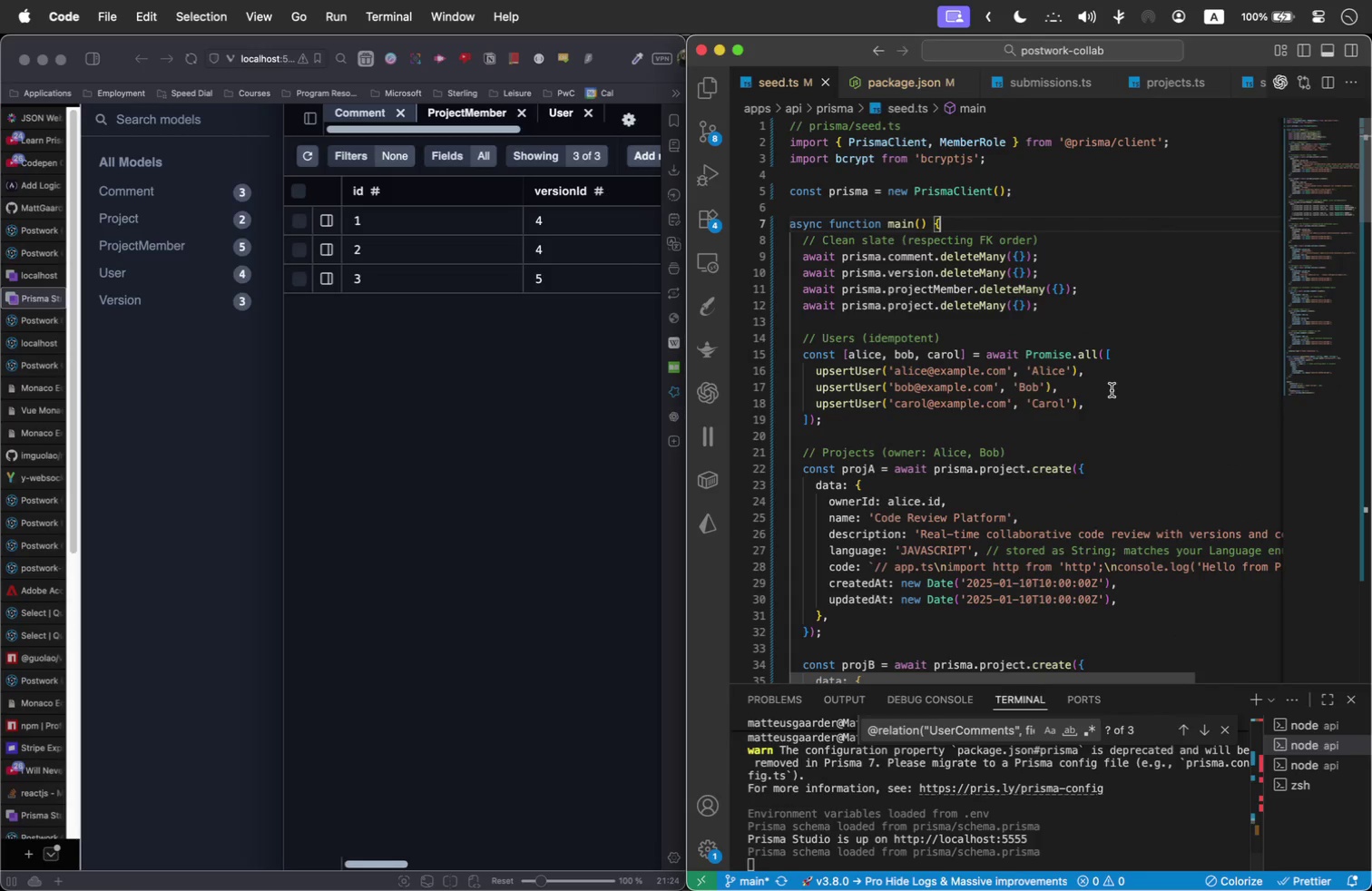 
scroll: coordinate [1112, 390], scroll_direction: down, amount: 1.0
 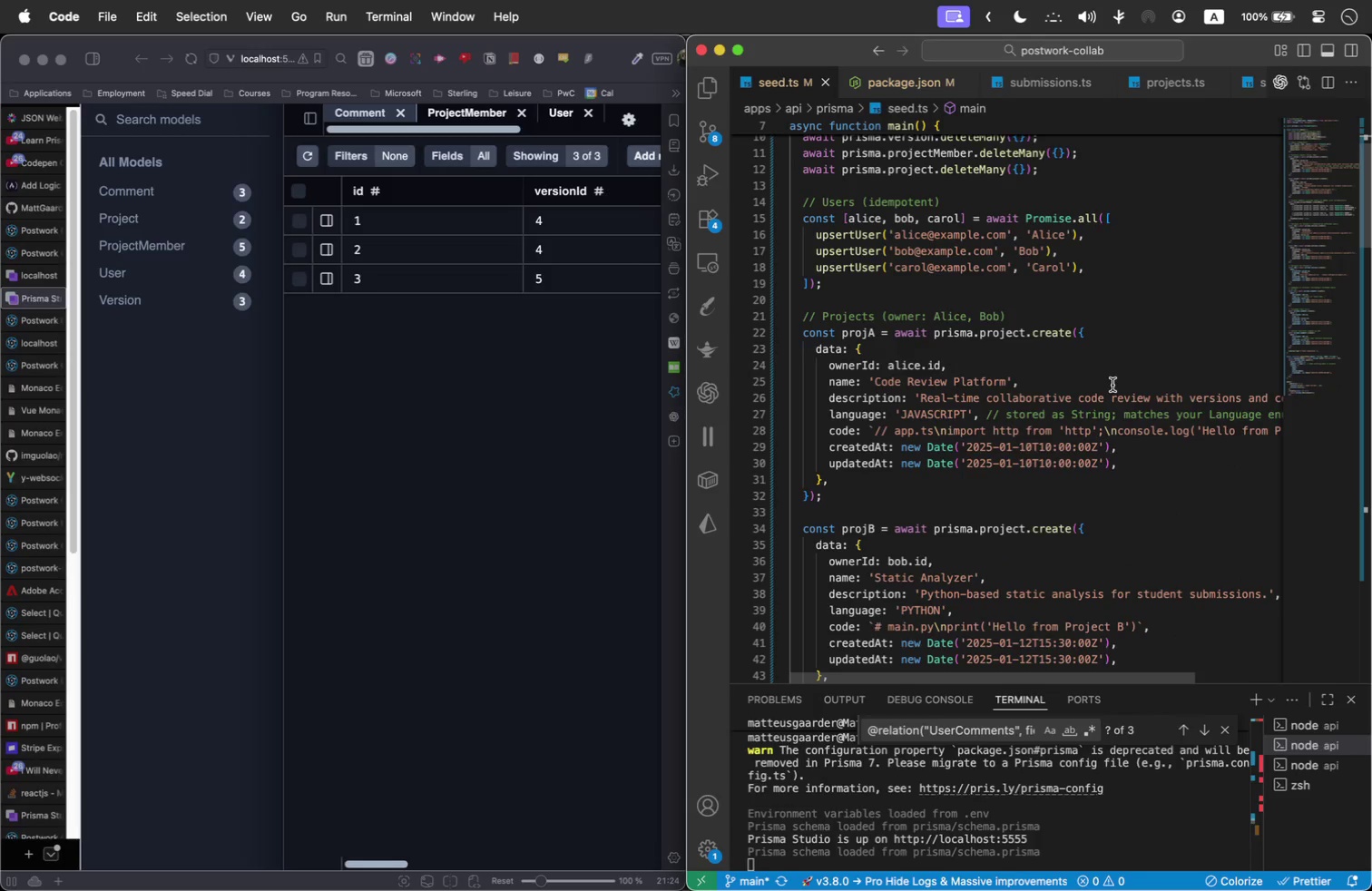 
scroll: coordinate [1114, 387], scroll_direction: none, amount: 0.0
 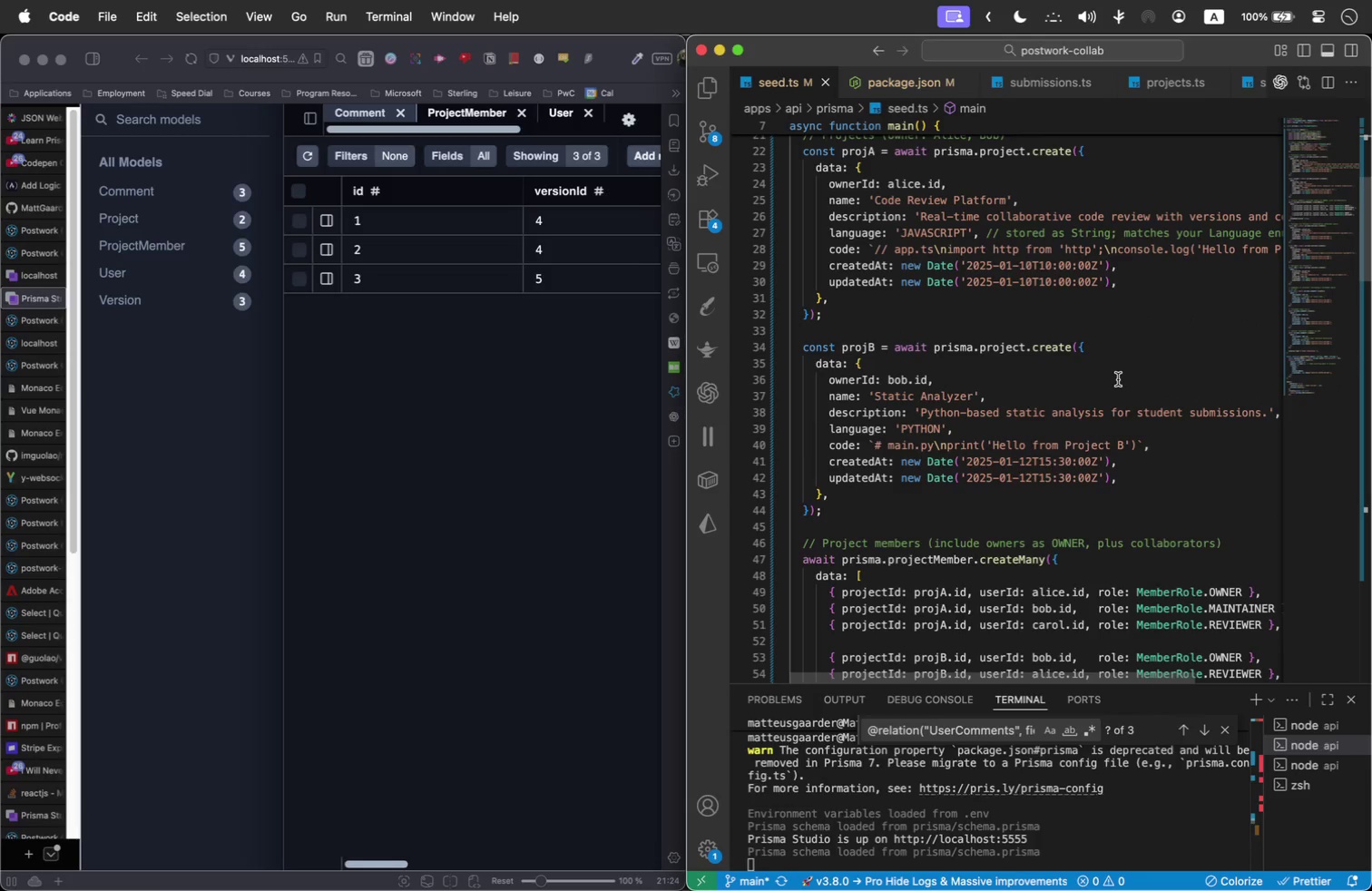 
left_click([1118, 379])
 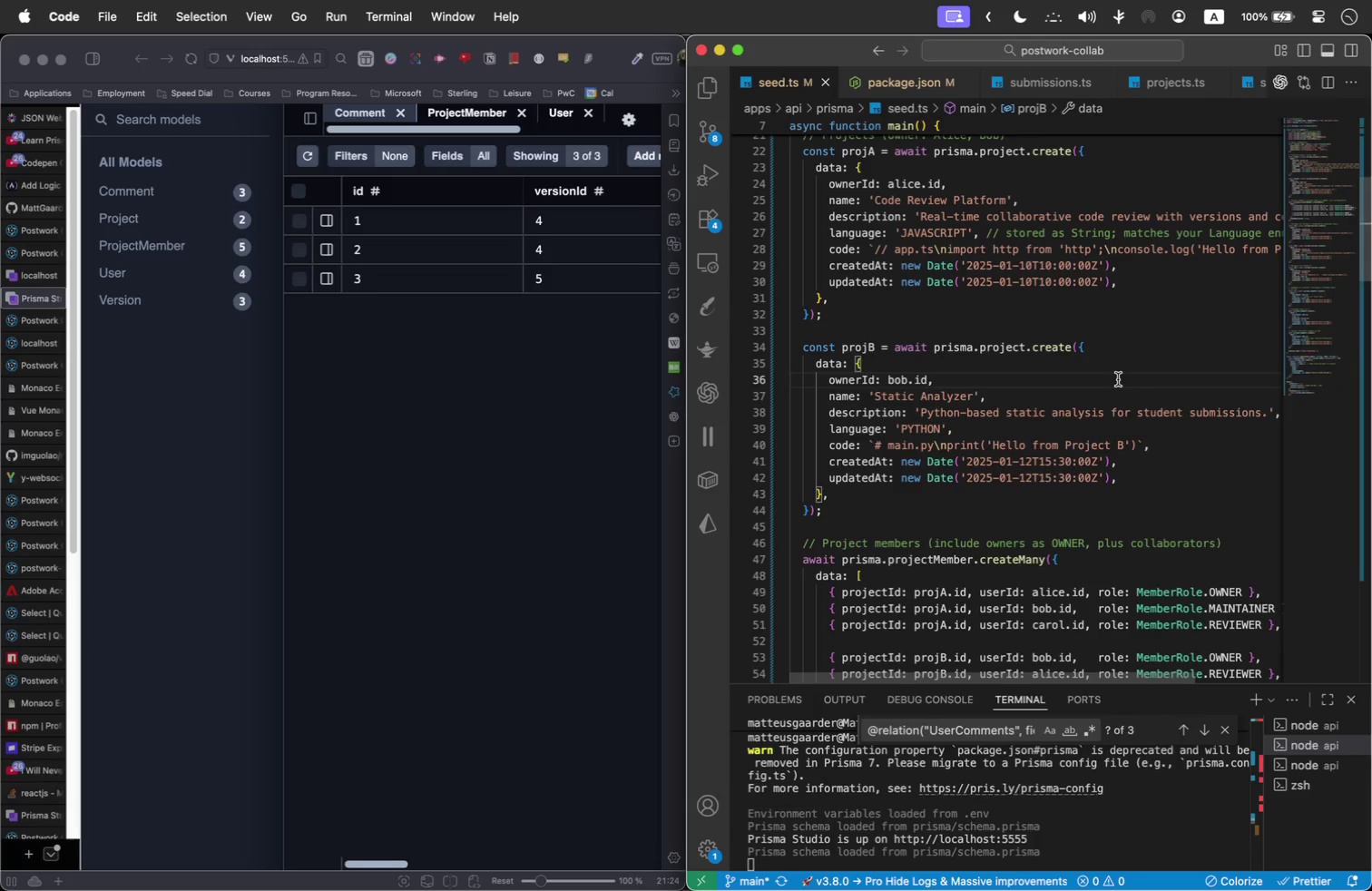 
key(Meta+F)
 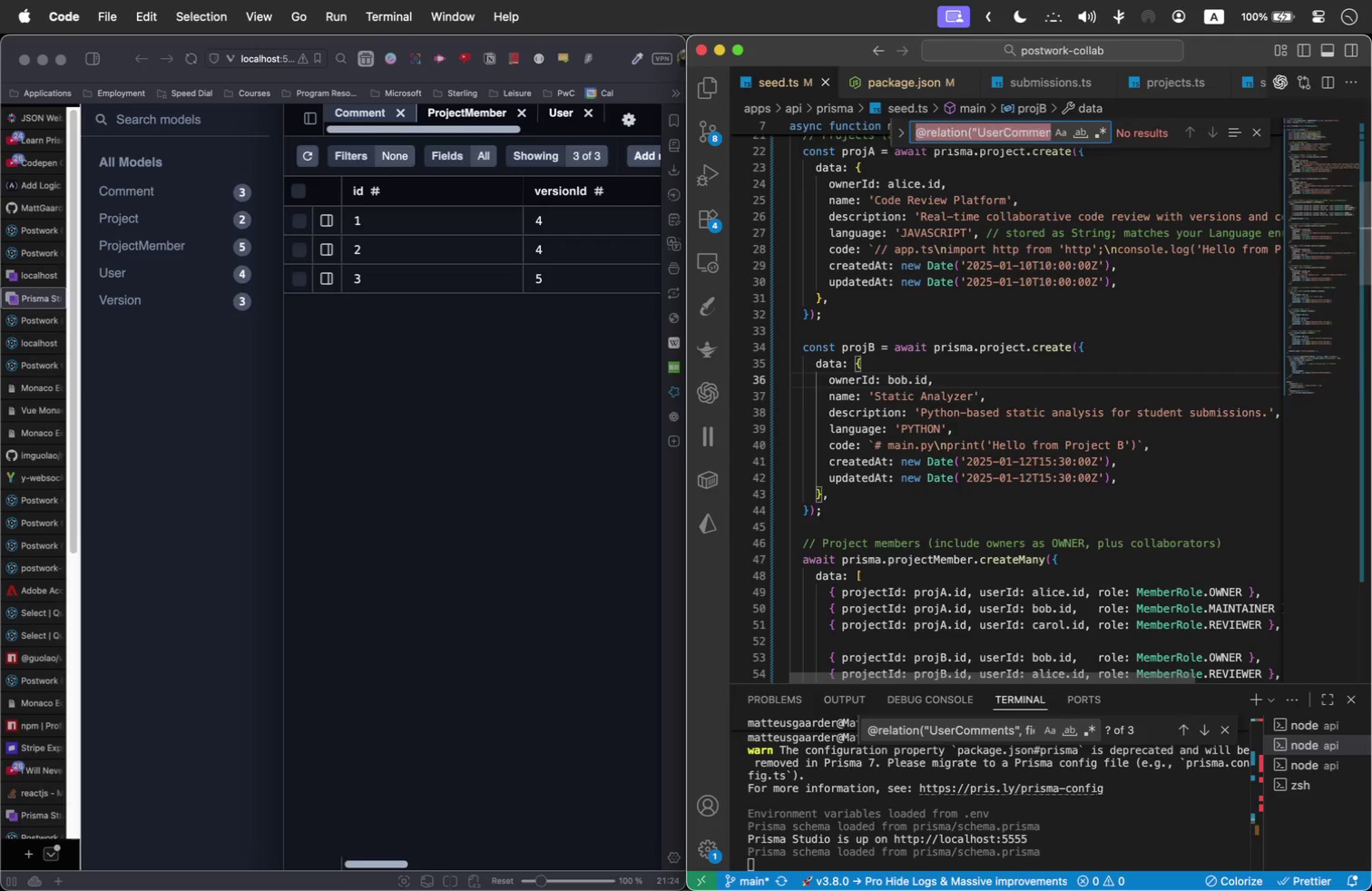 
type(comment)
 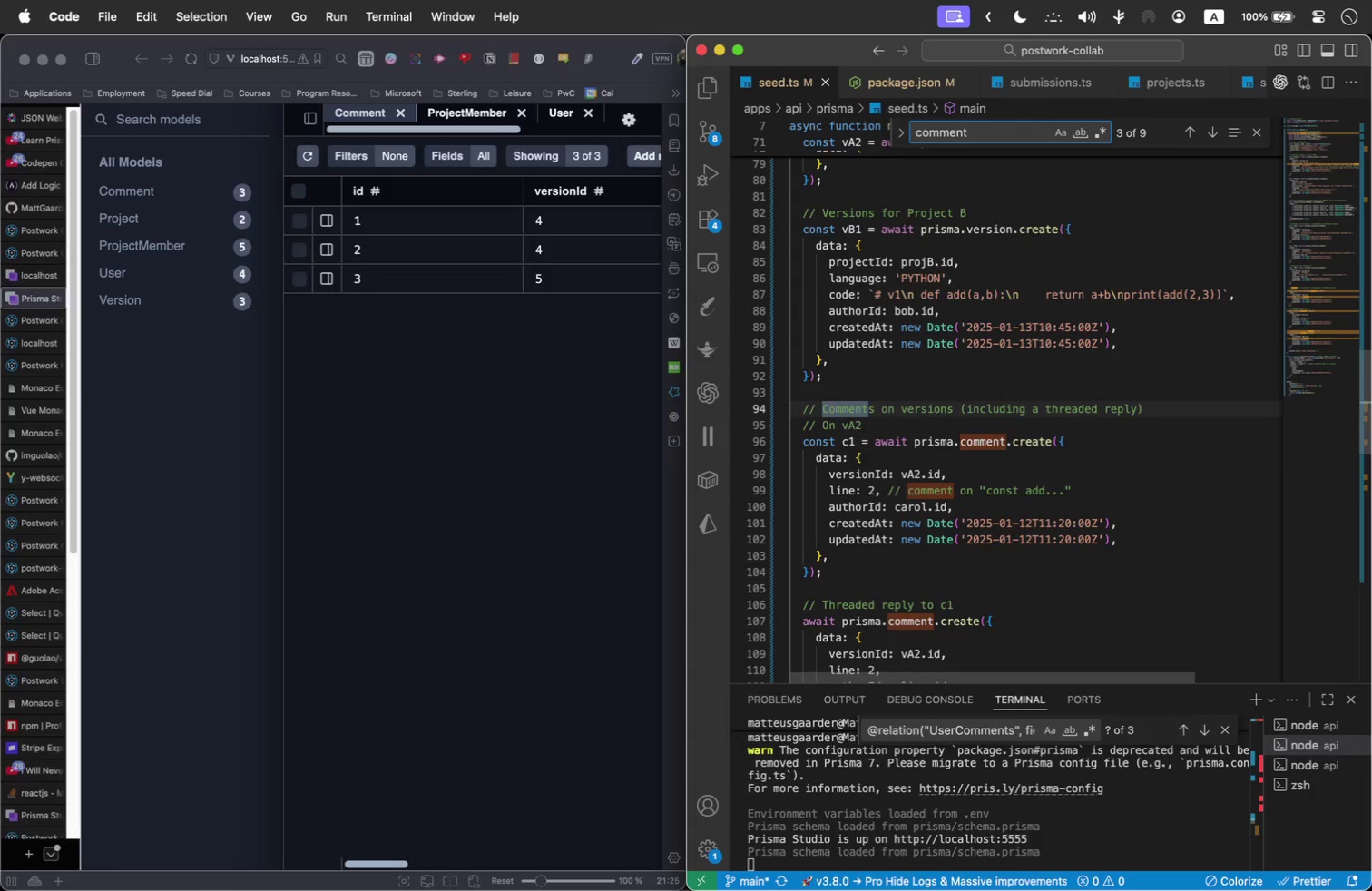 
wait(8.39)
 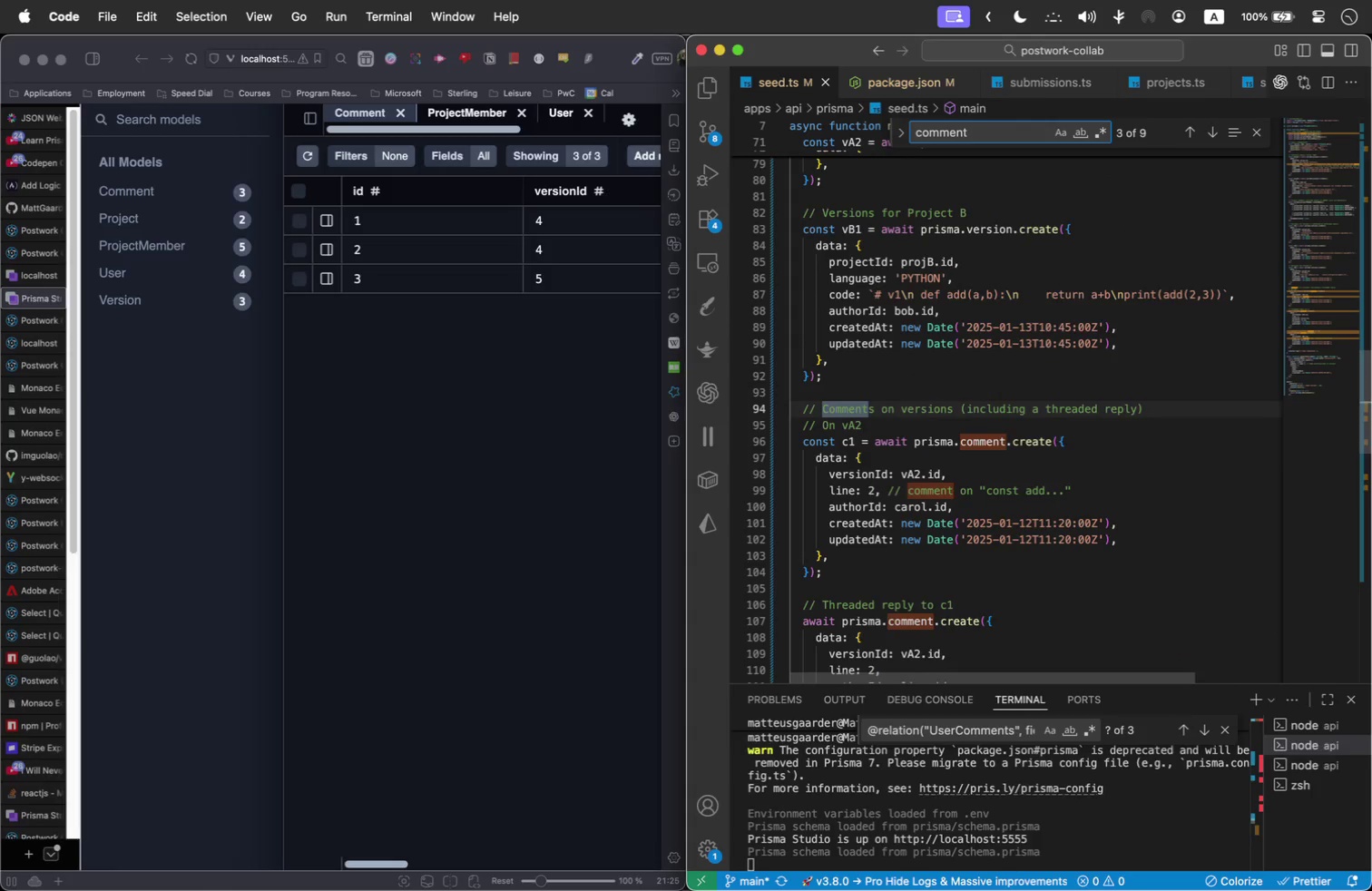 
scroll: coordinate [1174, 529], scroll_direction: down, amount: 1.0
 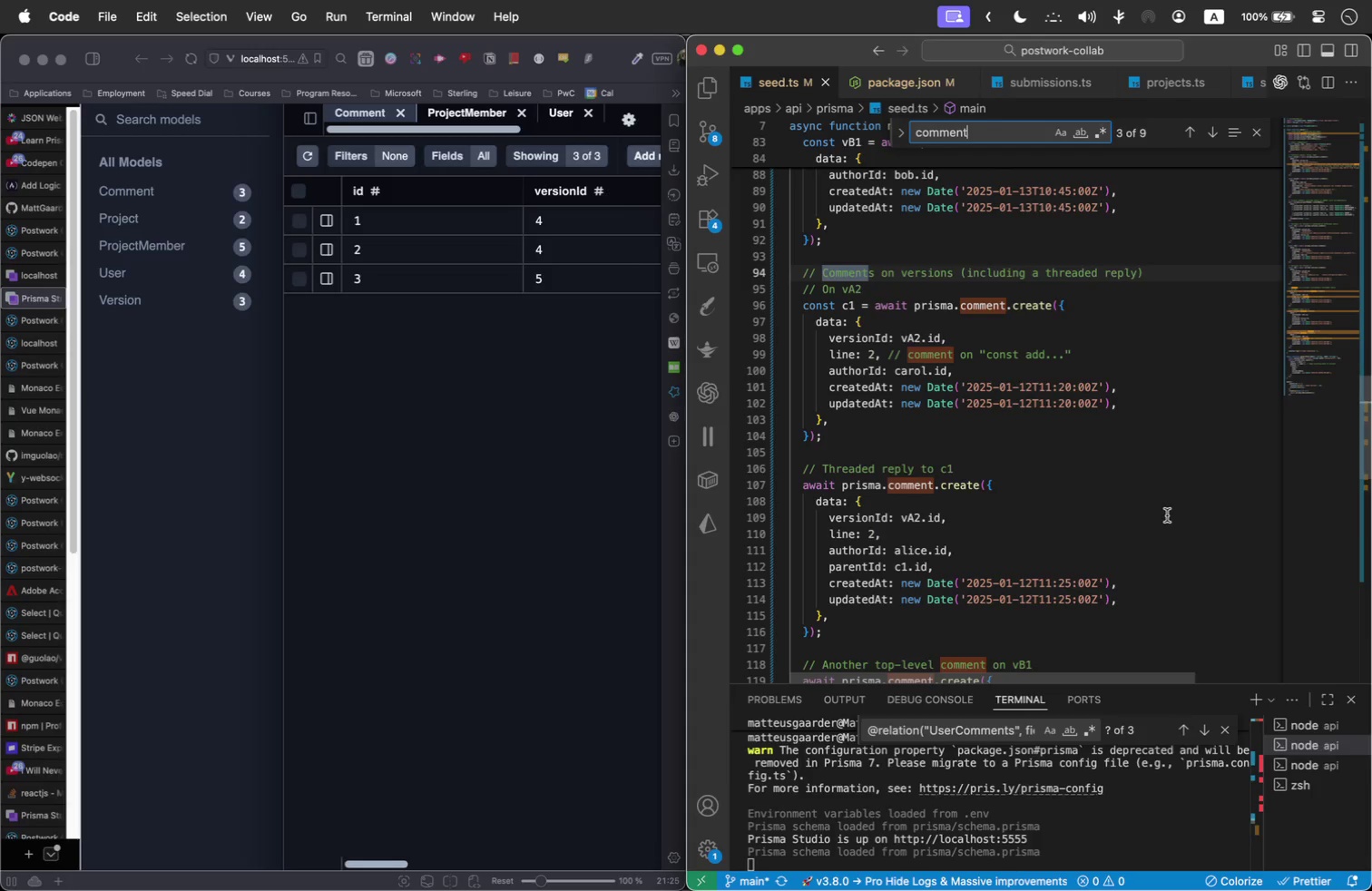 
wait(5.2)
 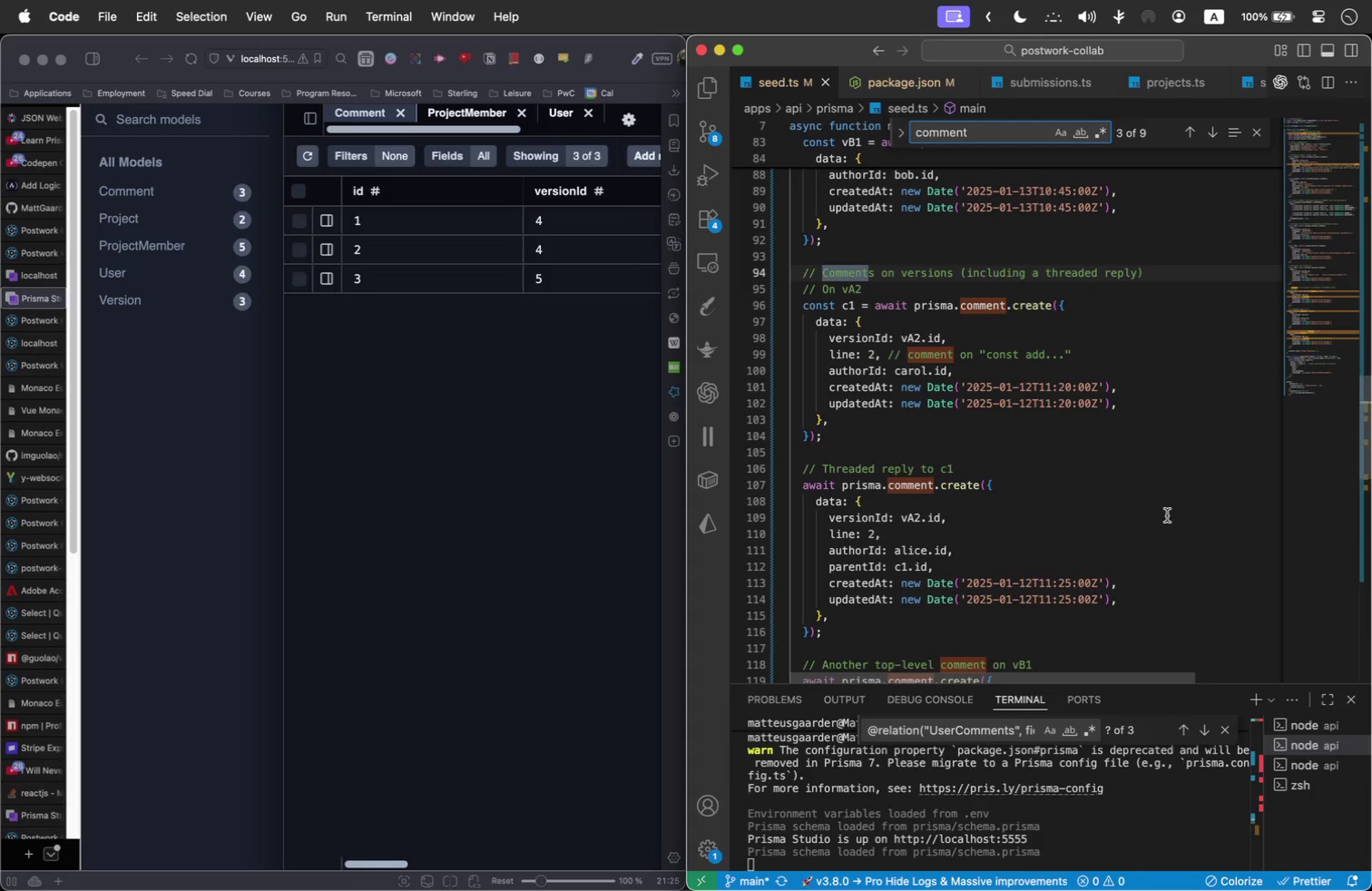 
scroll: coordinate [1164, 504], scroll_direction: down, amount: 3.0
 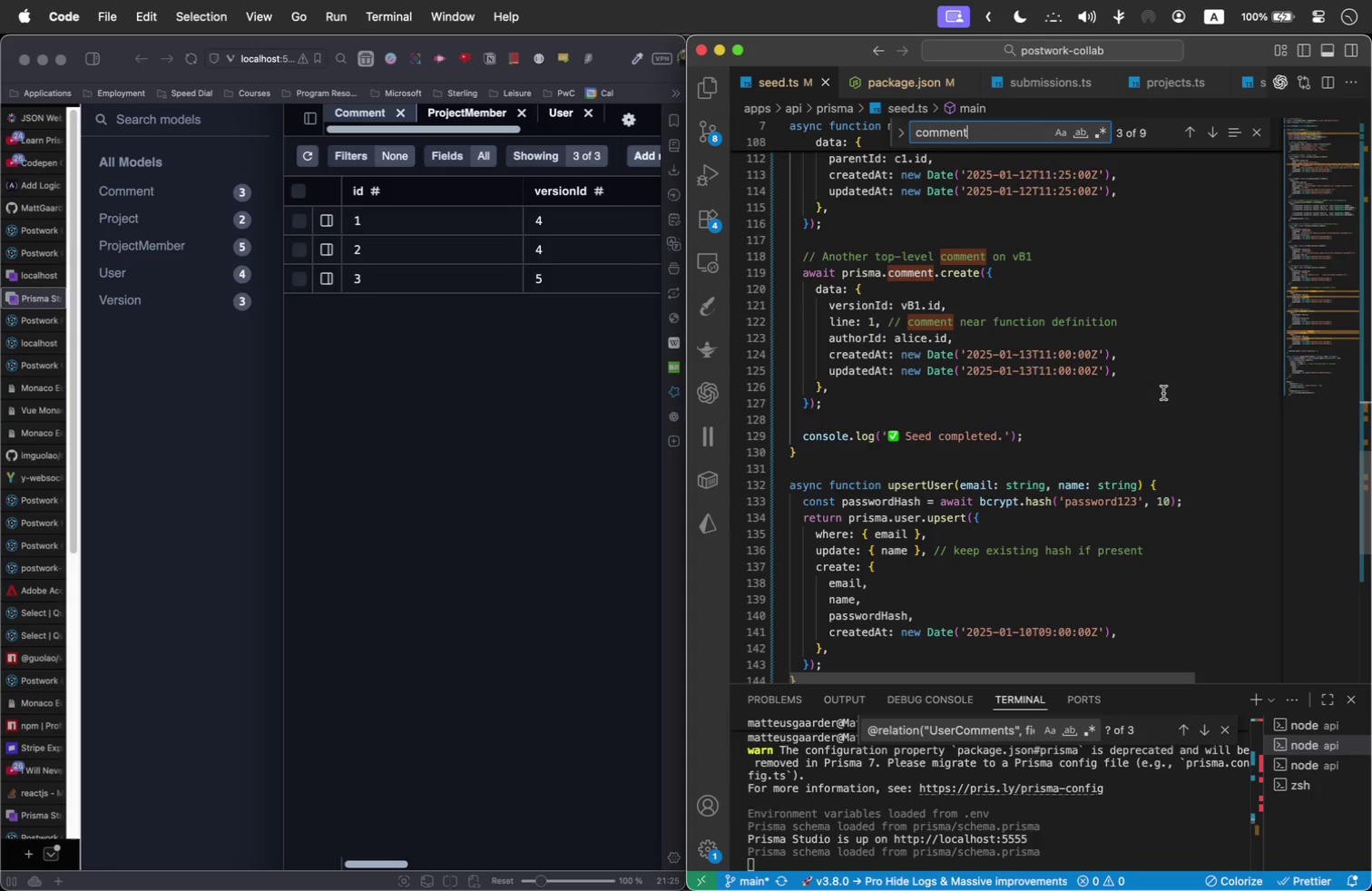 
wait(5.06)
 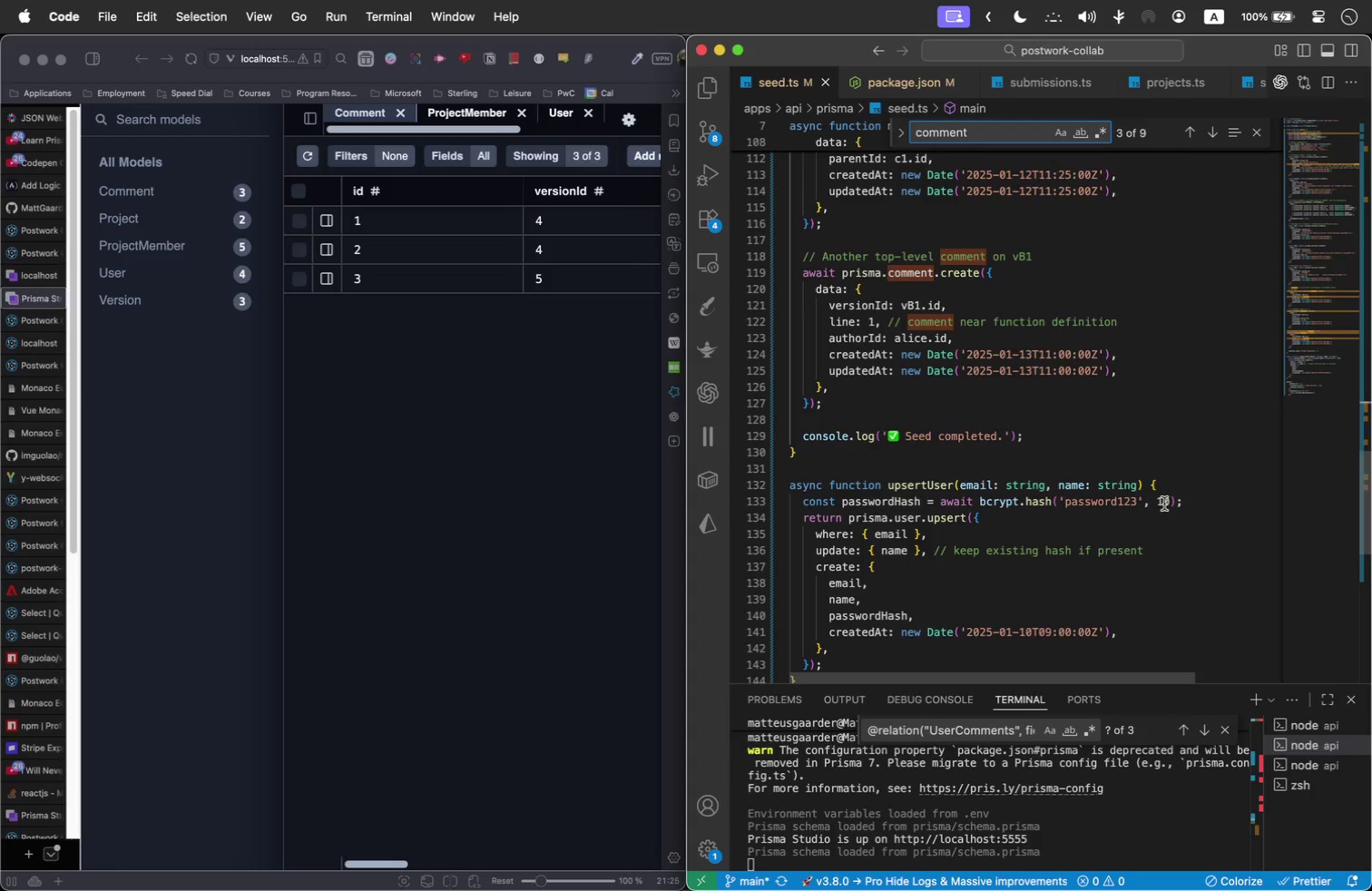 
scroll: coordinate [1163, 393], scroll_direction: down, amount: 1.0
 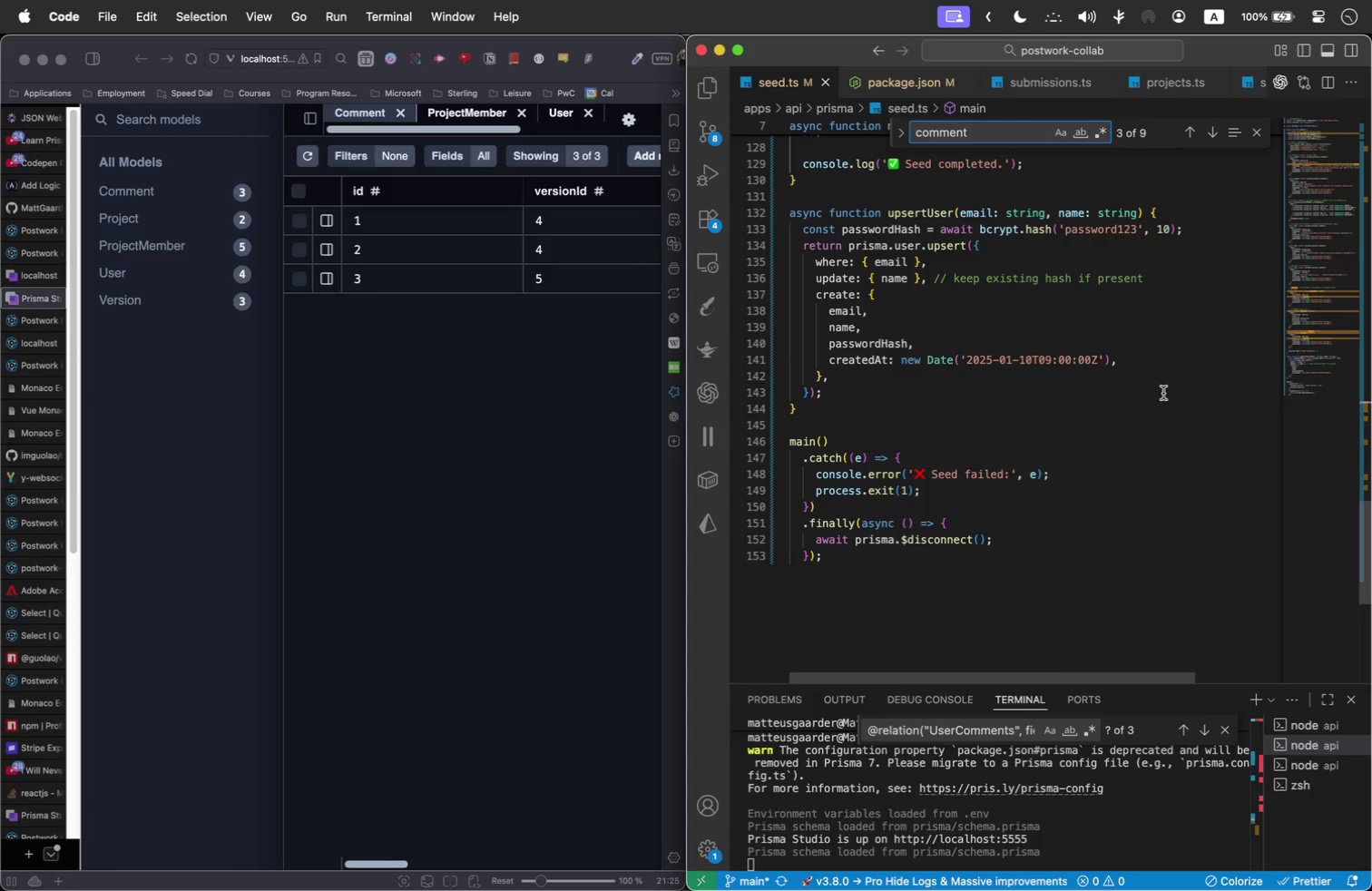 
scroll: coordinate [1163, 393], scroll_direction: up, amount: 1.0
 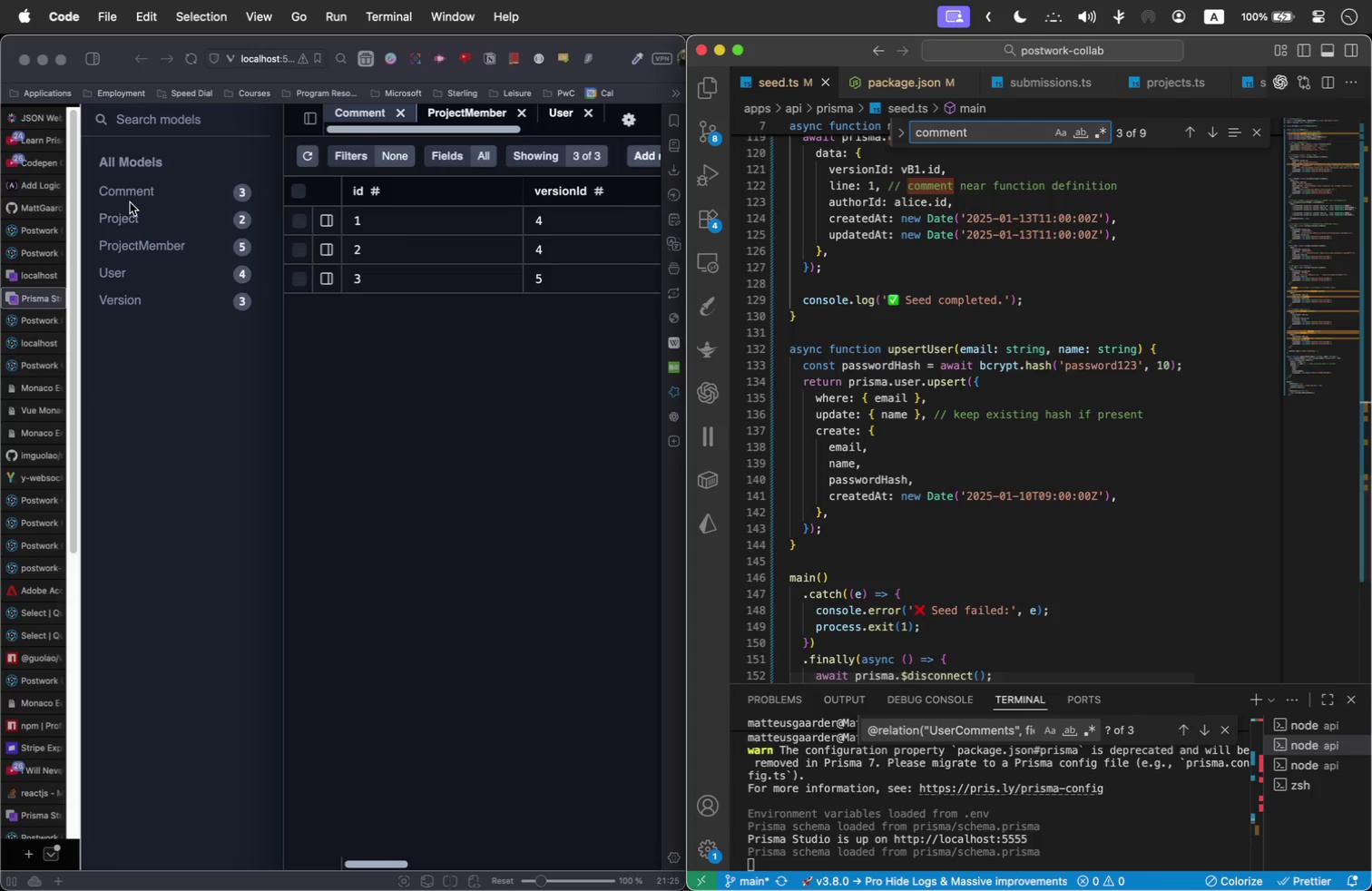 
wait(5.56)
 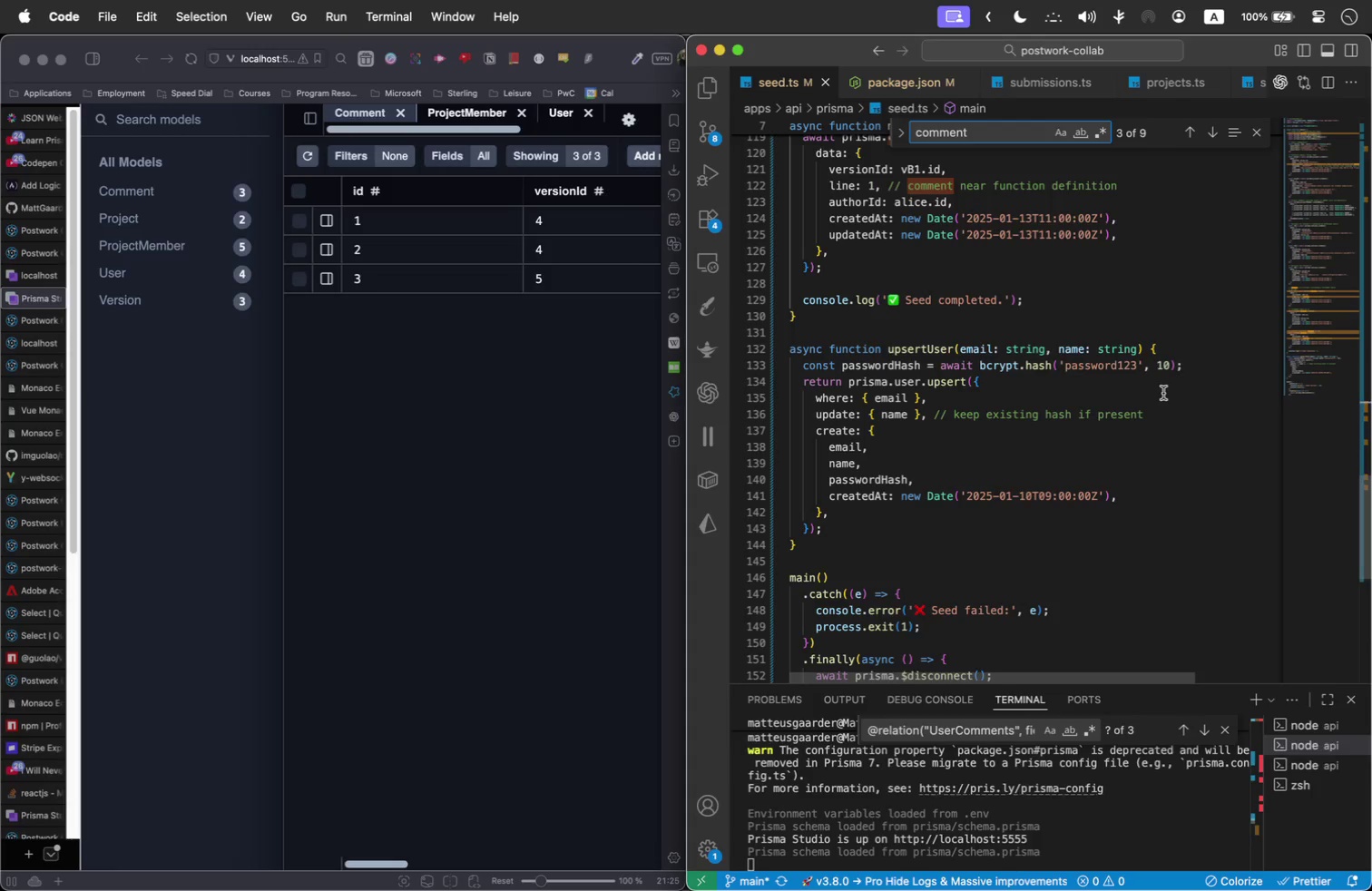 
left_click([152, 240])
 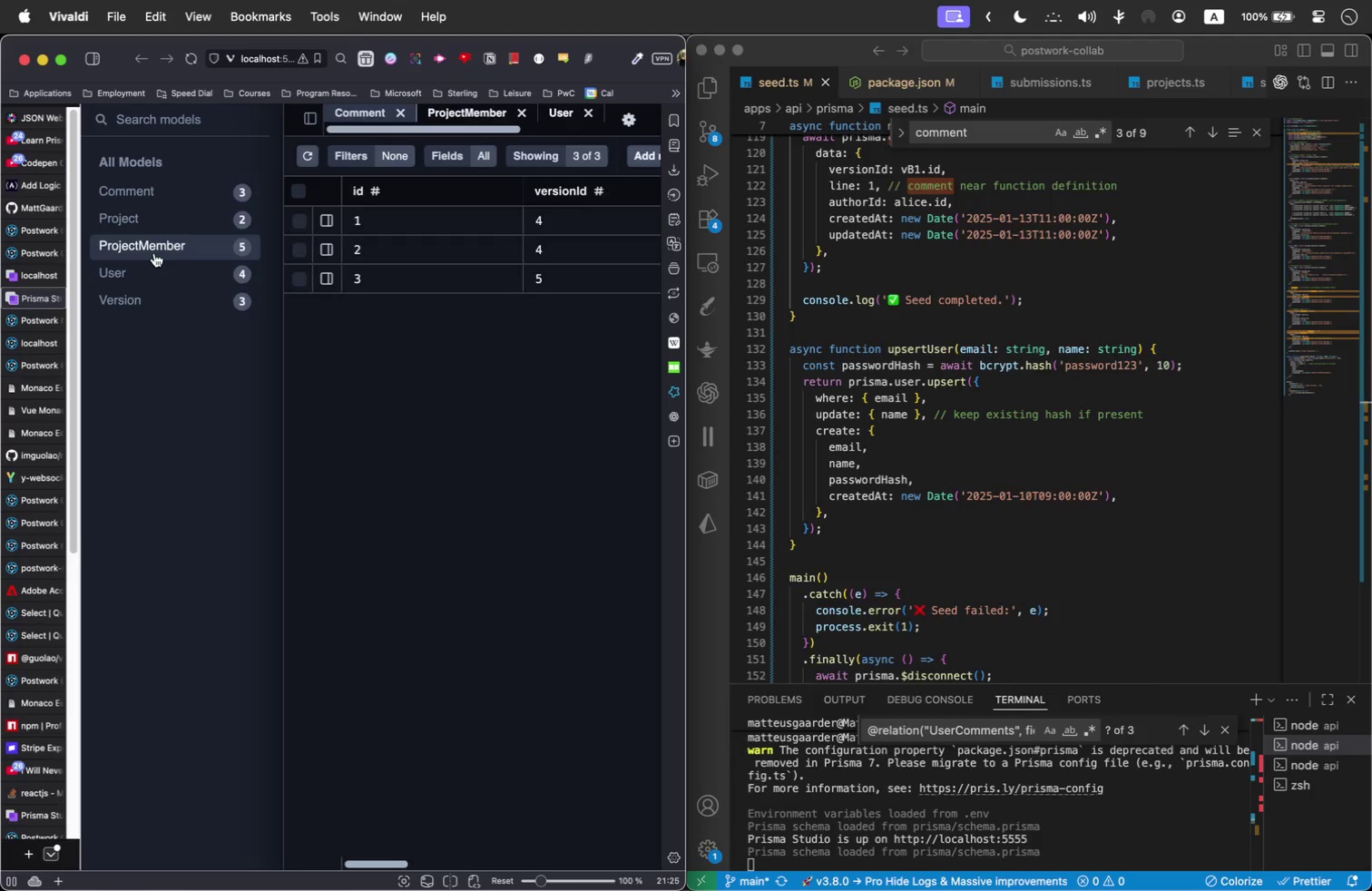 
double_click([154, 253])
 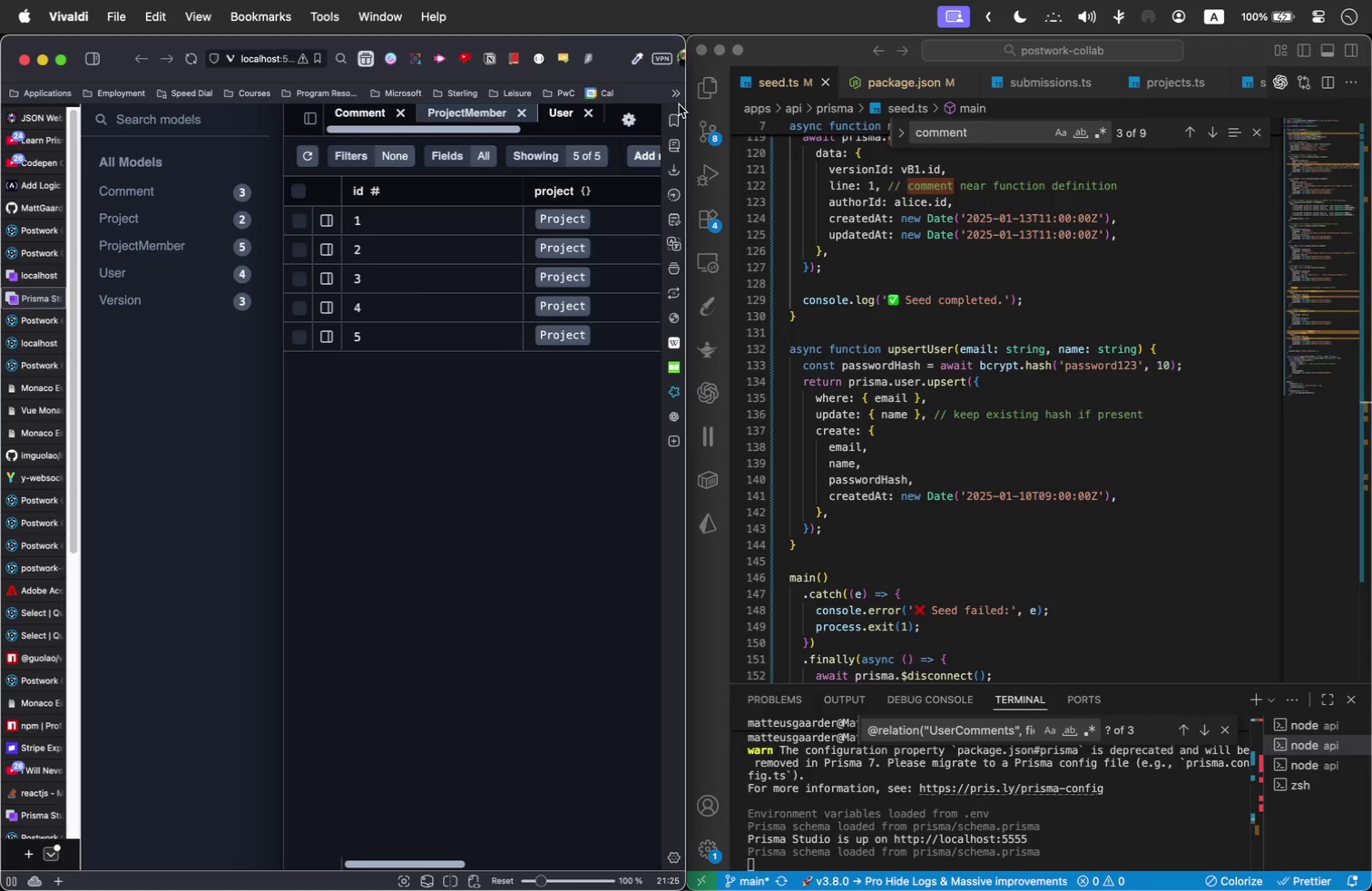 
wait(6.6)
 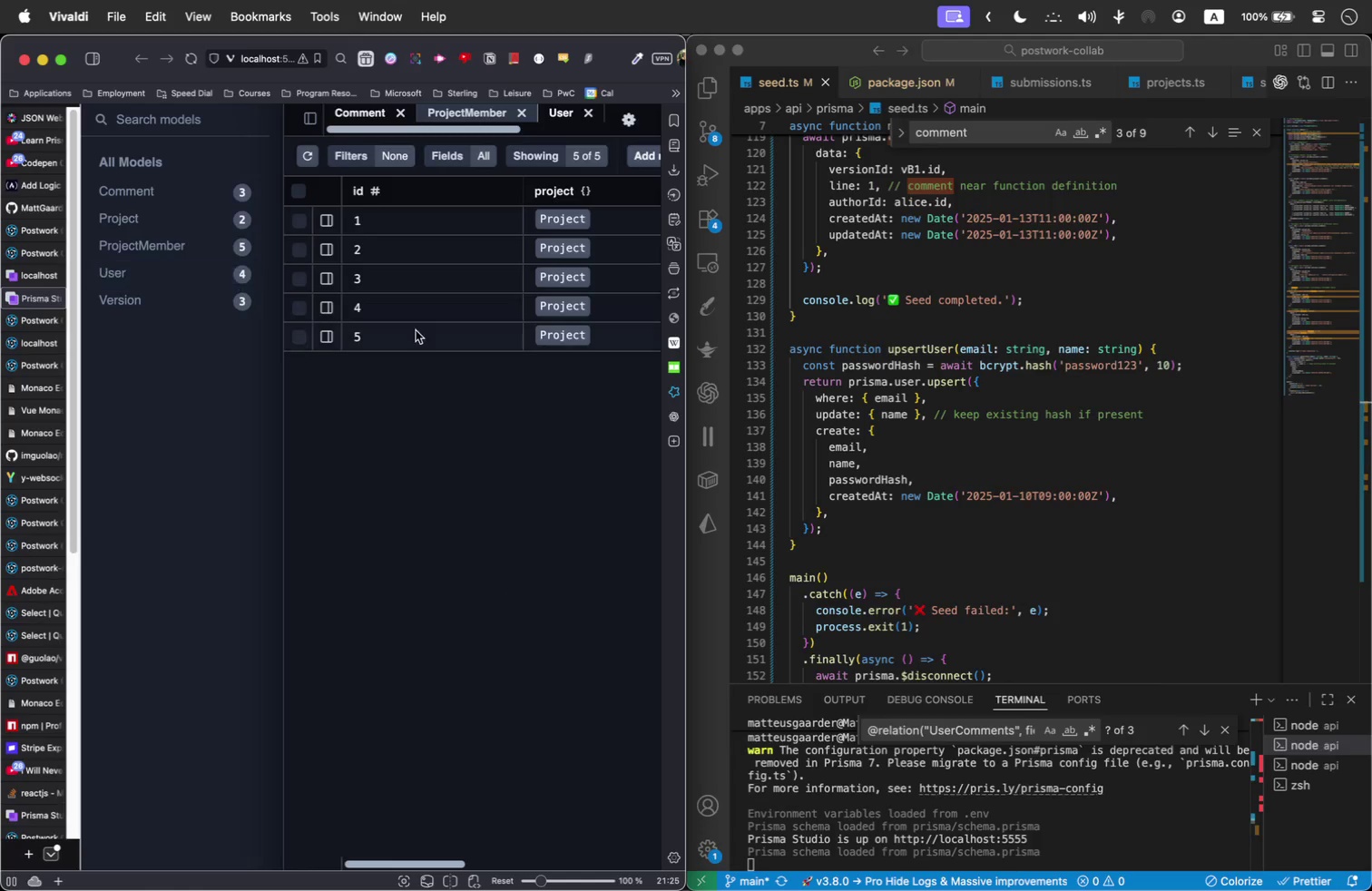 
left_click_drag(start_coordinate=[581, 44], to_coordinate=[696, 0])
 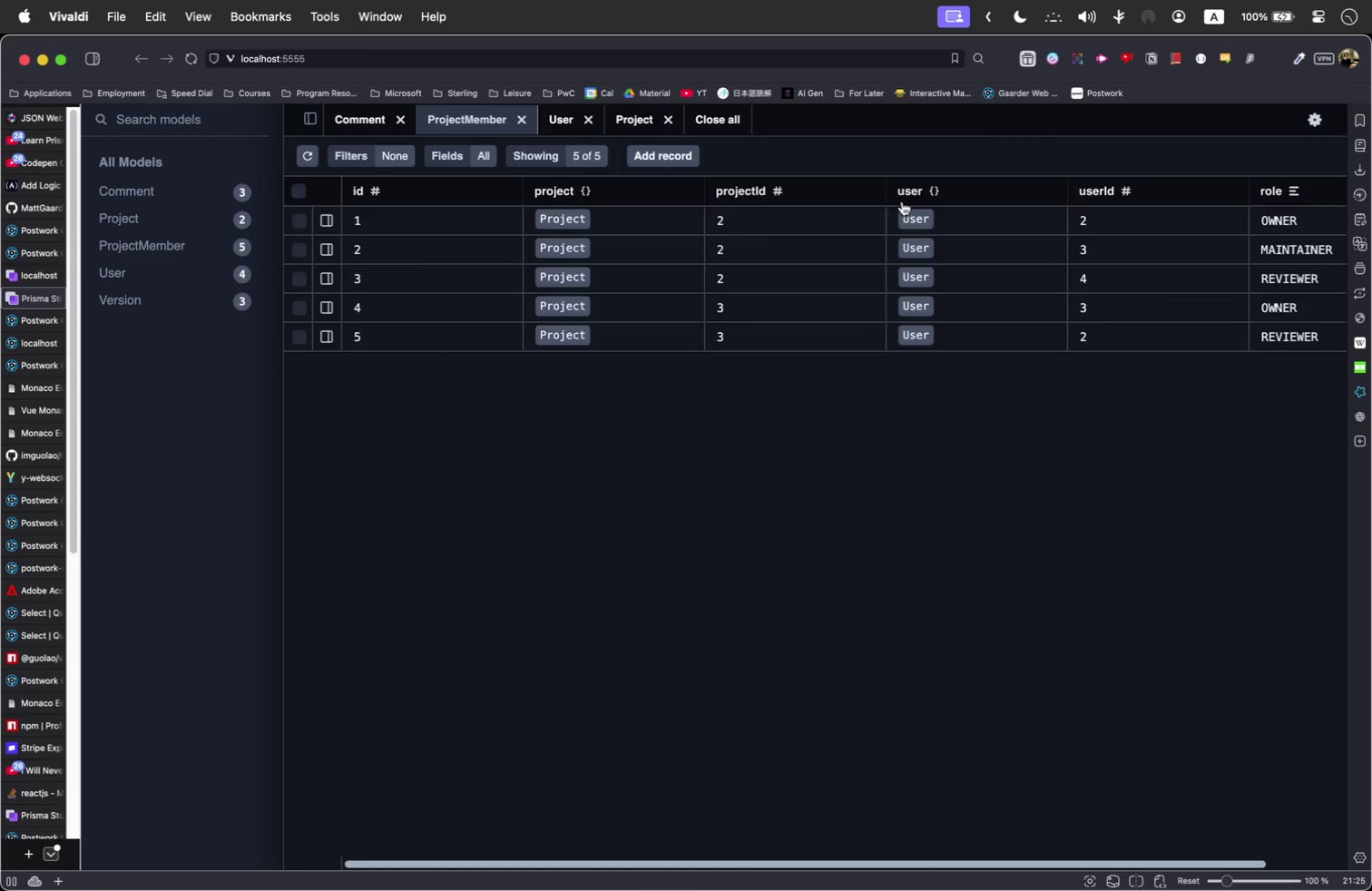 
left_click([913, 218])
 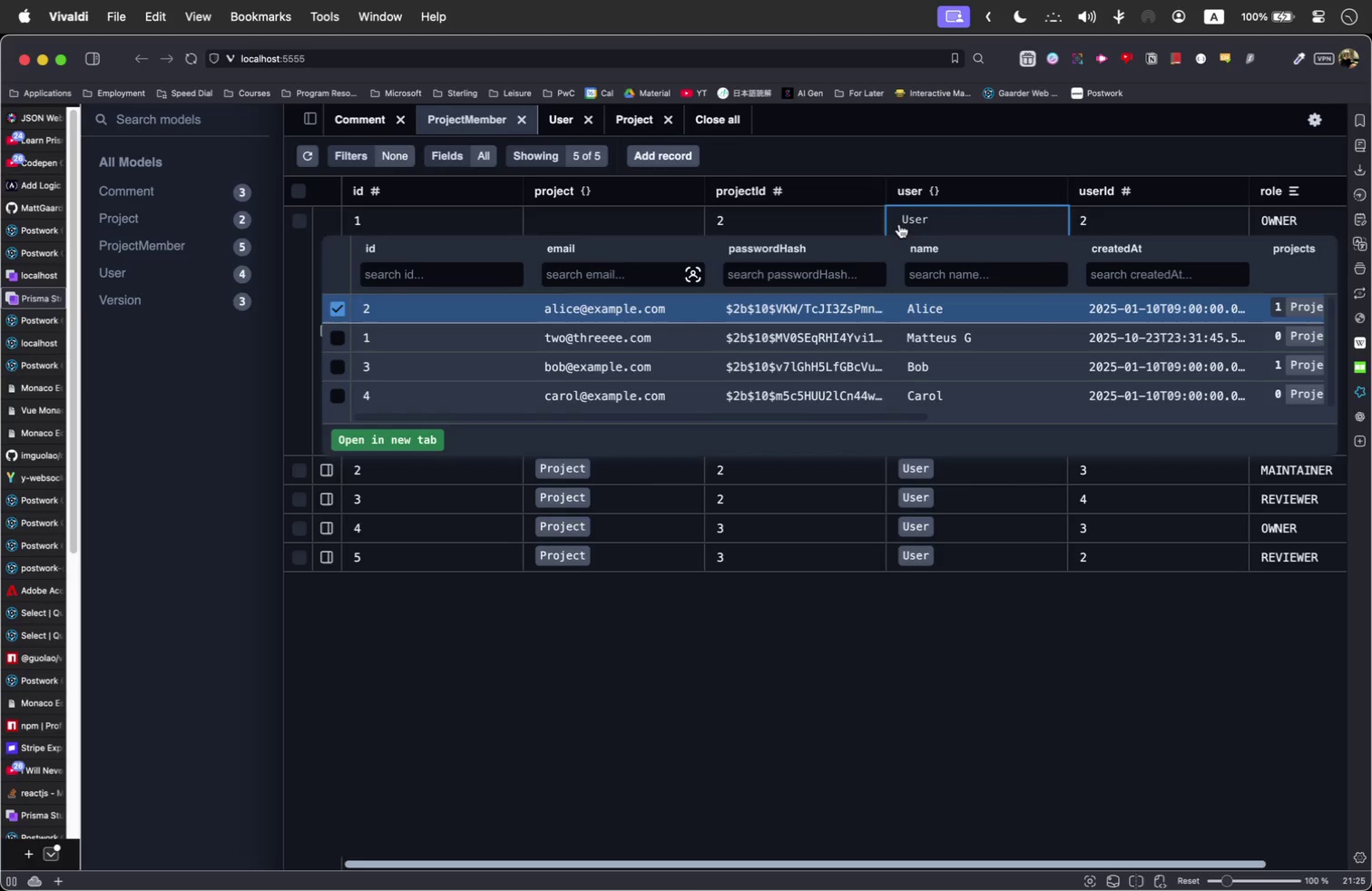 
wait(8.84)
 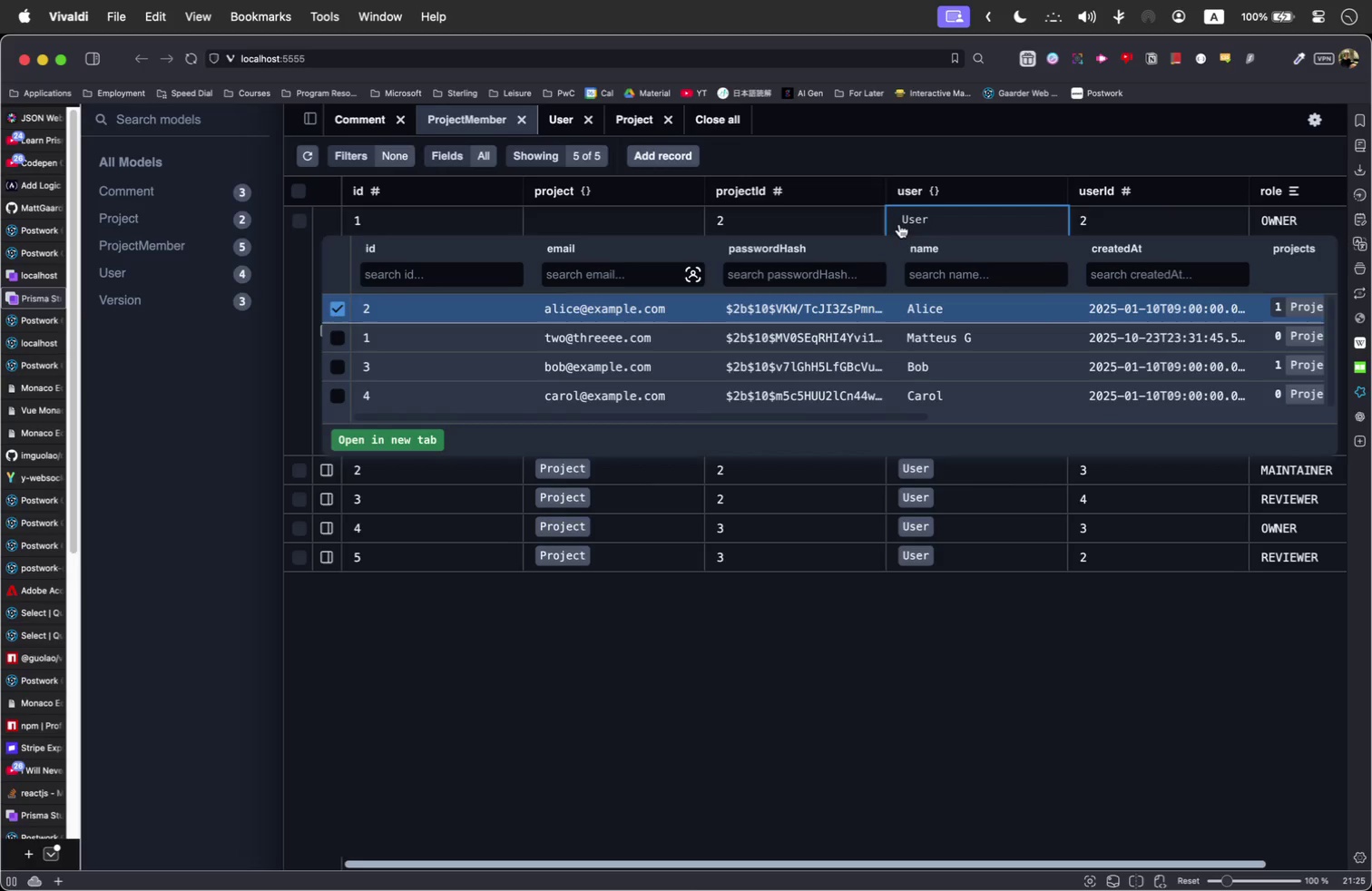 
left_click([1297, 357])
 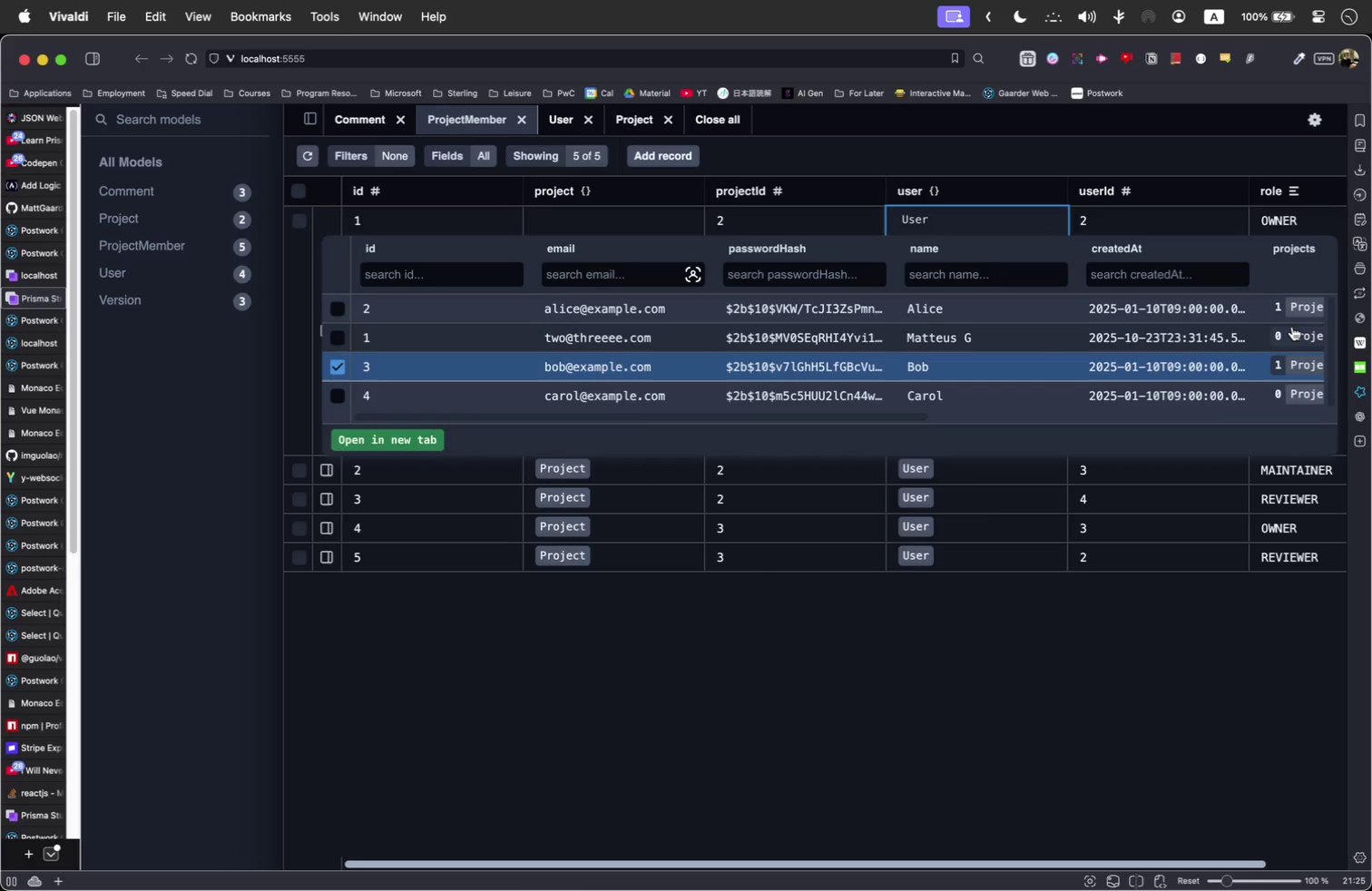 
scroll: coordinate [925, 351], scroll_direction: down, amount: 4.0
 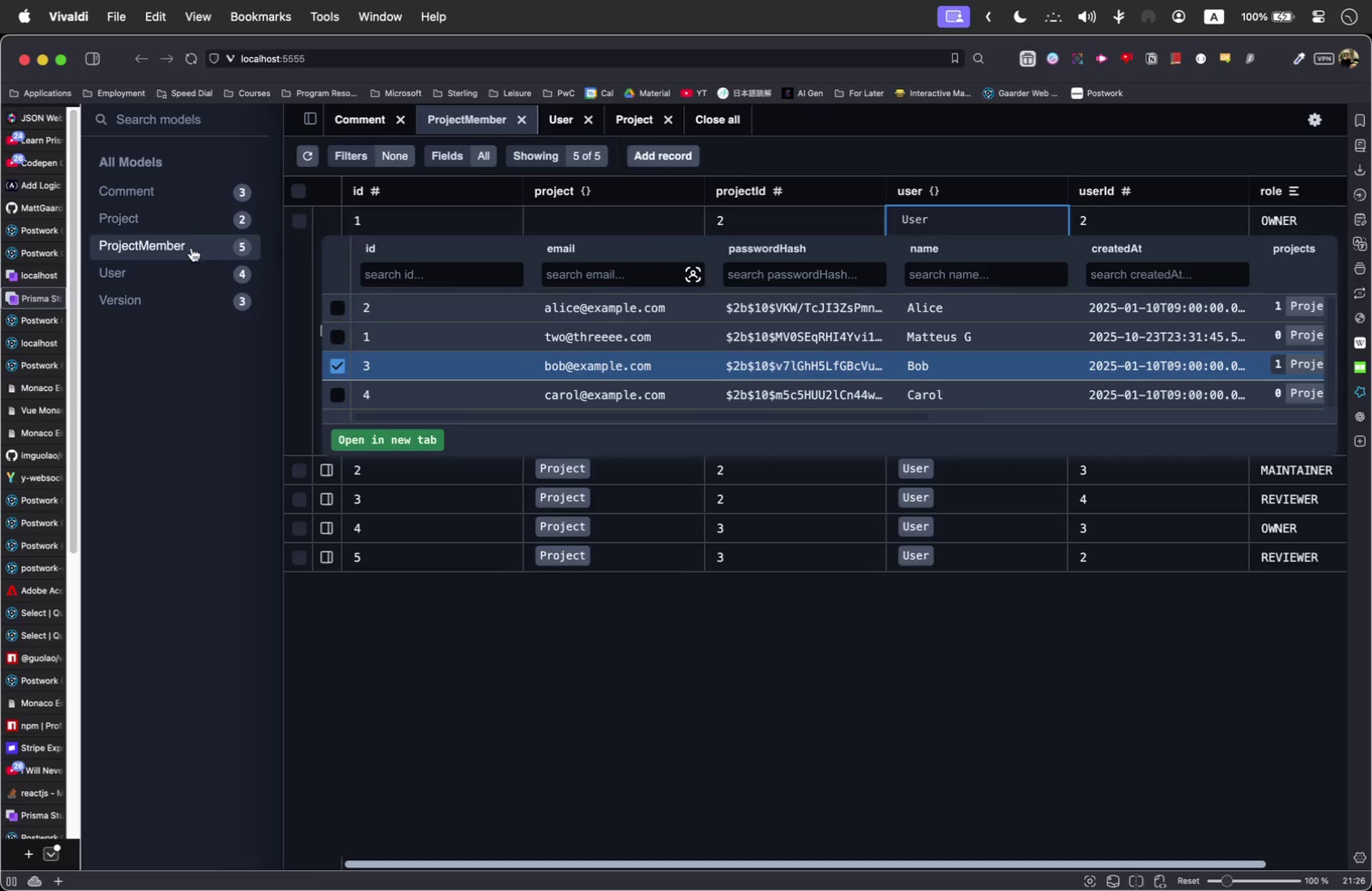 
wait(8.1)
 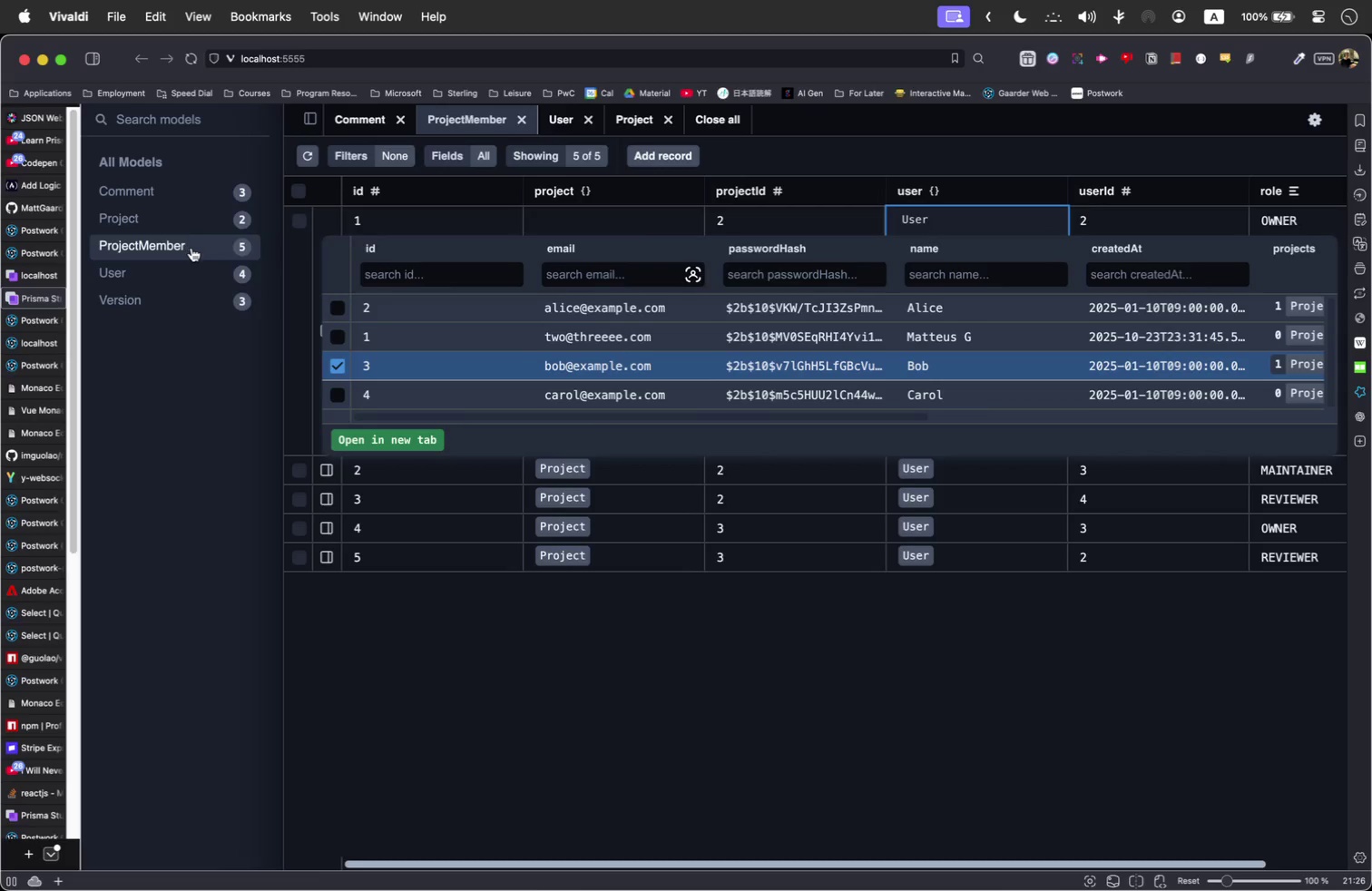 
left_click([914, 279])
 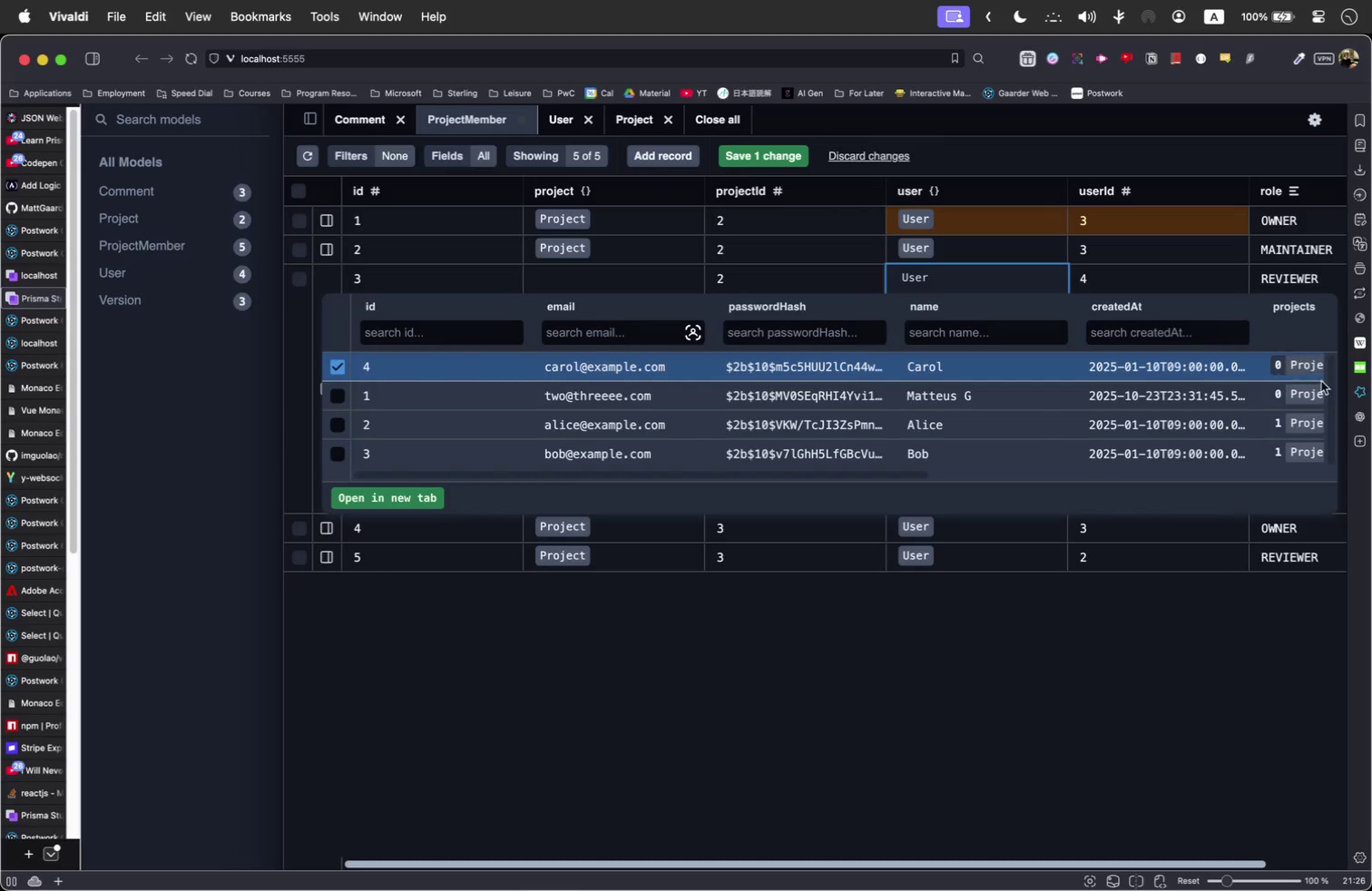 
left_click([1311, 417])
 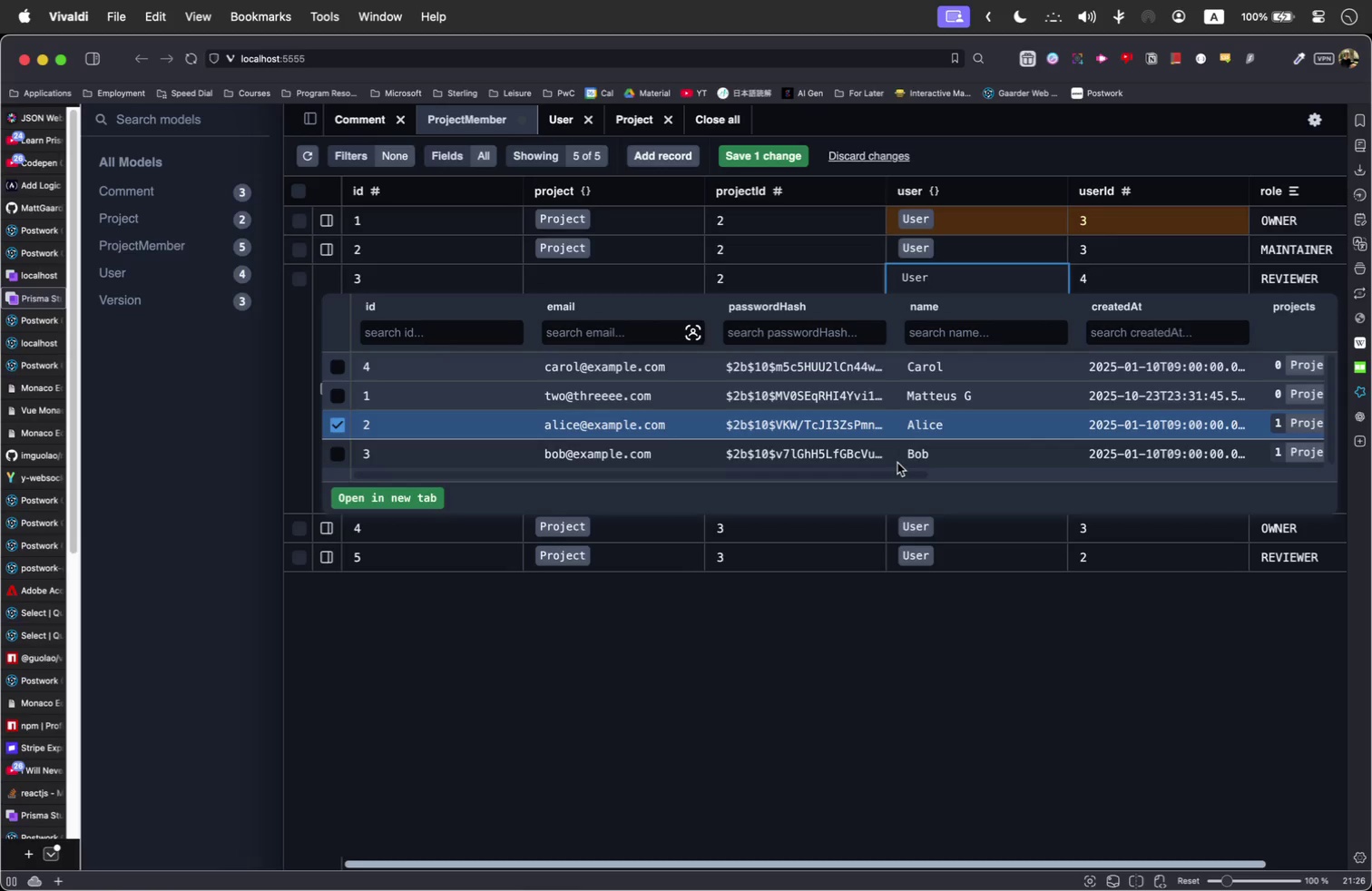 
left_click_drag(start_coordinate=[897, 476], to_coordinate=[1169, 488])
 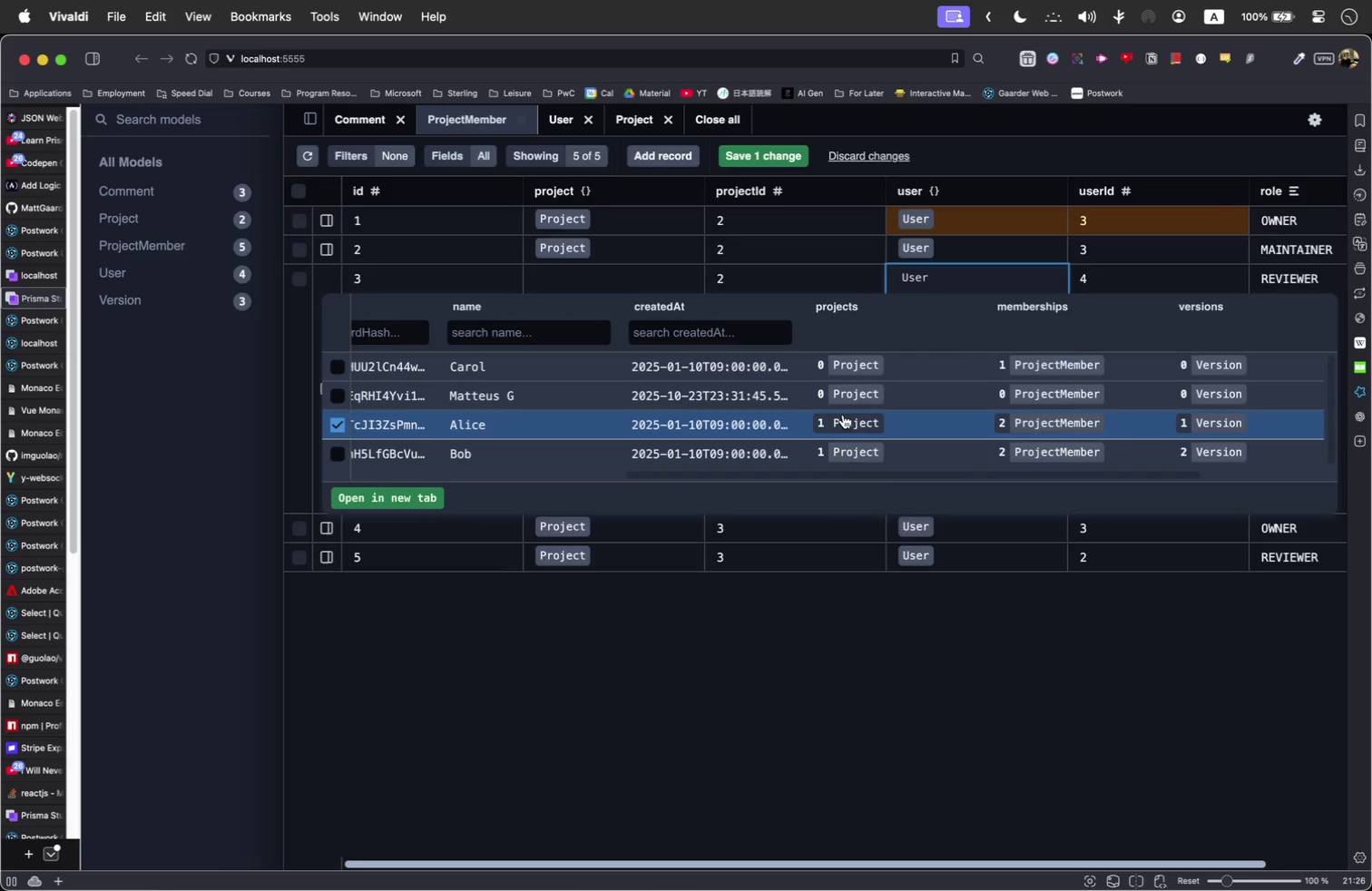 
left_click([846, 414])
 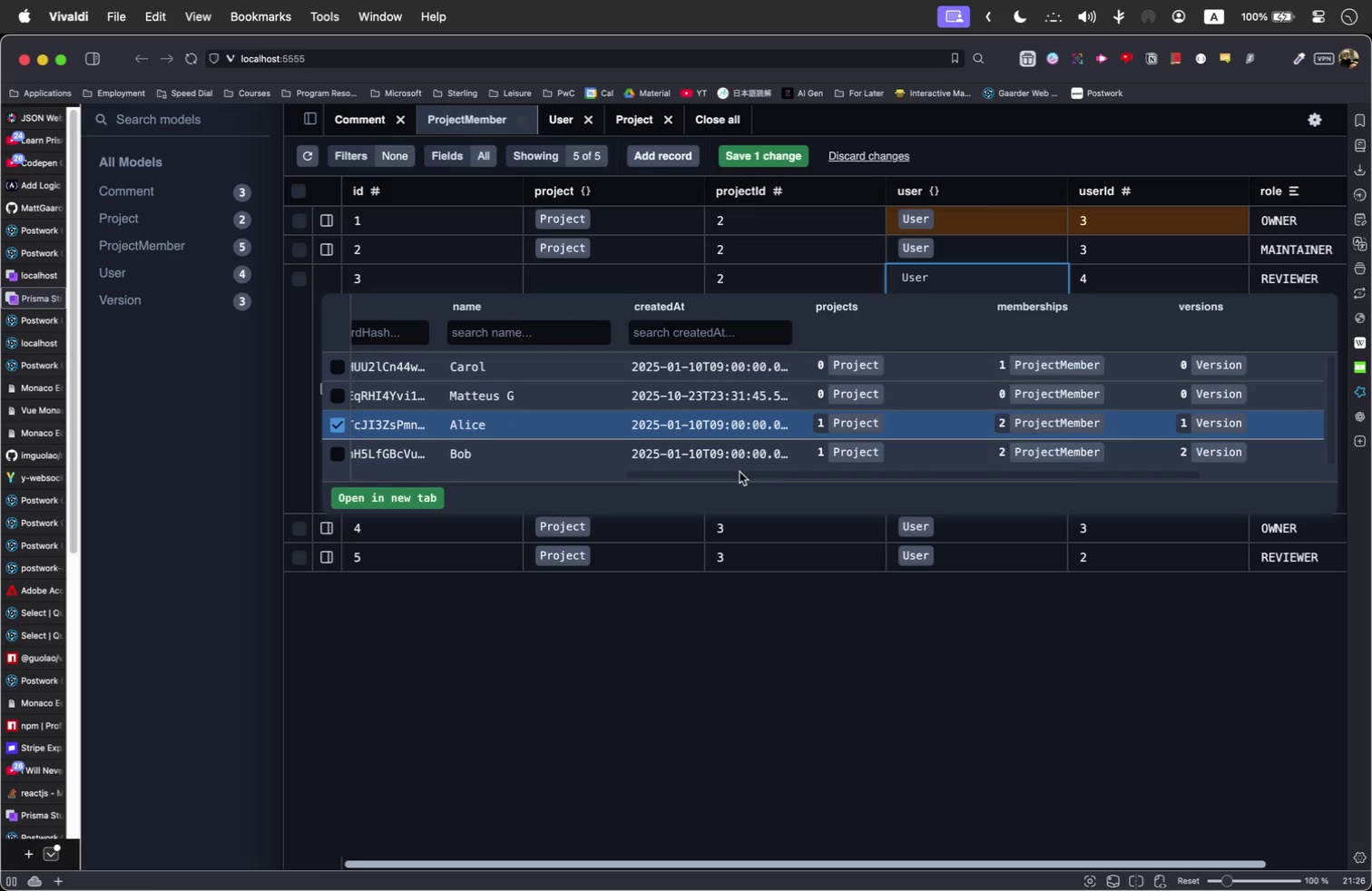 
left_click_drag(start_coordinate=[734, 477], to_coordinate=[288, 465])
 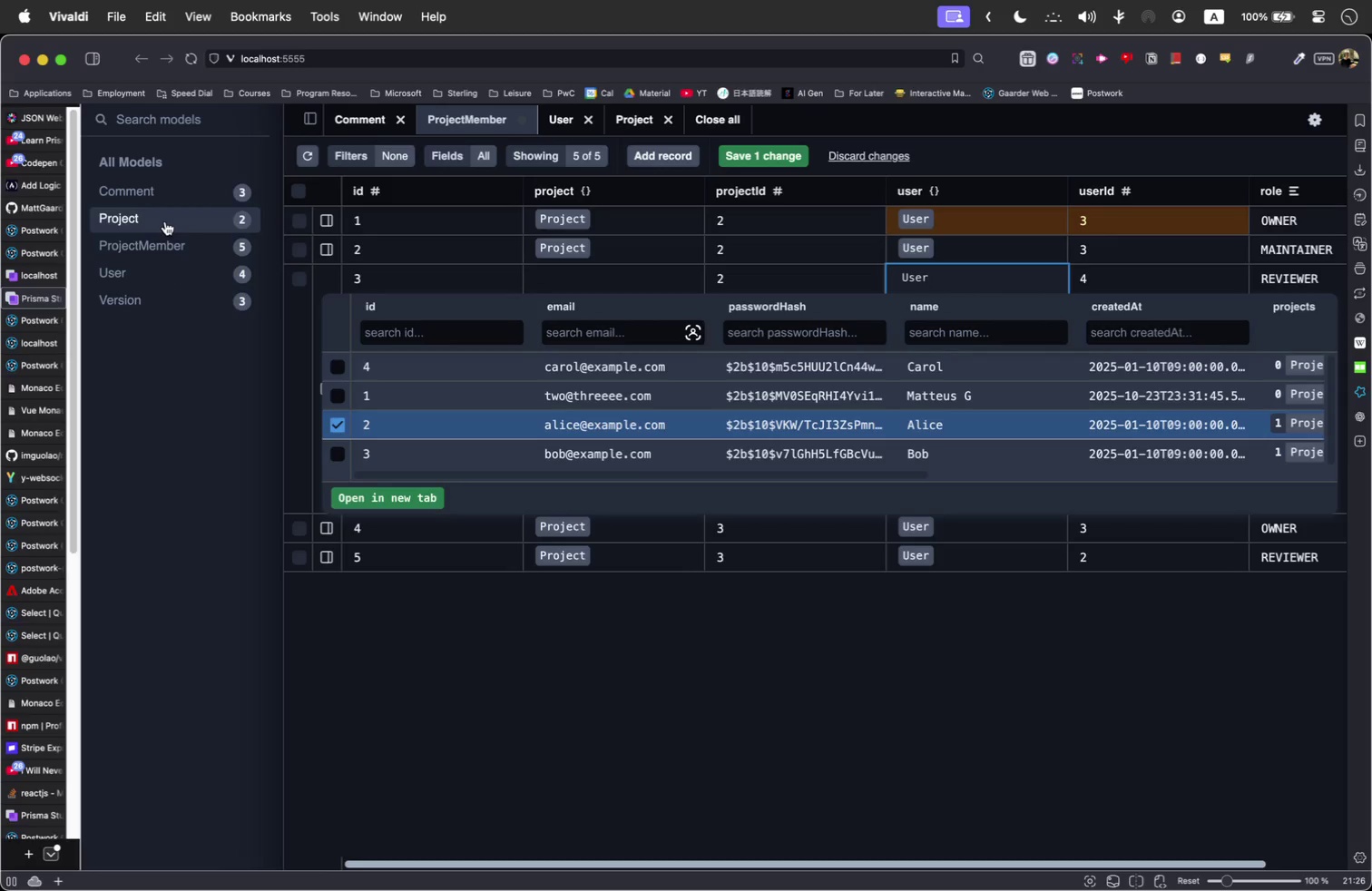 
left_click([162, 196])
 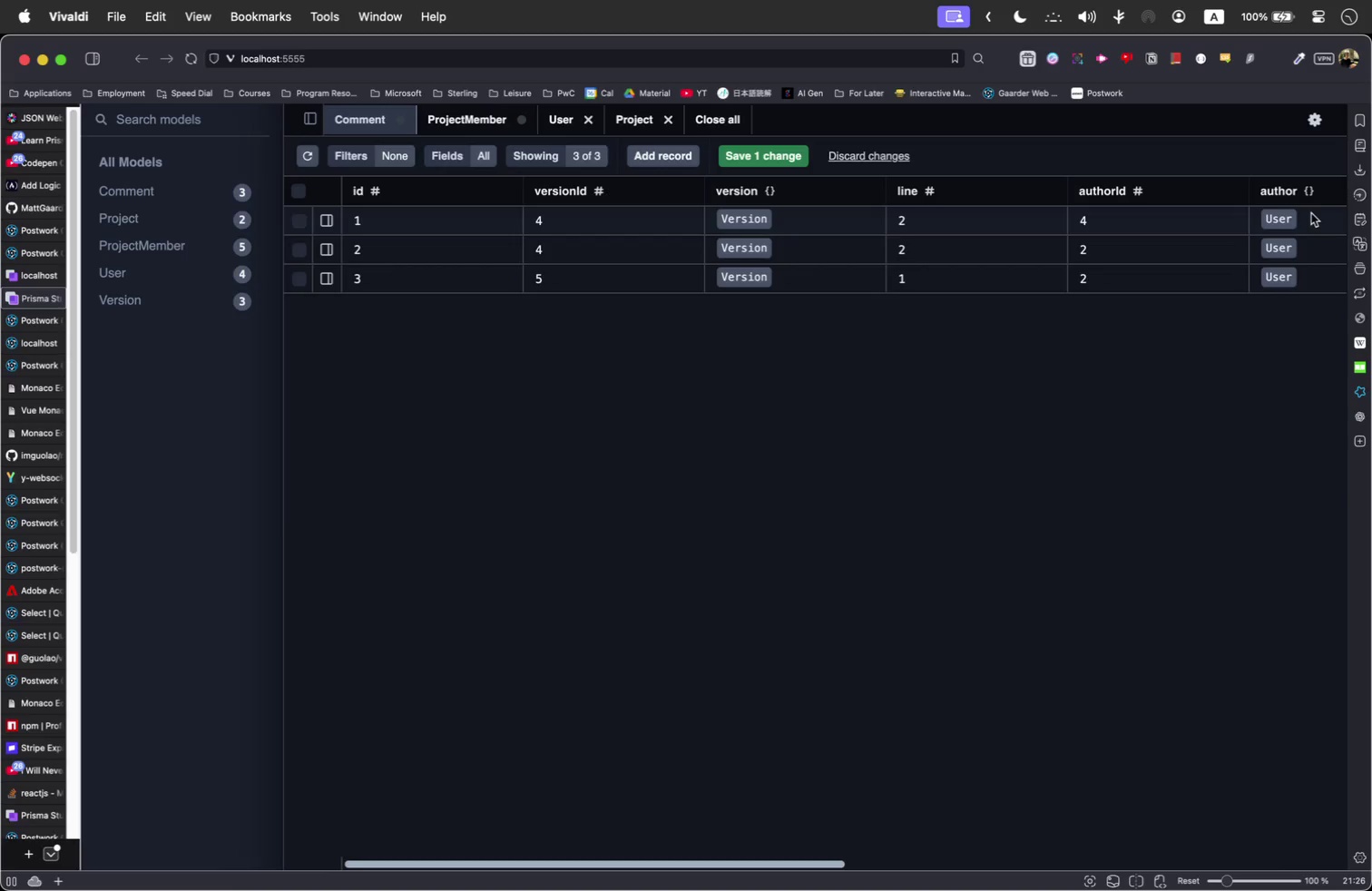 
left_click([1284, 219])
 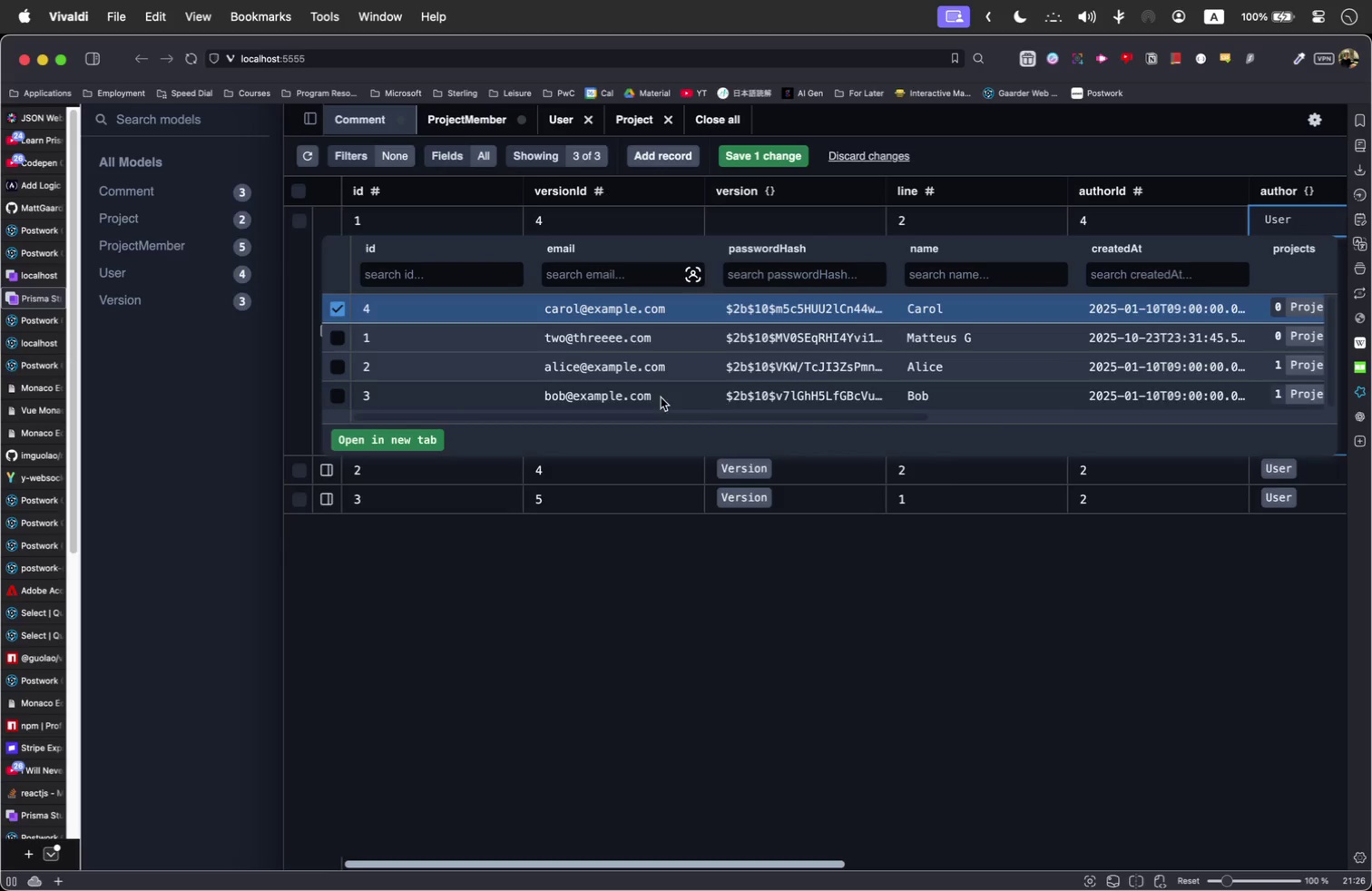 
left_click_drag(start_coordinate=[491, 414], to_coordinate=[1005, 463])
 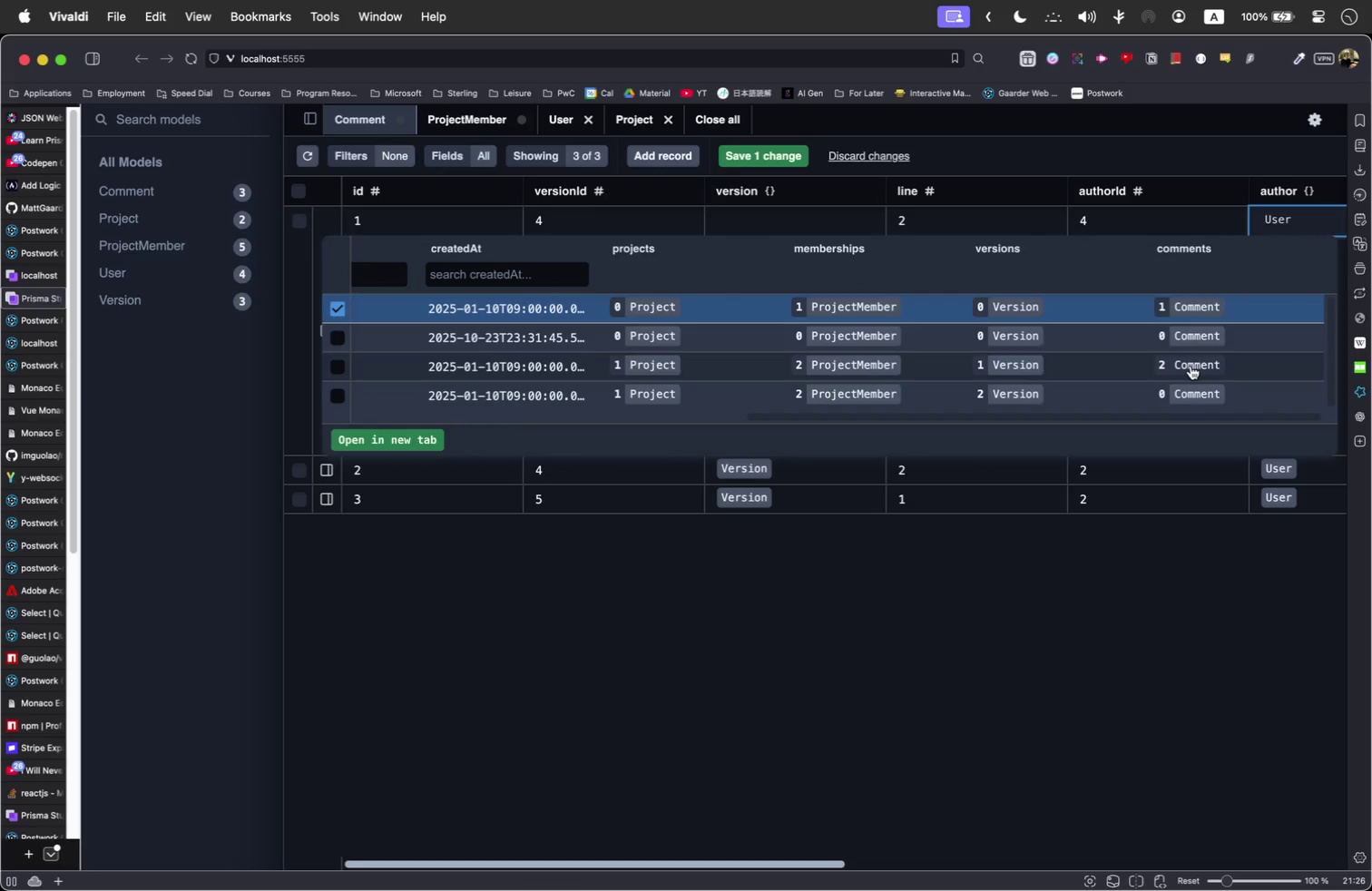 
left_click([1191, 366])
 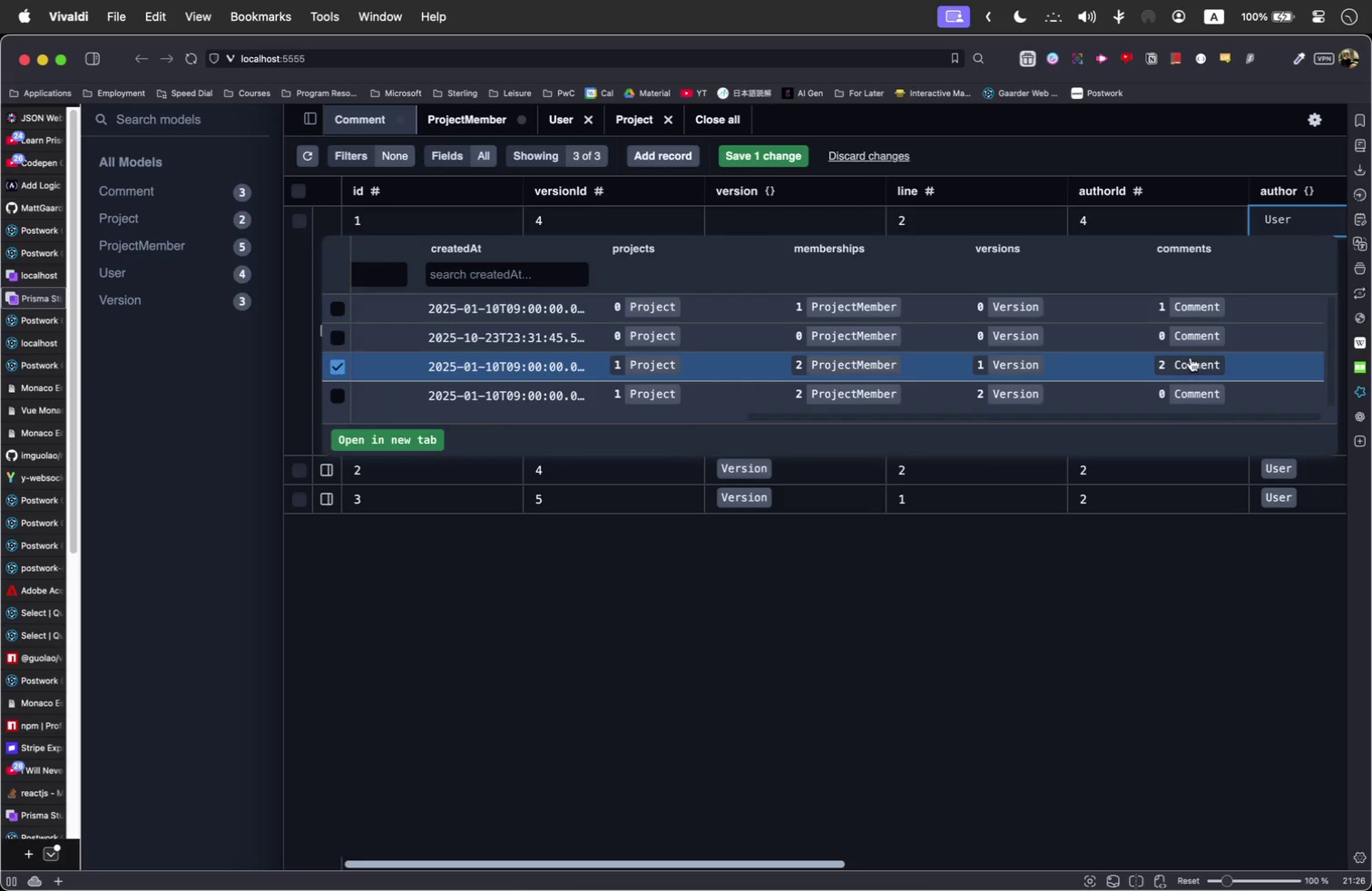 
double_click([1189, 371])
 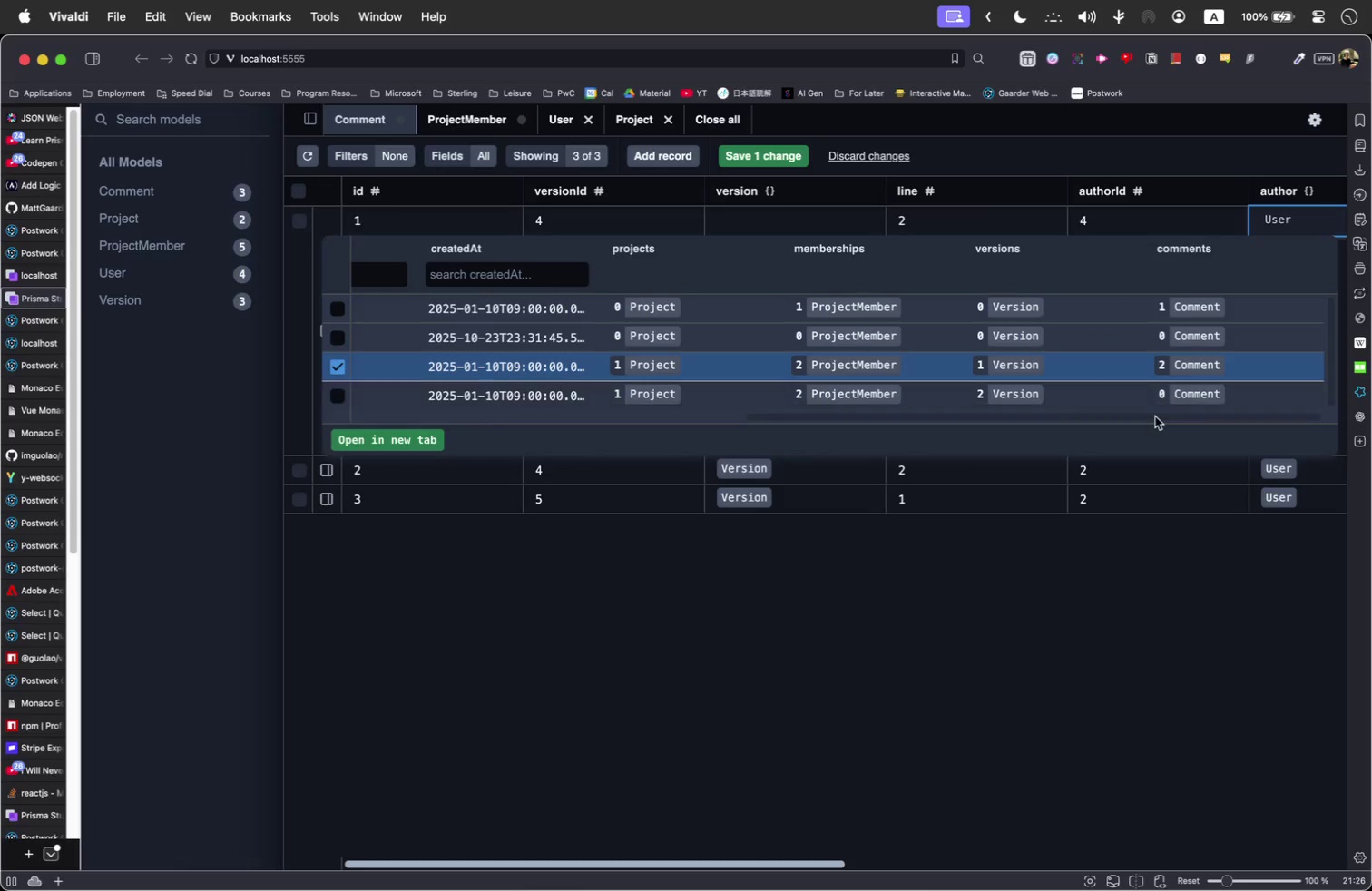 
left_click_drag(start_coordinate=[1153, 419], to_coordinate=[1237, 485])
 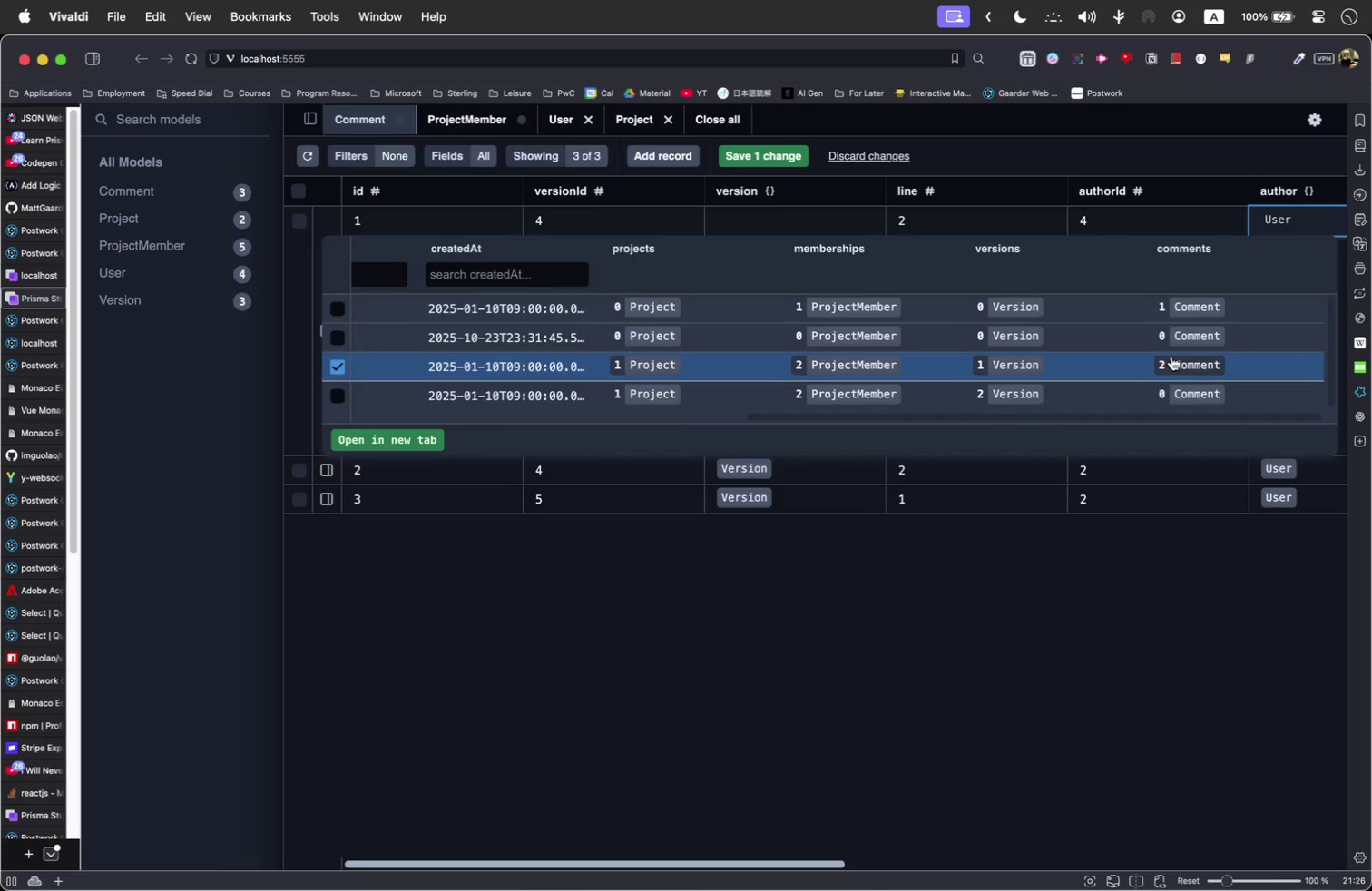 
left_click([1019, 363])
 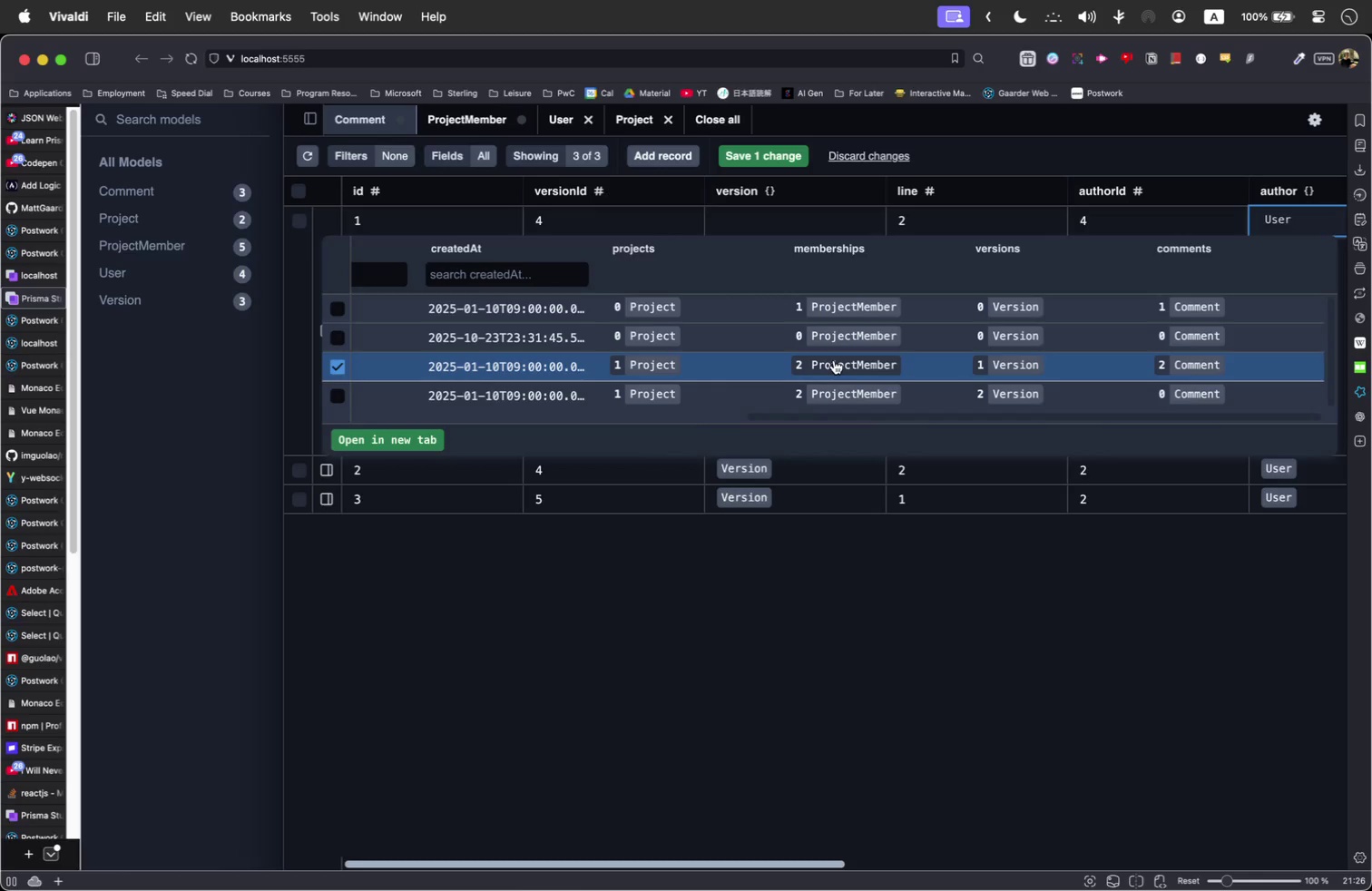 
double_click([835, 360])
 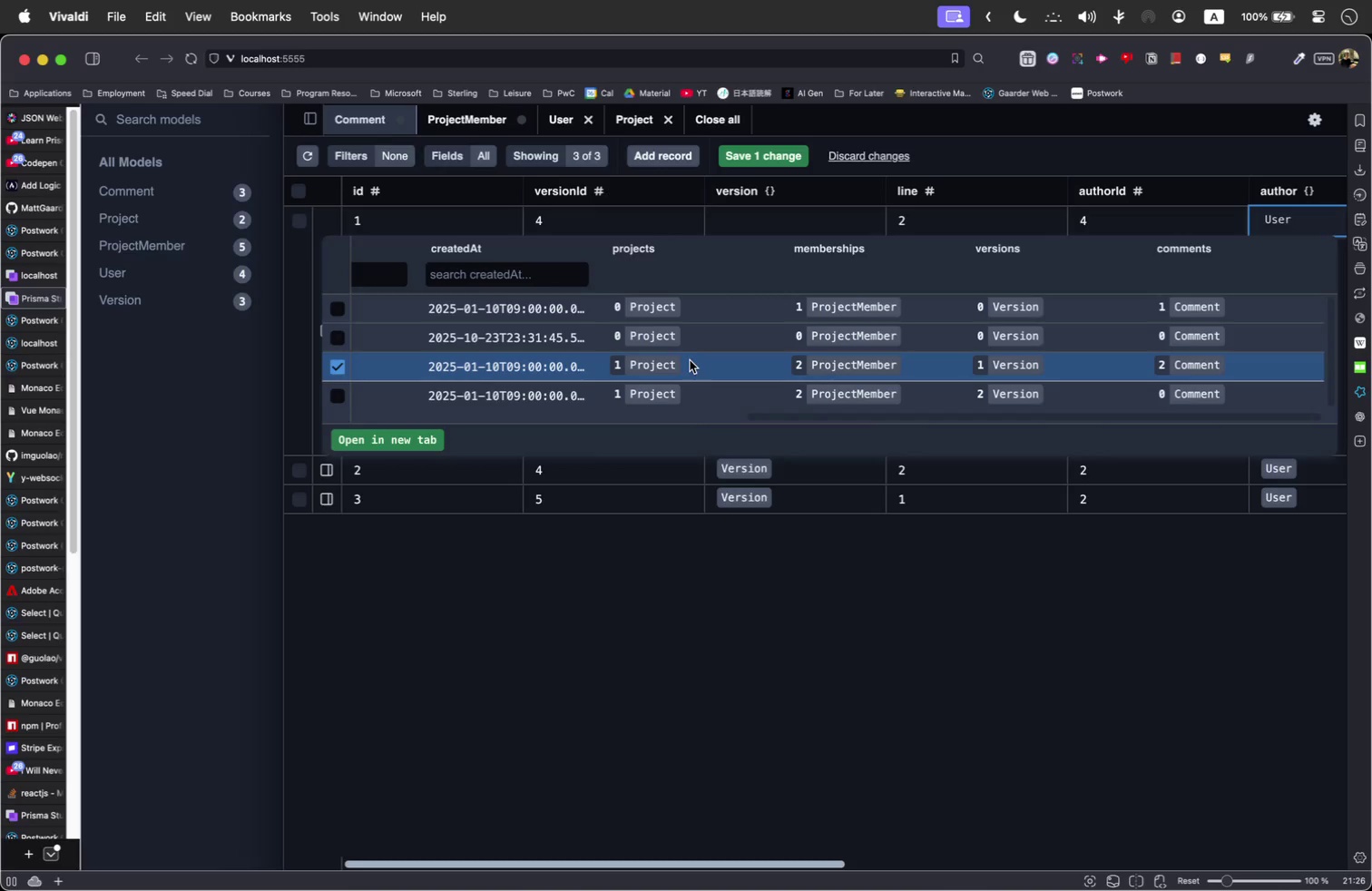 
triple_click([690, 360])
 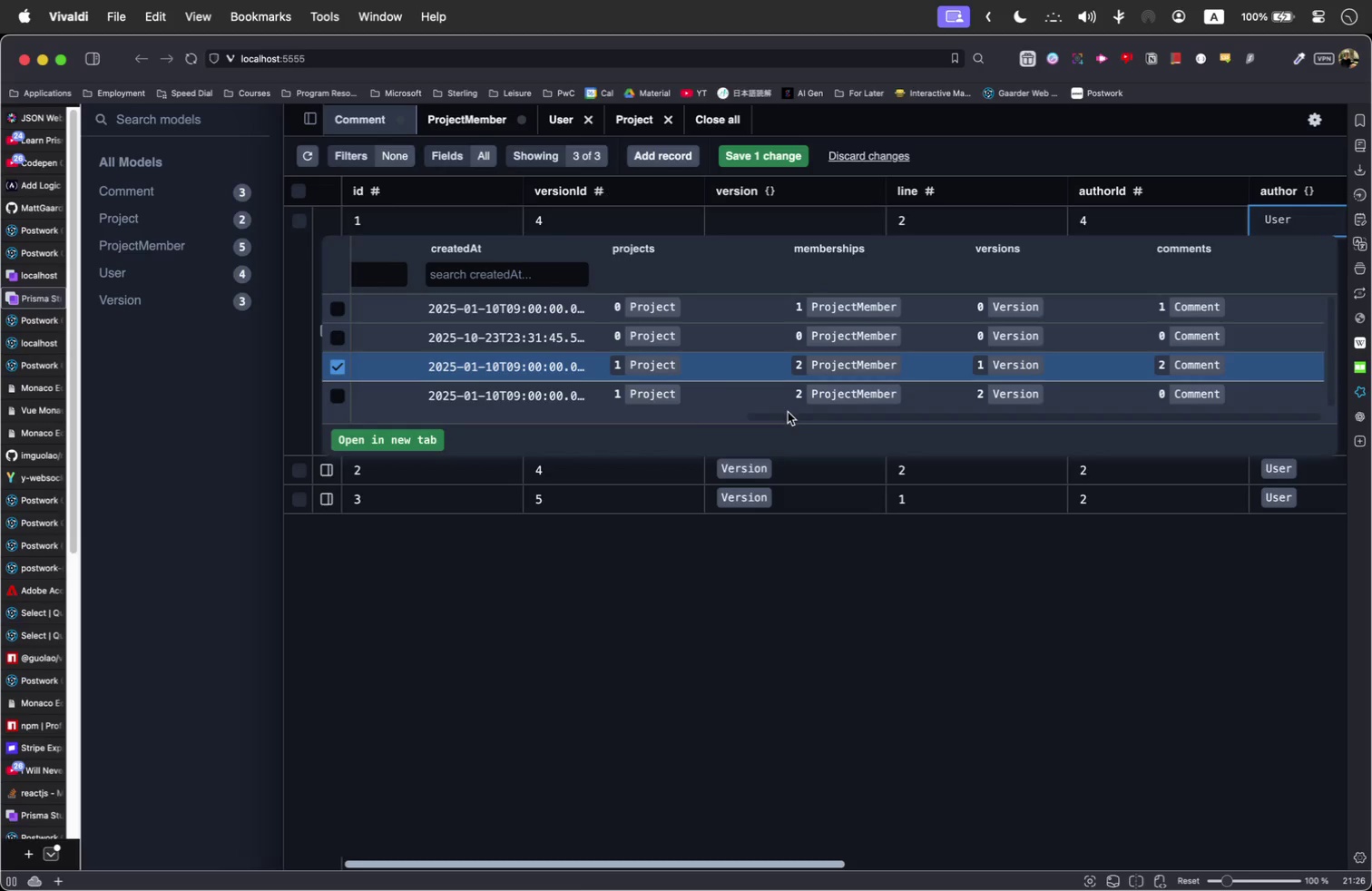 
wait(5.96)
 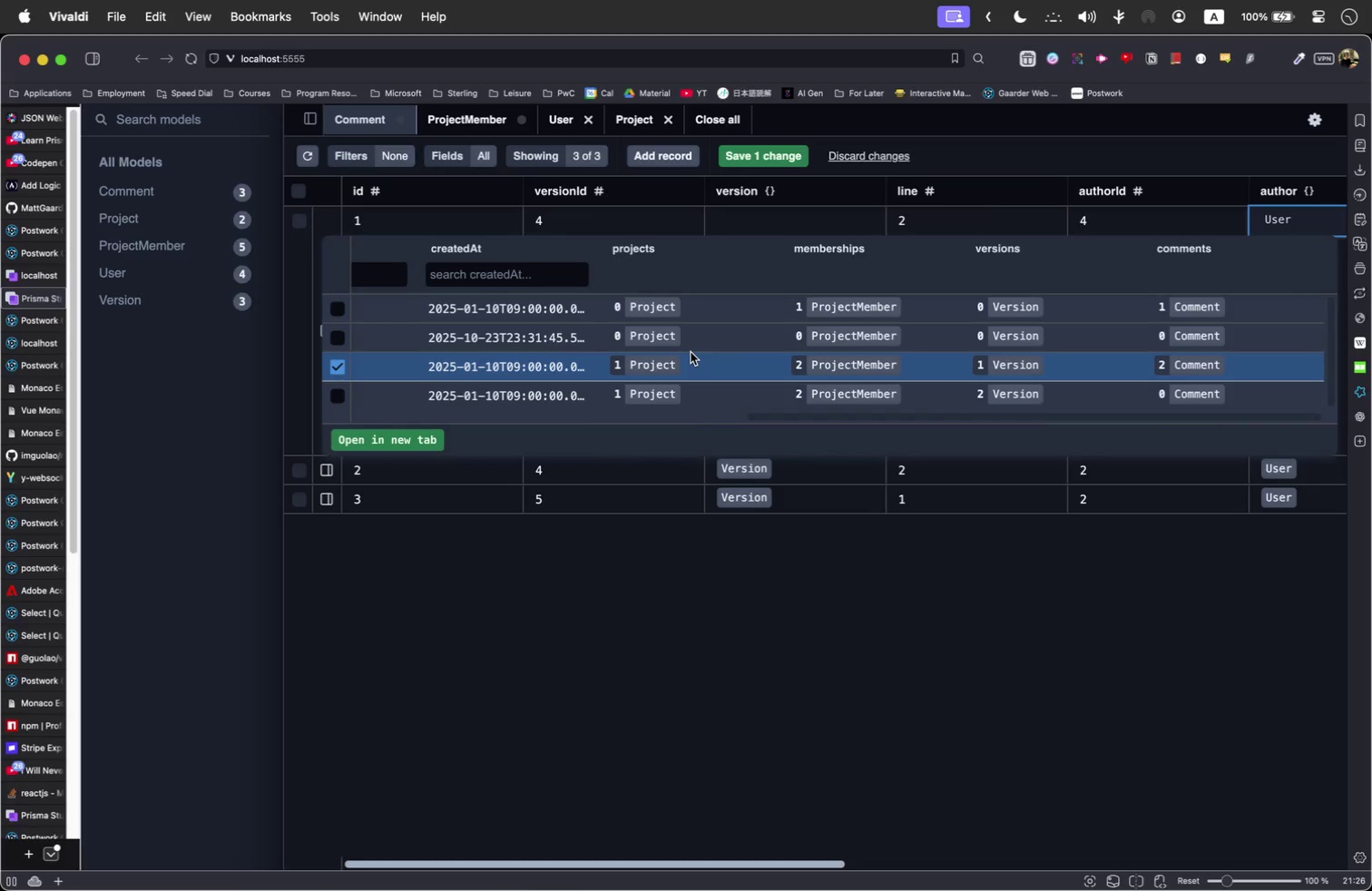 
left_click_drag(start_coordinate=[778, 422], to_coordinate=[870, 427])
 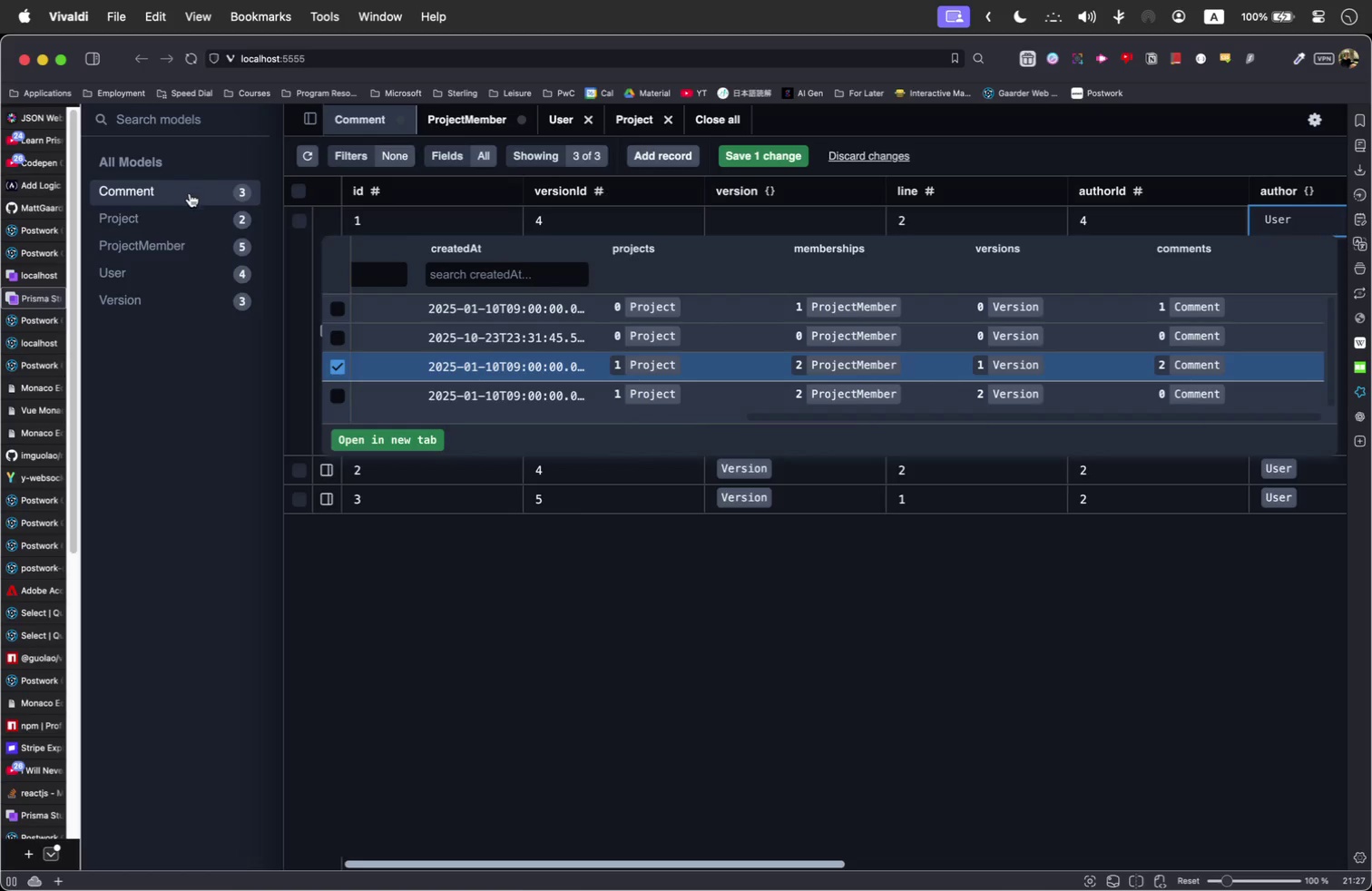 
left_click([164, 289])
 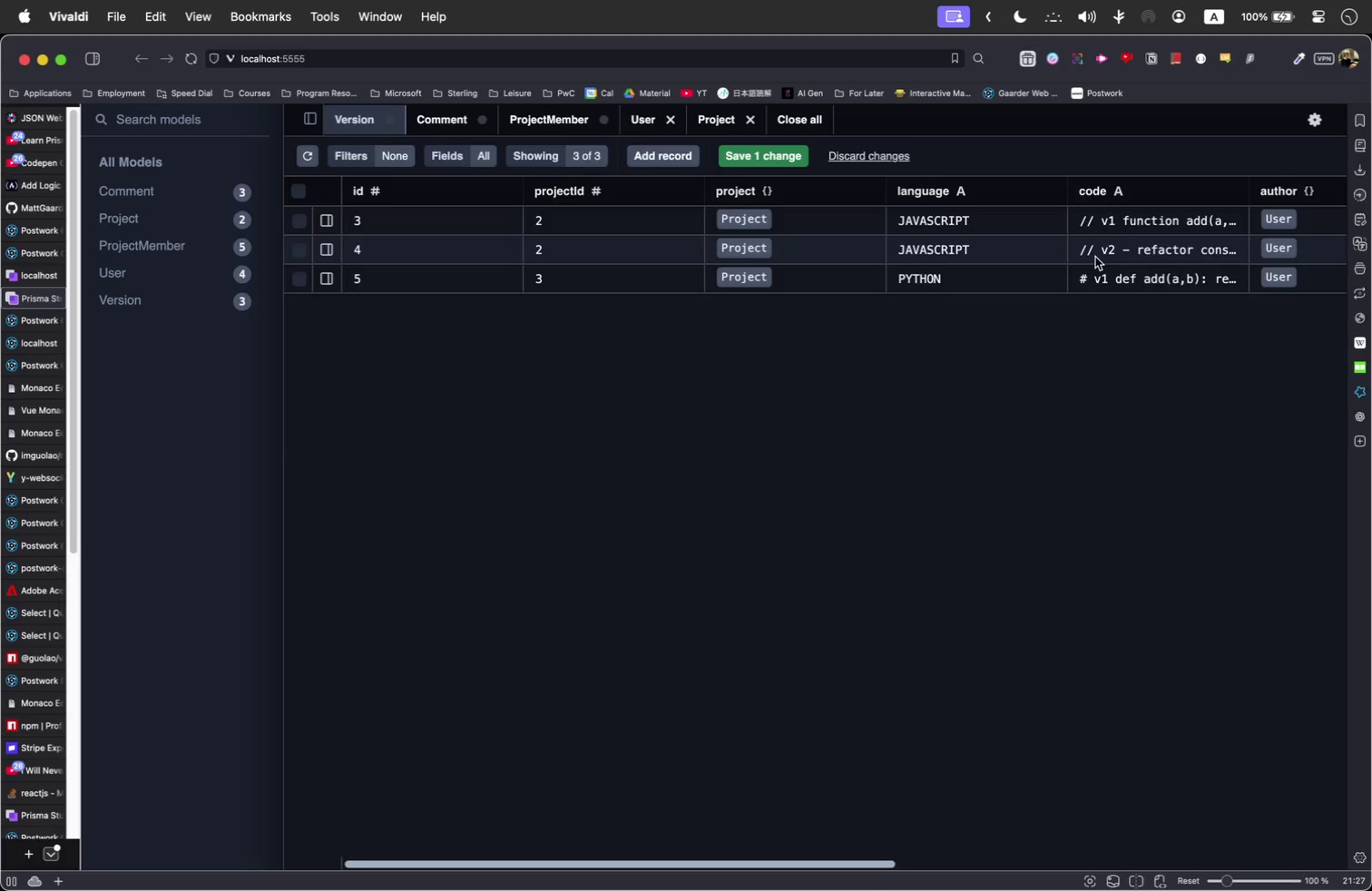 
wait(9.94)
 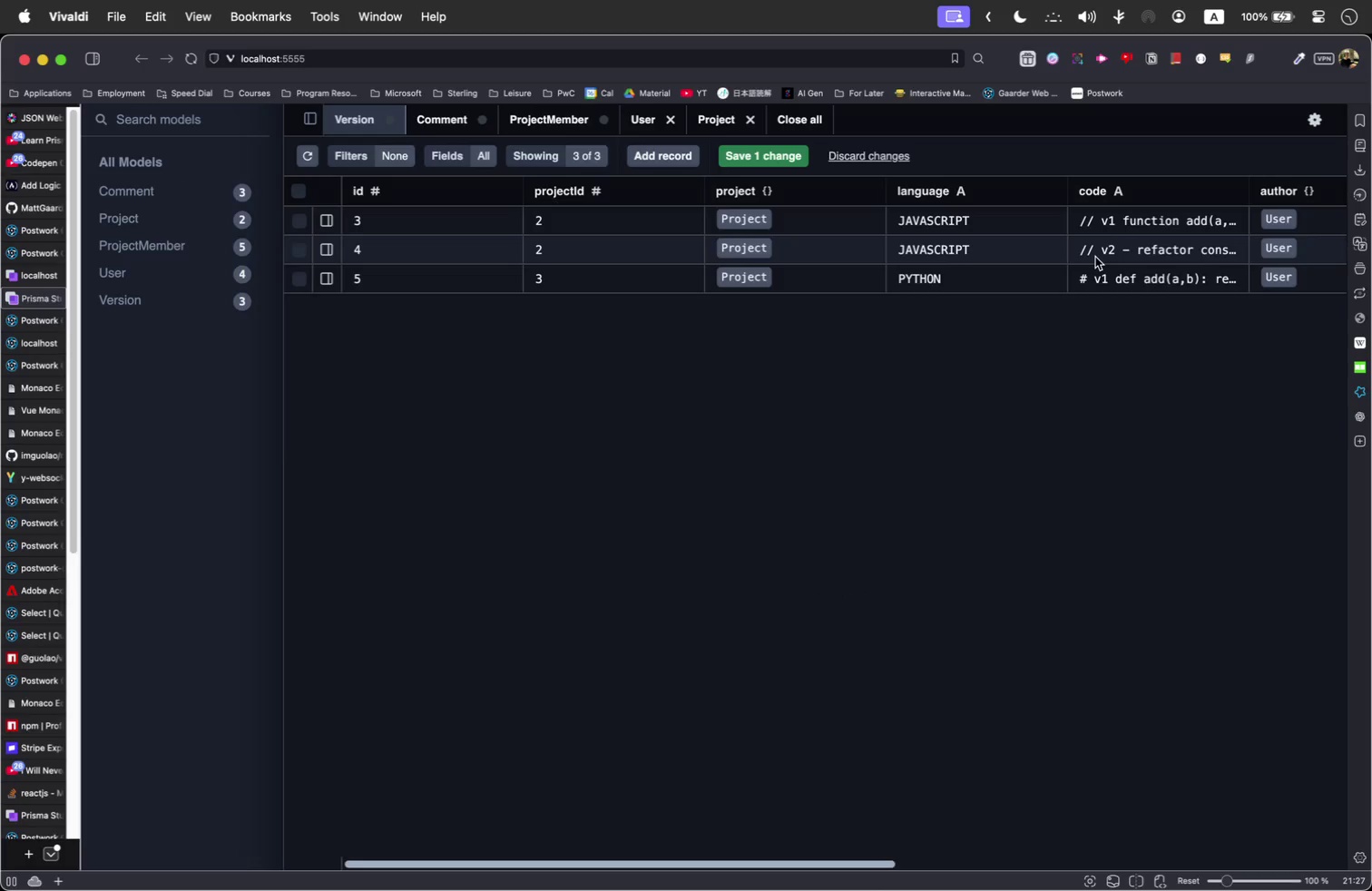 
left_click([1118, 224])
 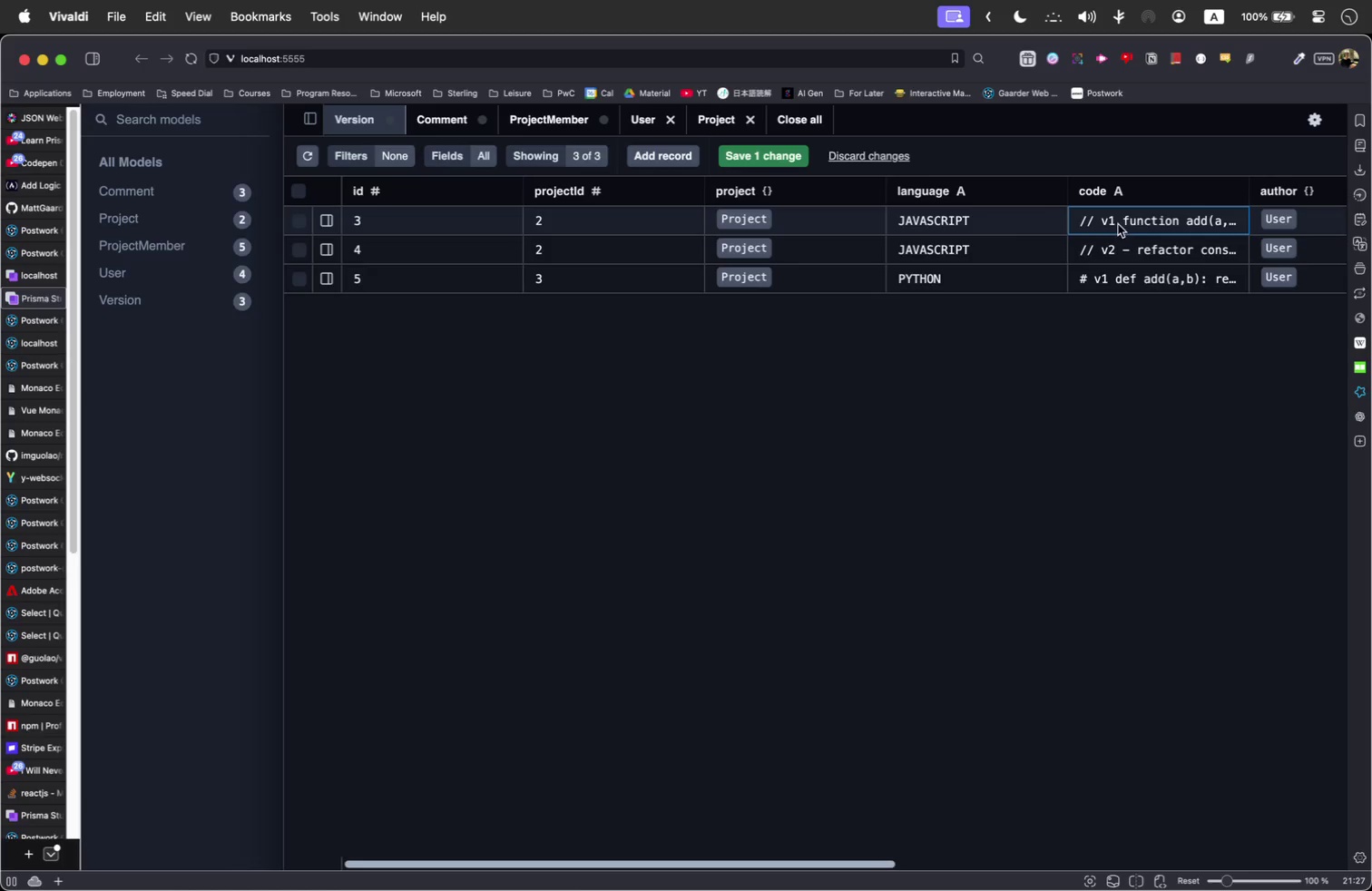 
left_click([211, 264])
 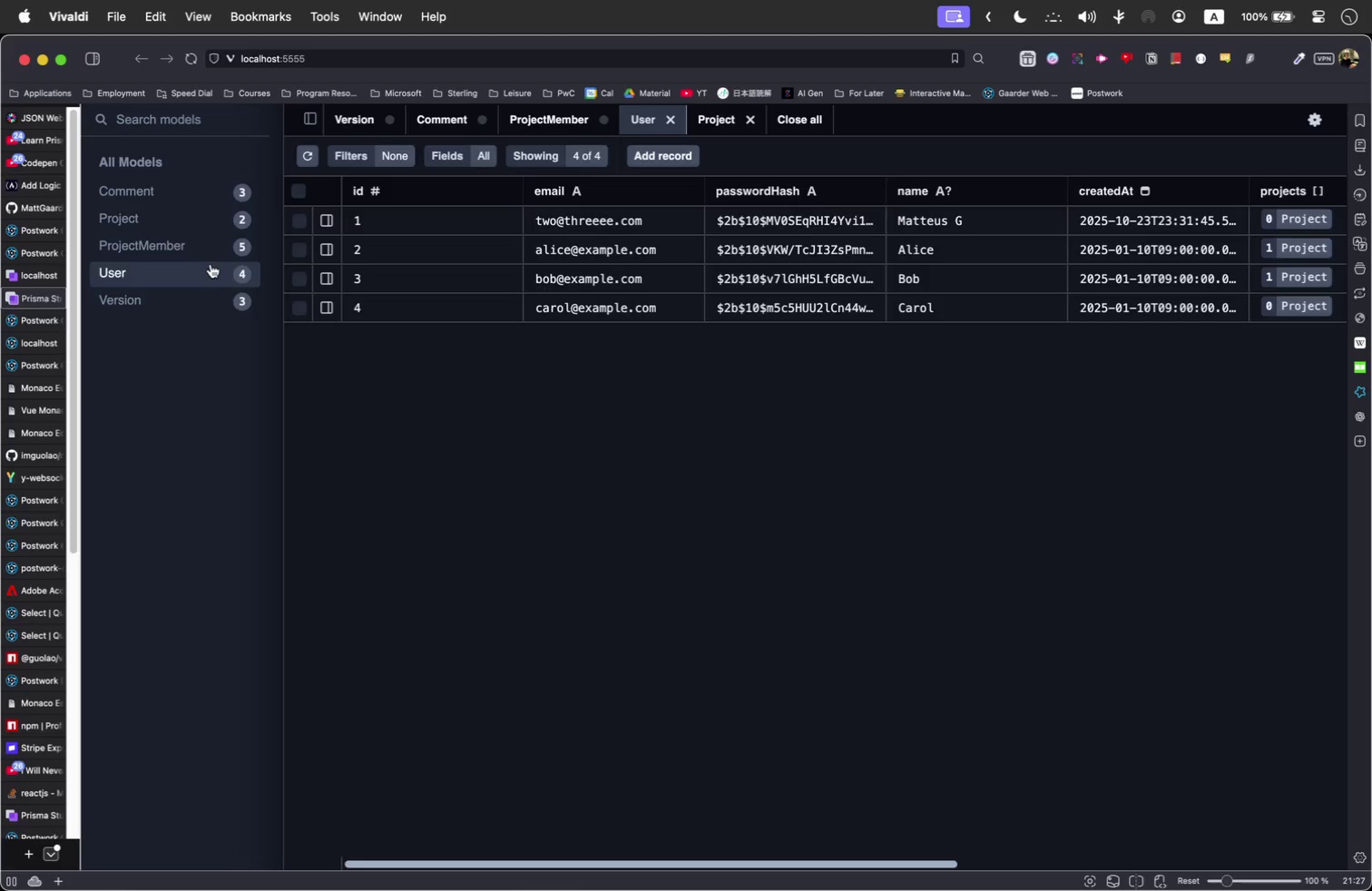 
left_click([202, 238])
 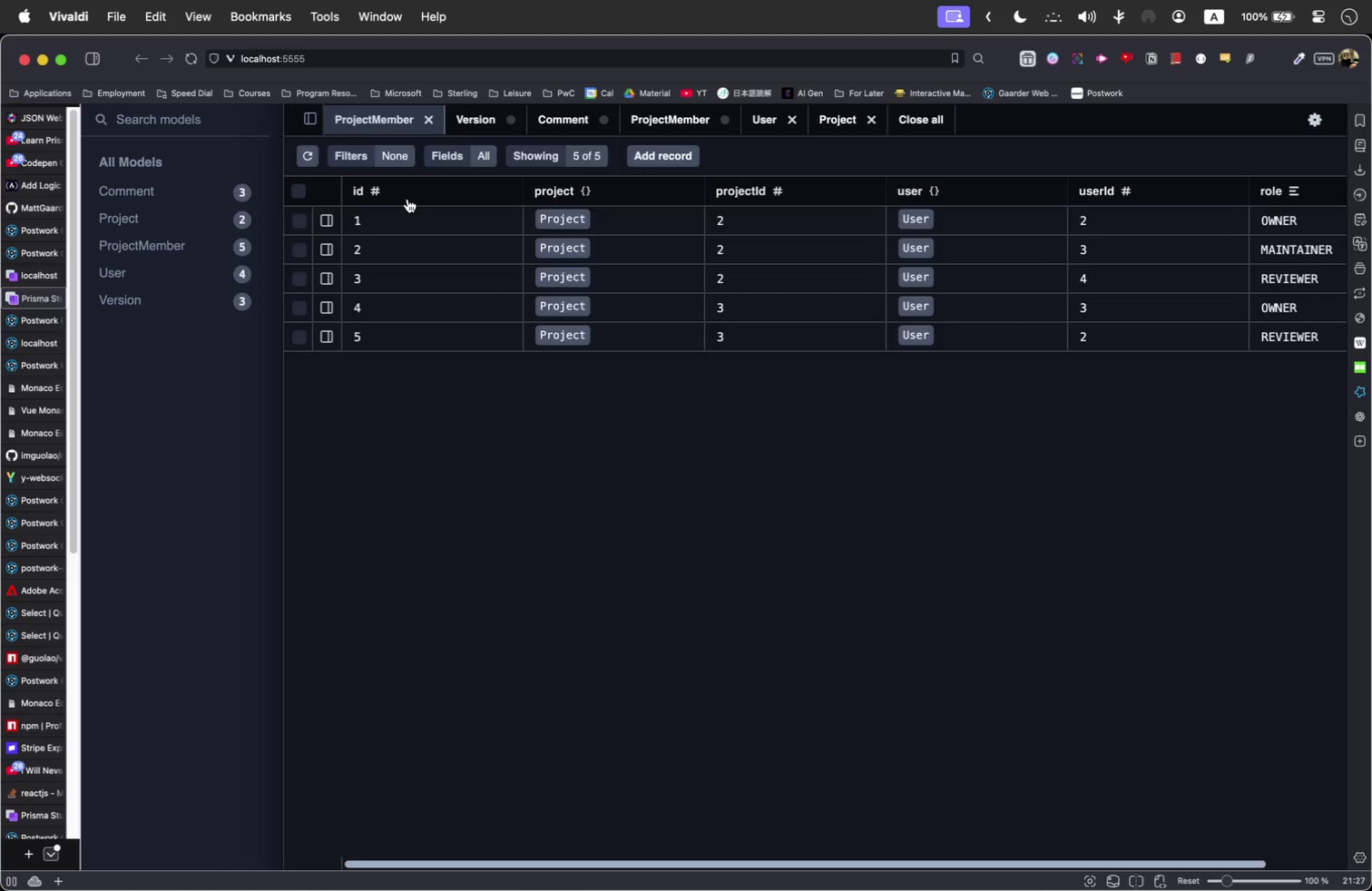 
left_click([562, 219])
 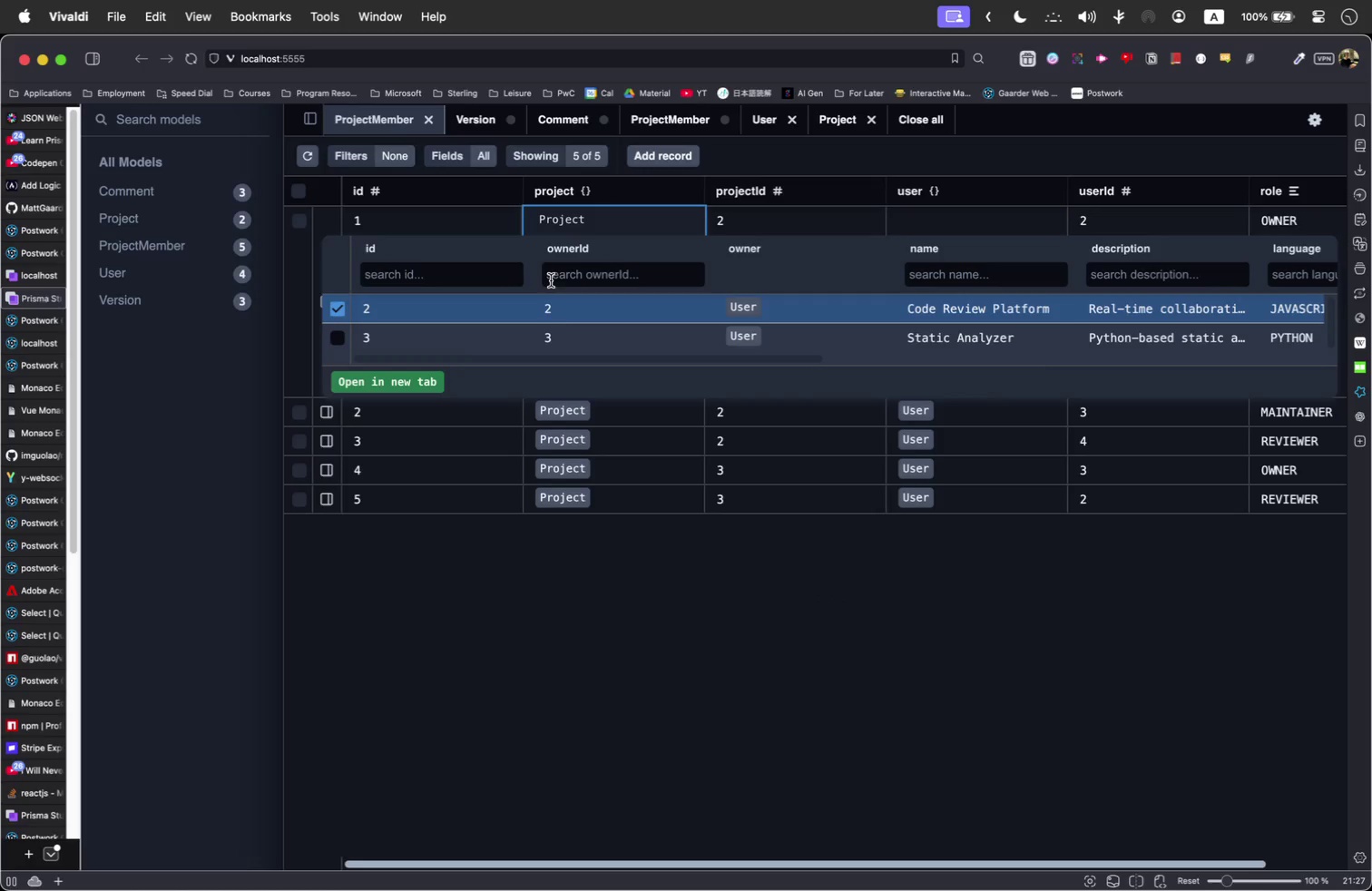 
left_click([584, 411])
 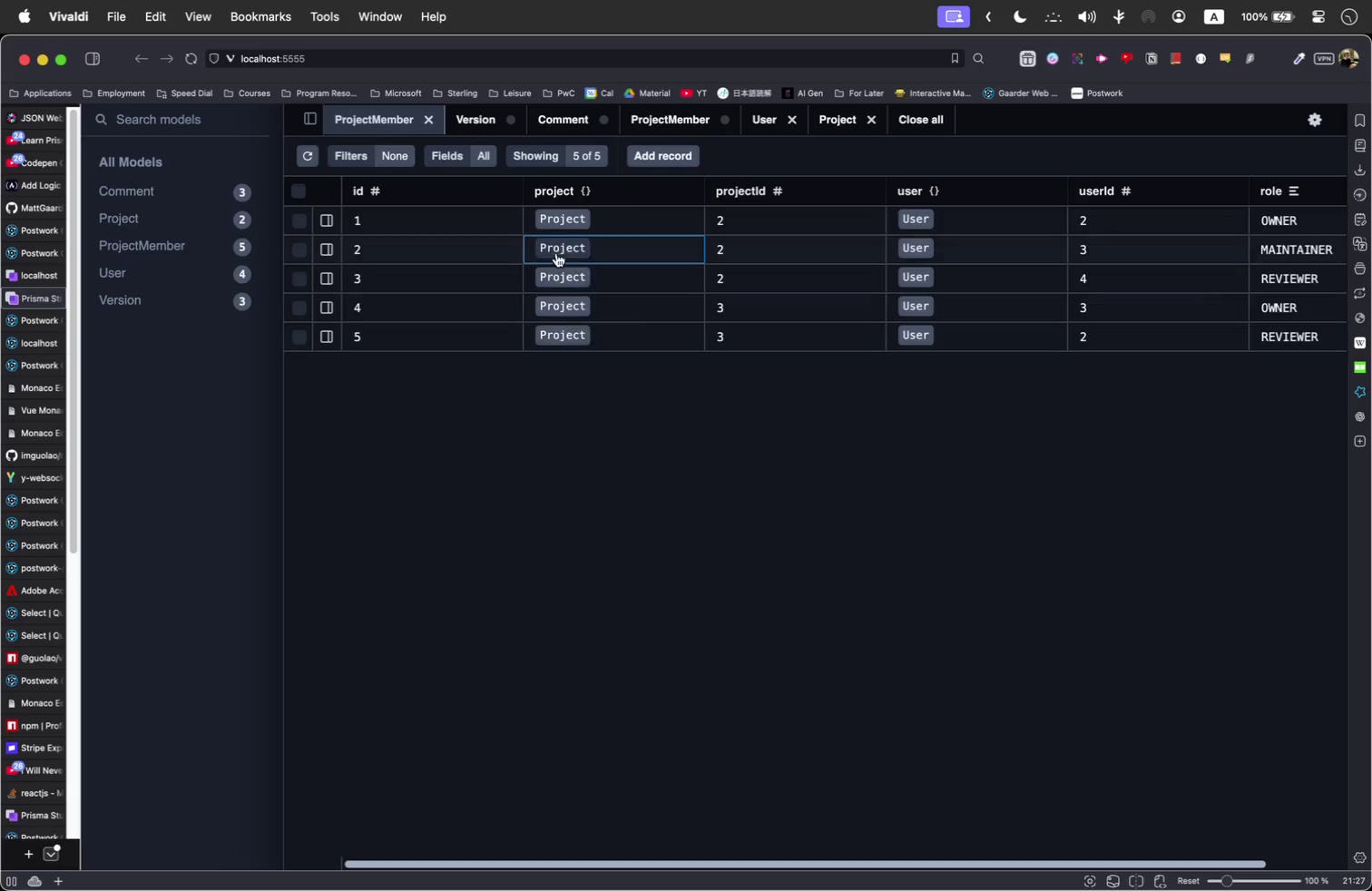 
mouse_move([557, 257])
 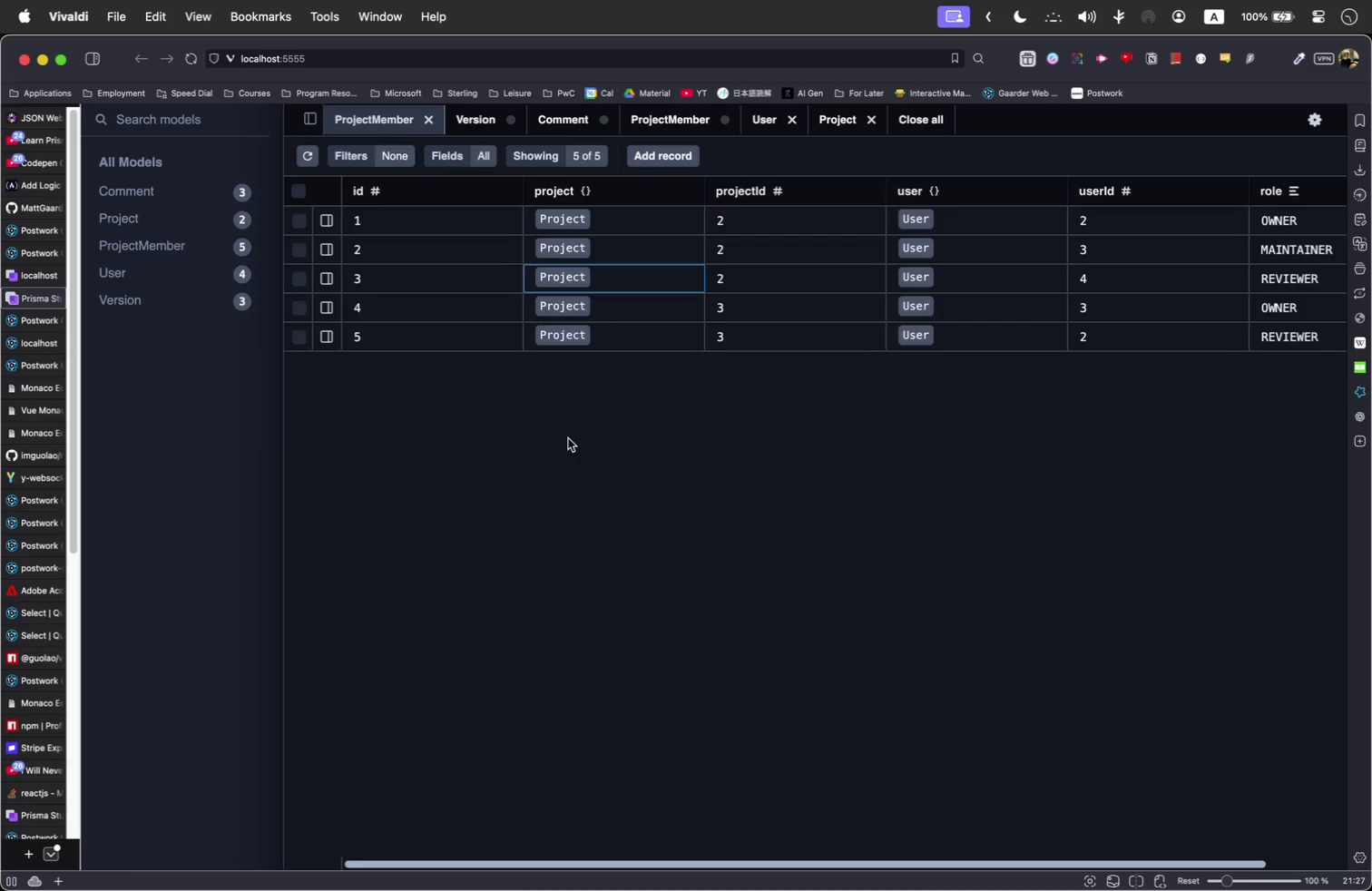 
left_click([573, 280])
 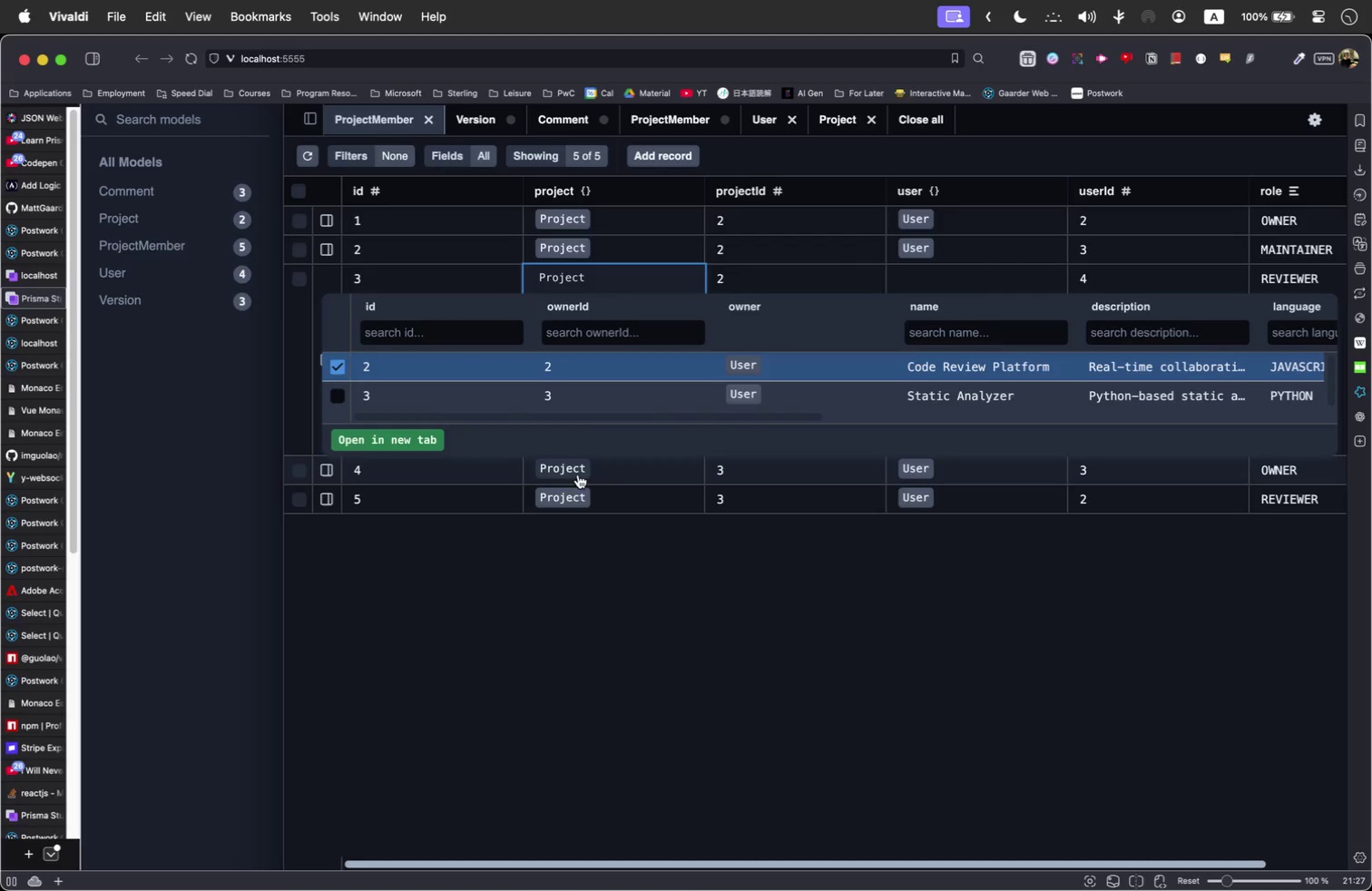 
left_click([578, 475])
 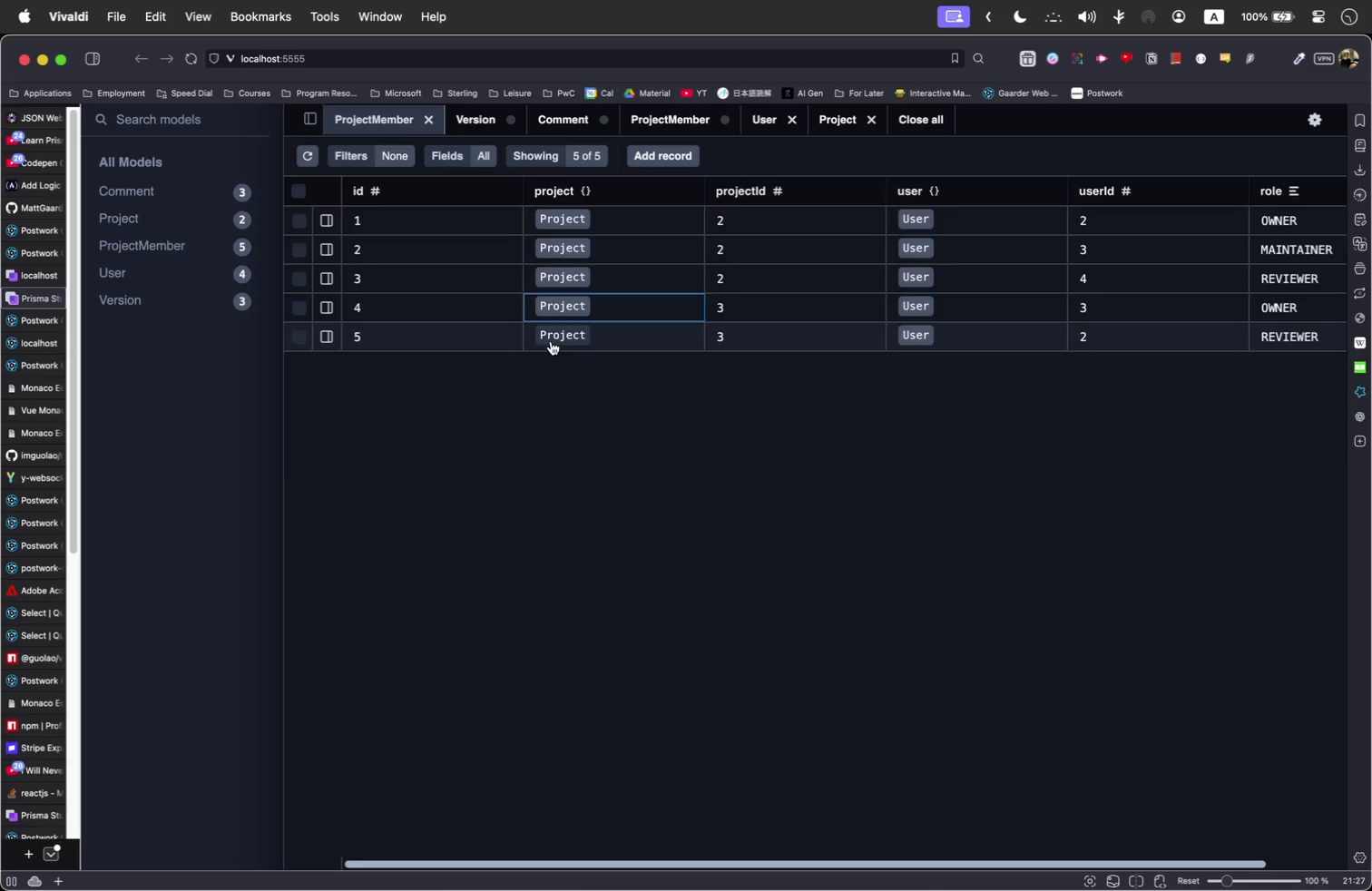 
left_click([551, 341])
 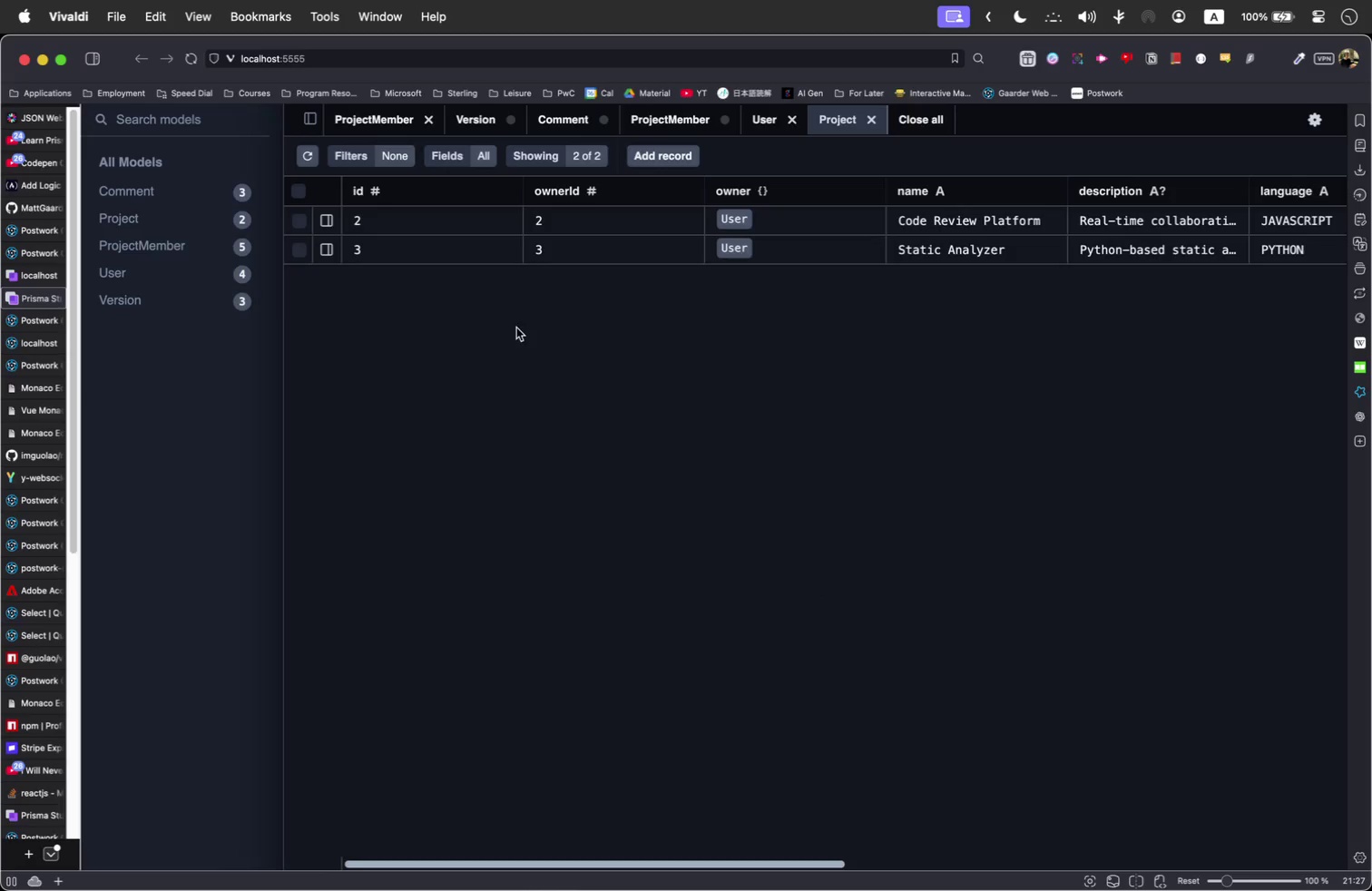 
key(Meta+Tab)
 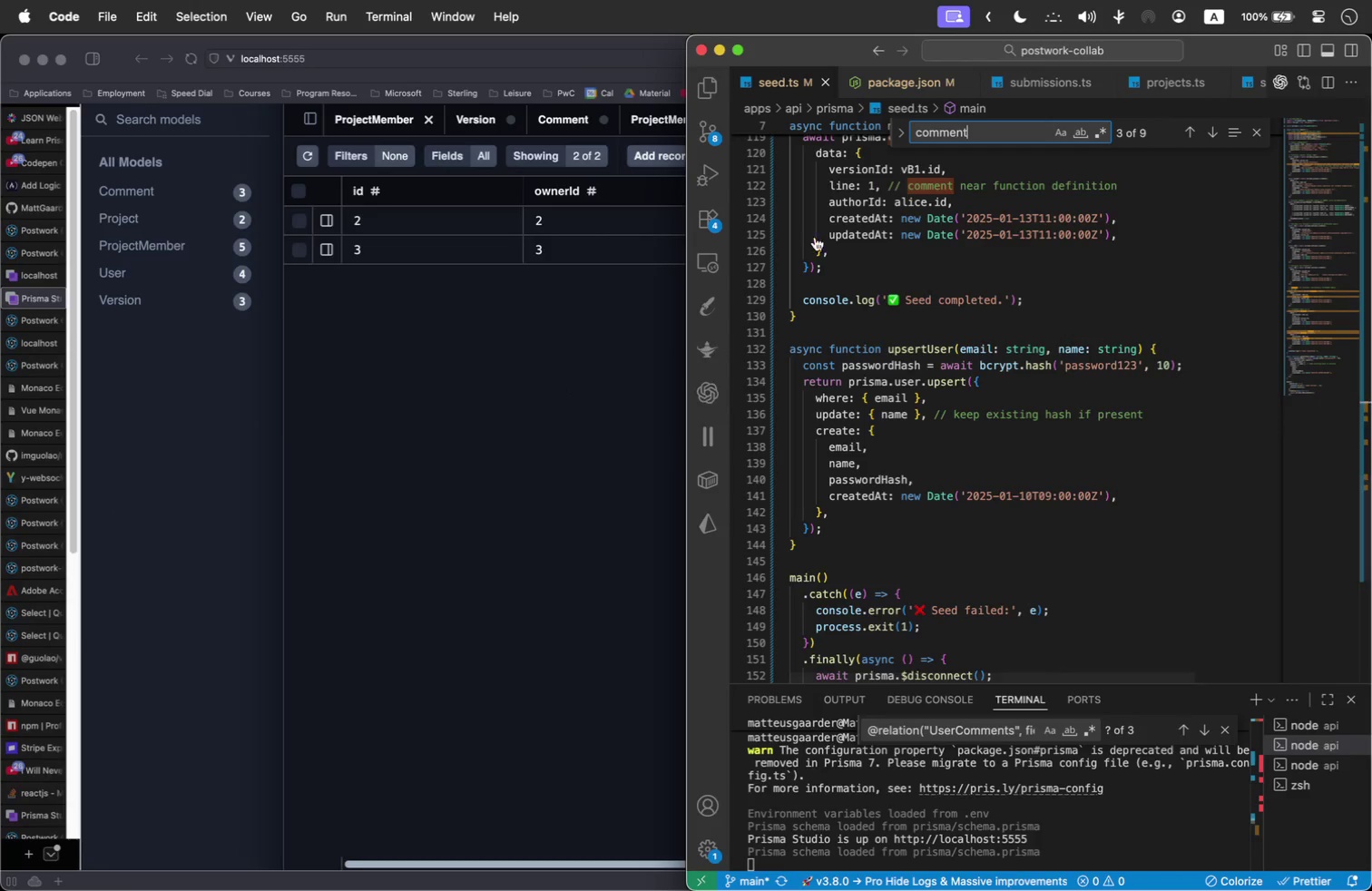 
left_click_drag(start_coordinate=[1207, 49], to_coordinate=[1000, 0])
 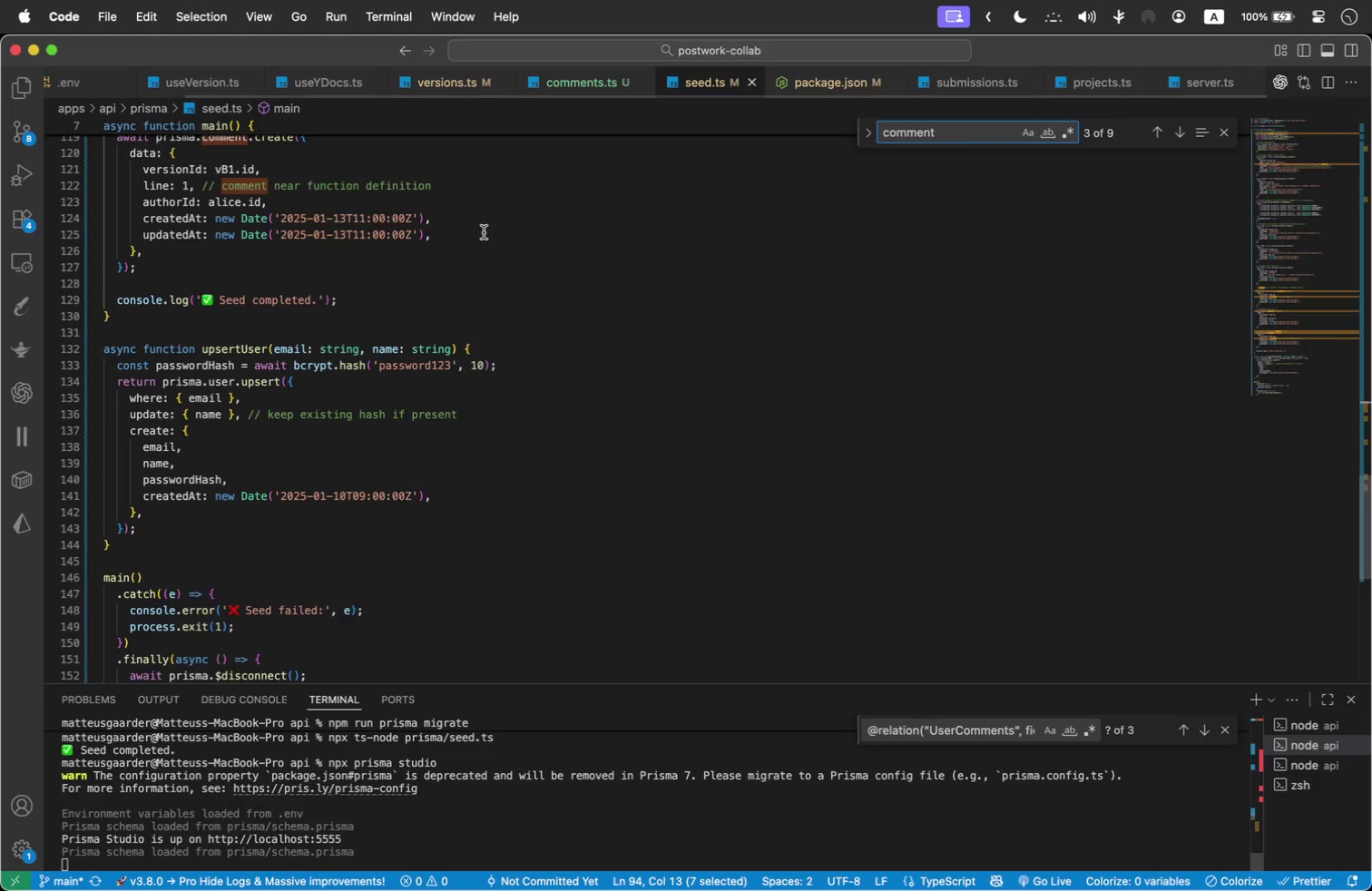 
scroll: coordinate [453, 251], scroll_direction: up, amount: 2.0
 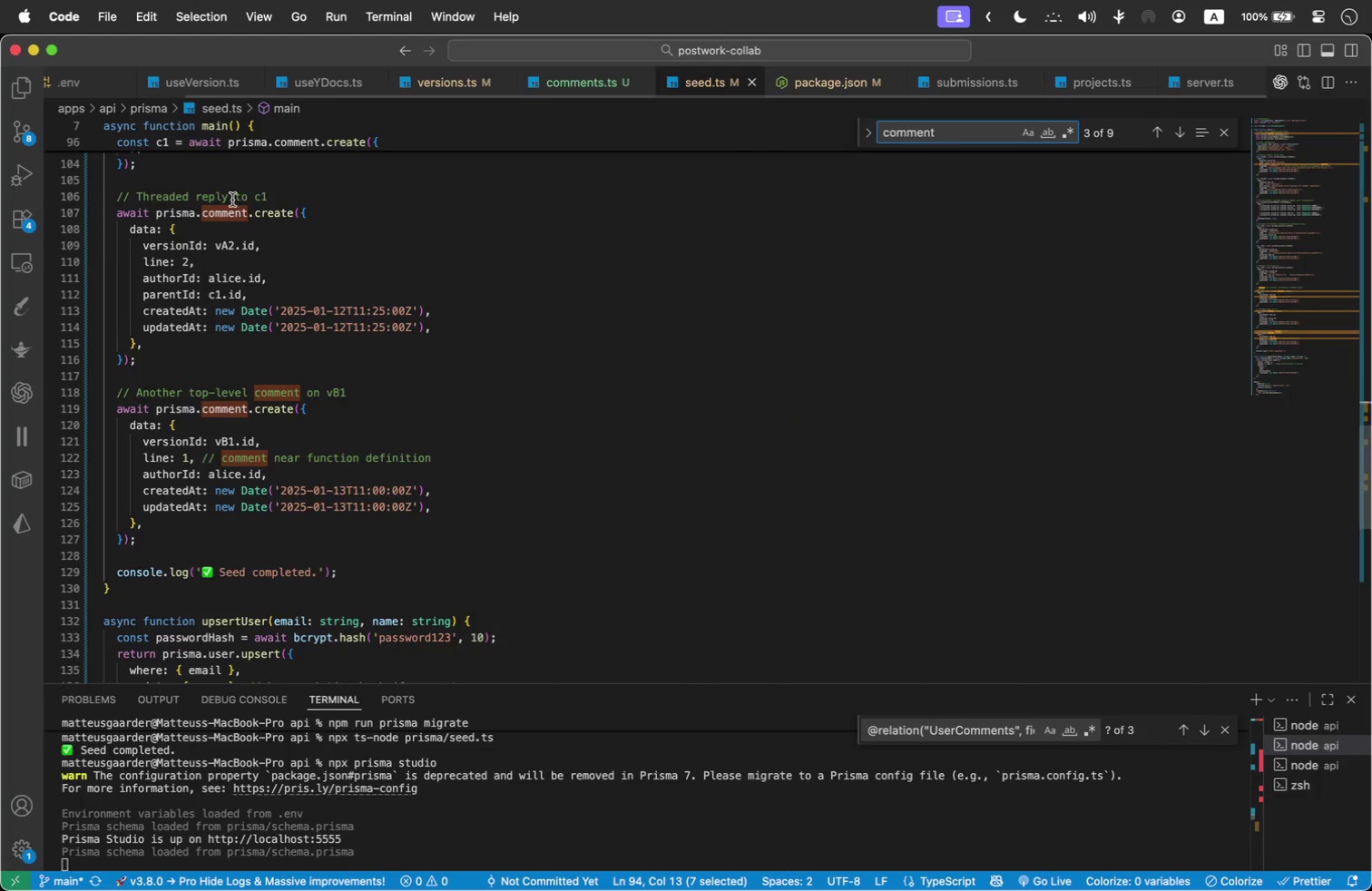 
left_click([445, 223])
 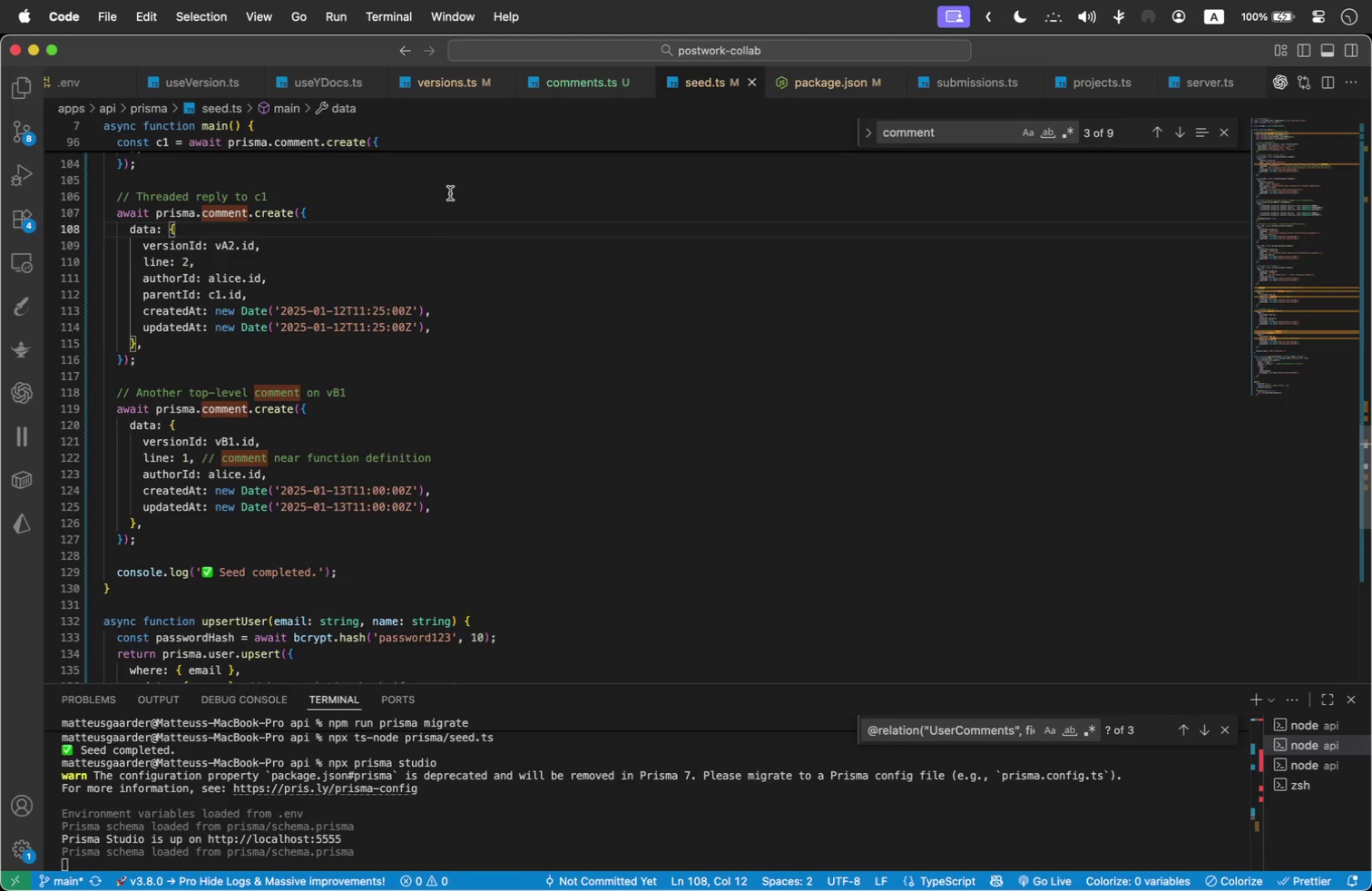 
wait(6.33)
 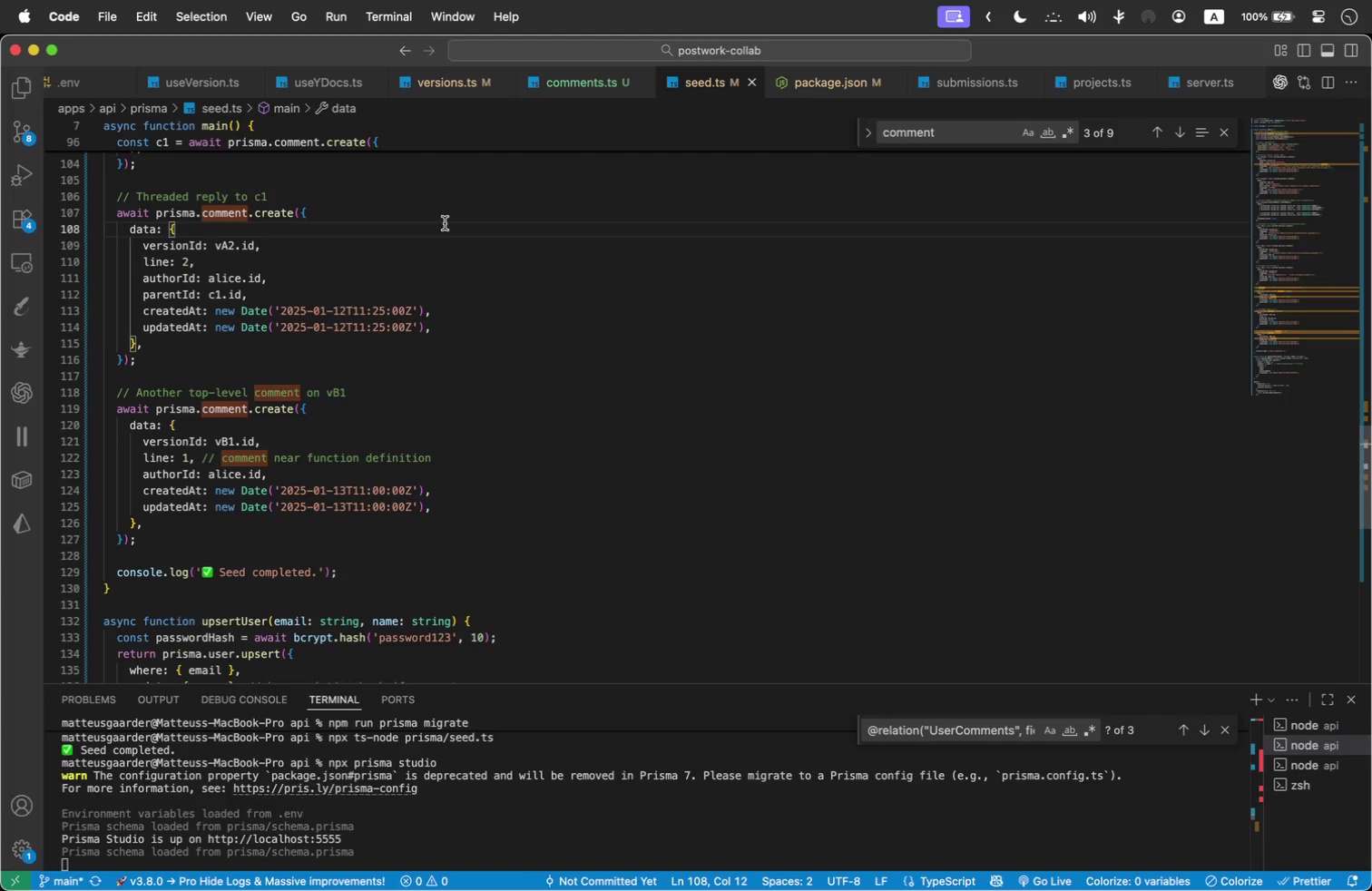 
scroll: coordinate [448, 171], scroll_direction: up, amount: 2.0
 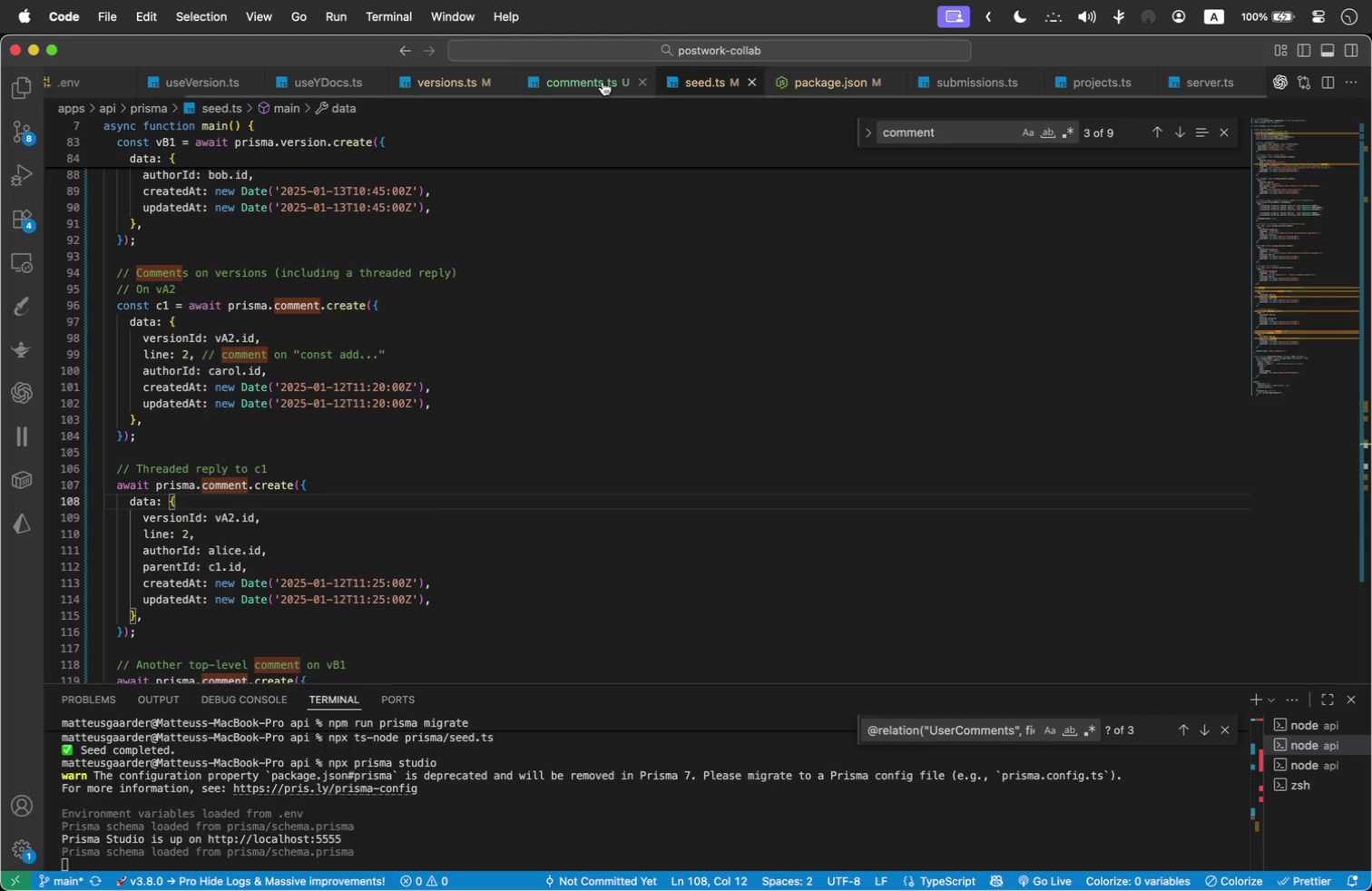 
wait(25.18)
 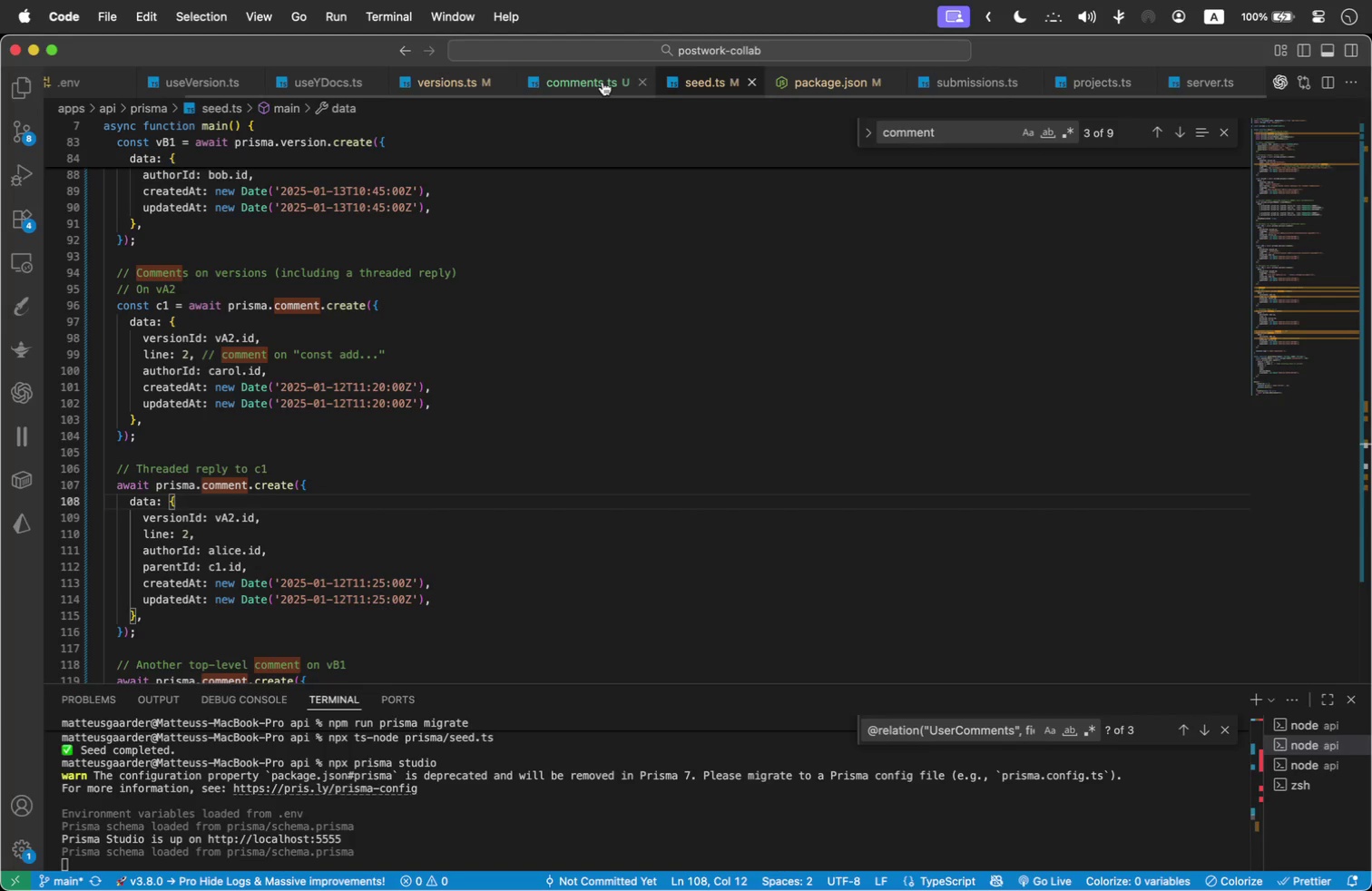 
left_click([21, 85])
 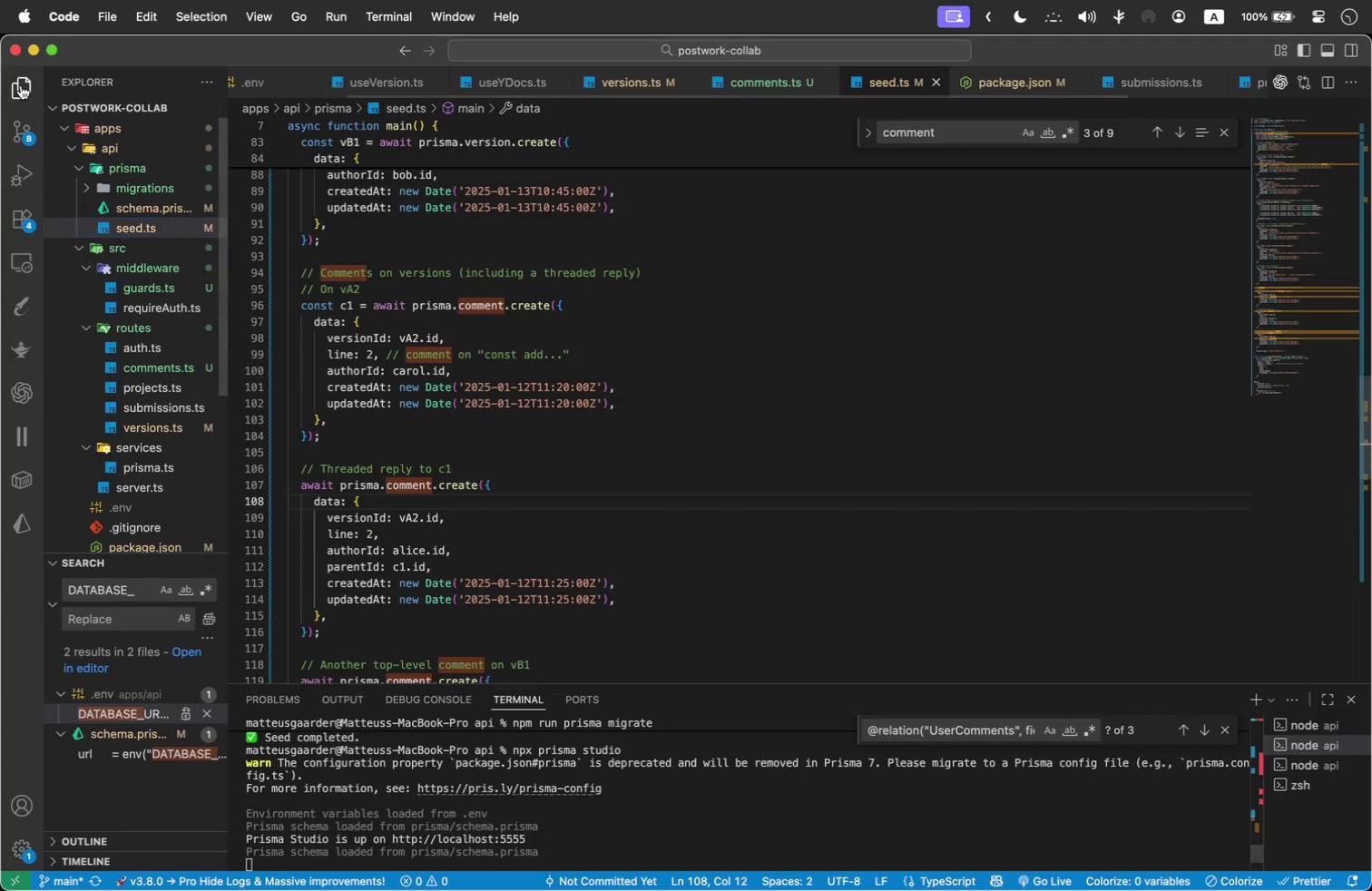 
double_click([21, 85])
 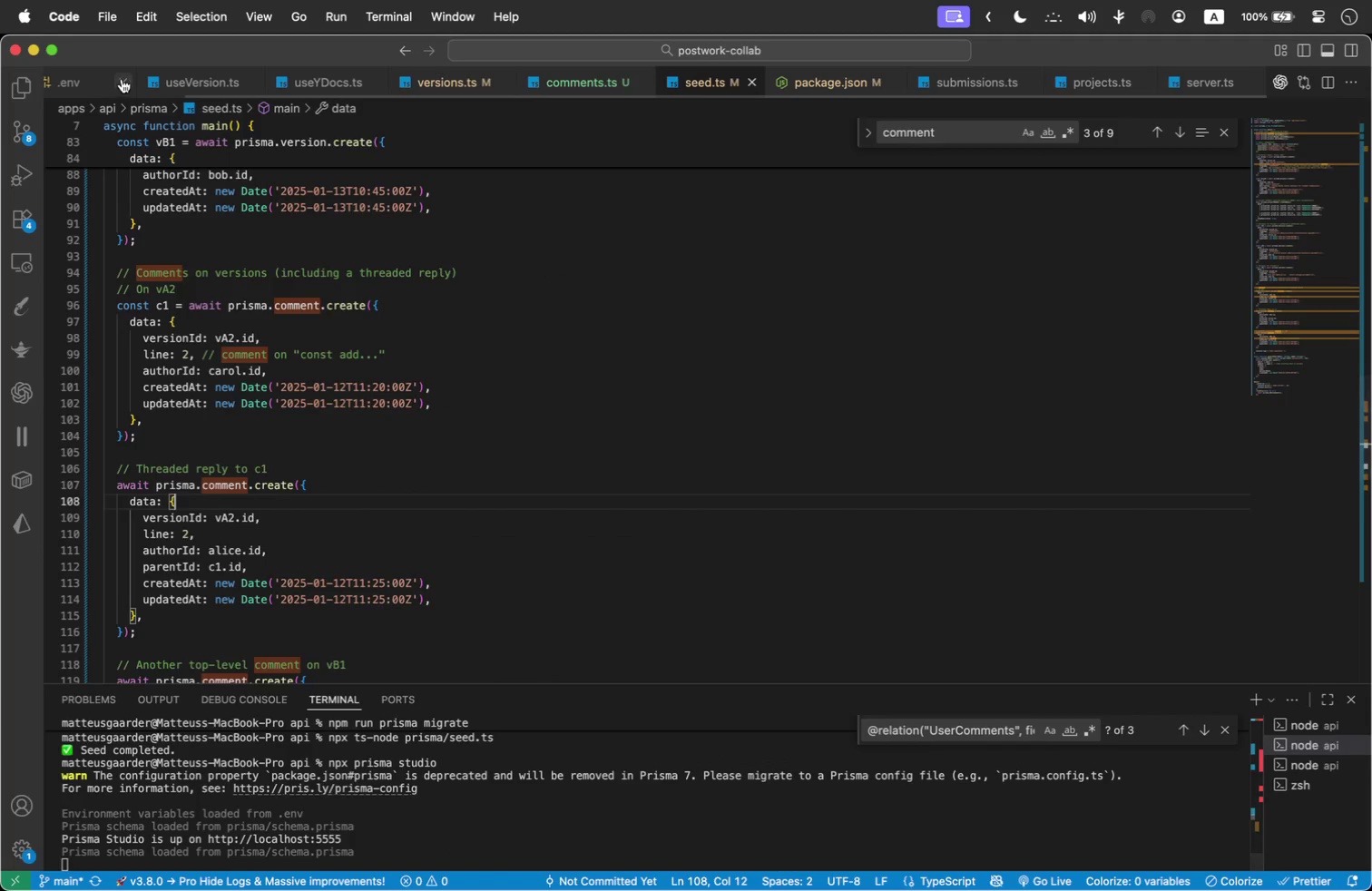 
left_click([122, 77])
 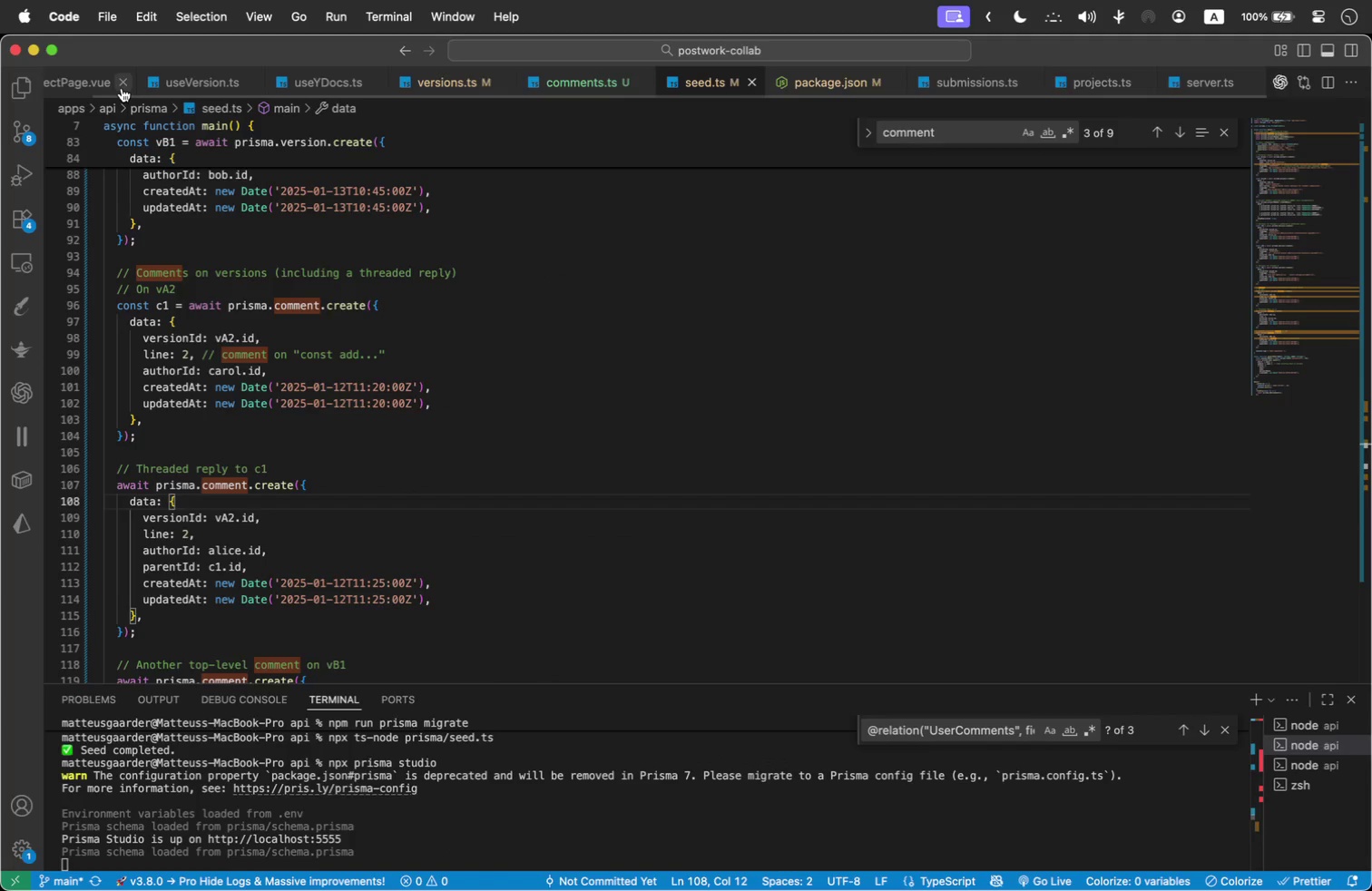 
left_click([122, 88])
 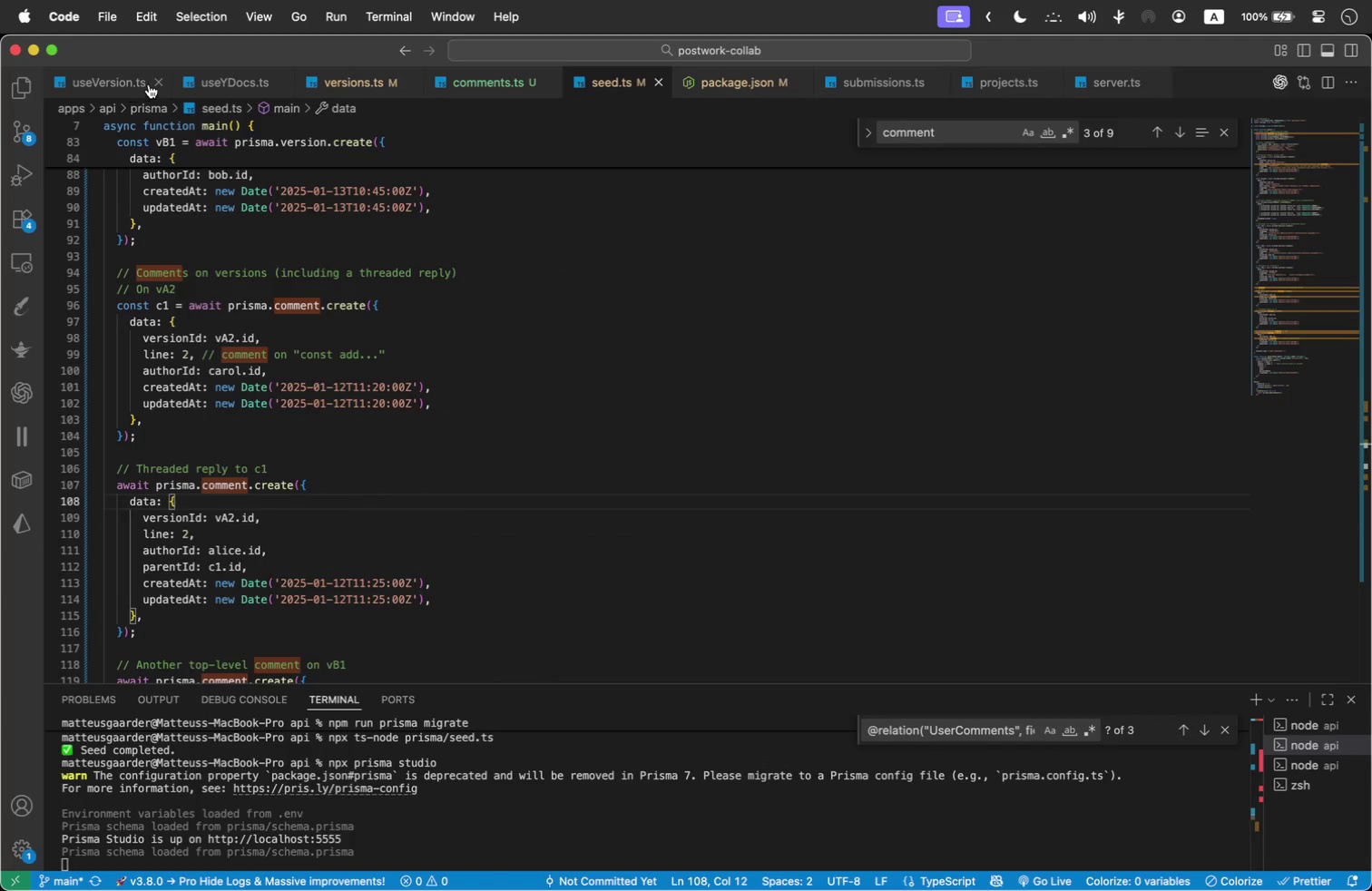 
mouse_move([123, 93])
 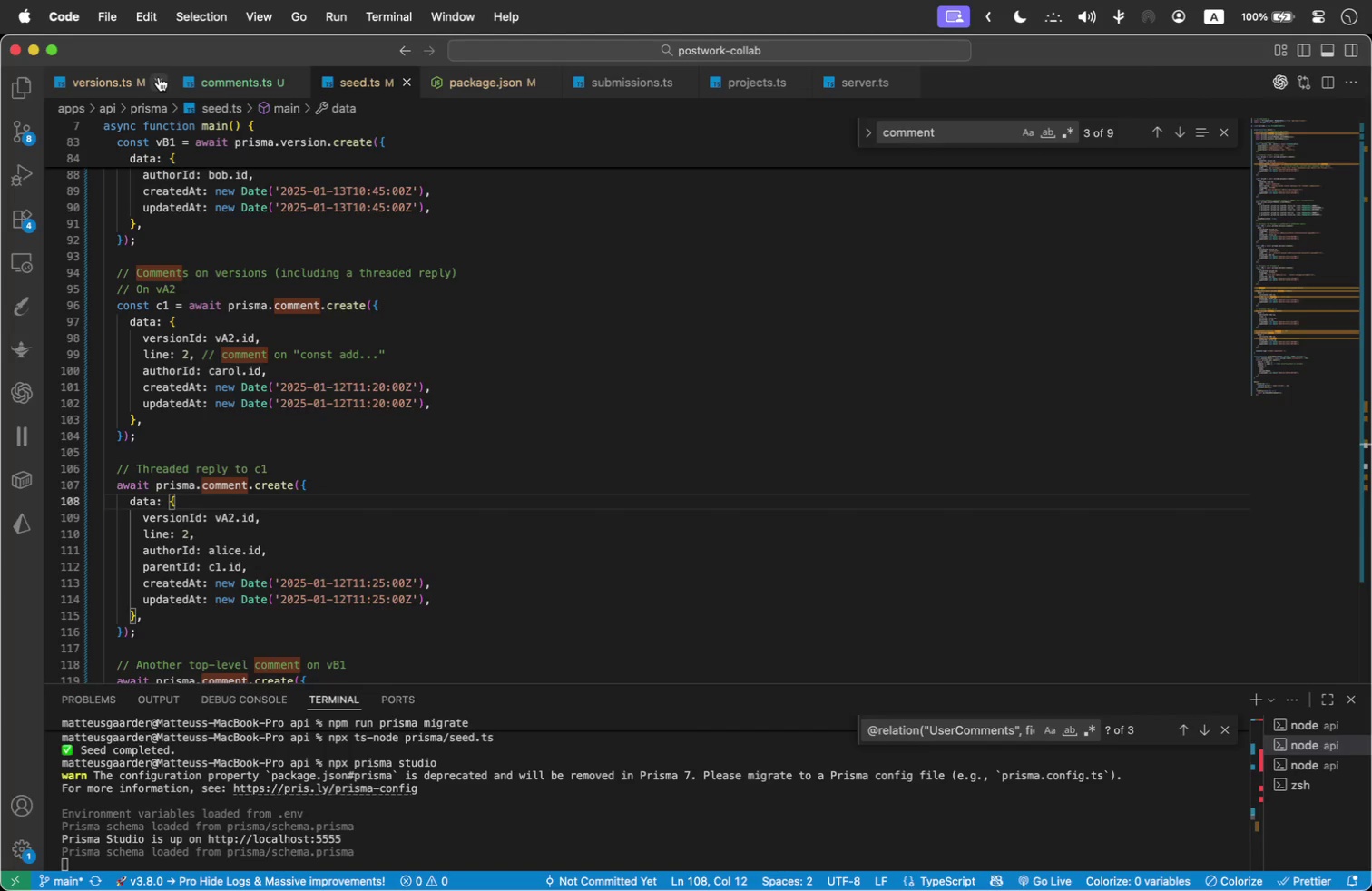 
triple_click([159, 76])
 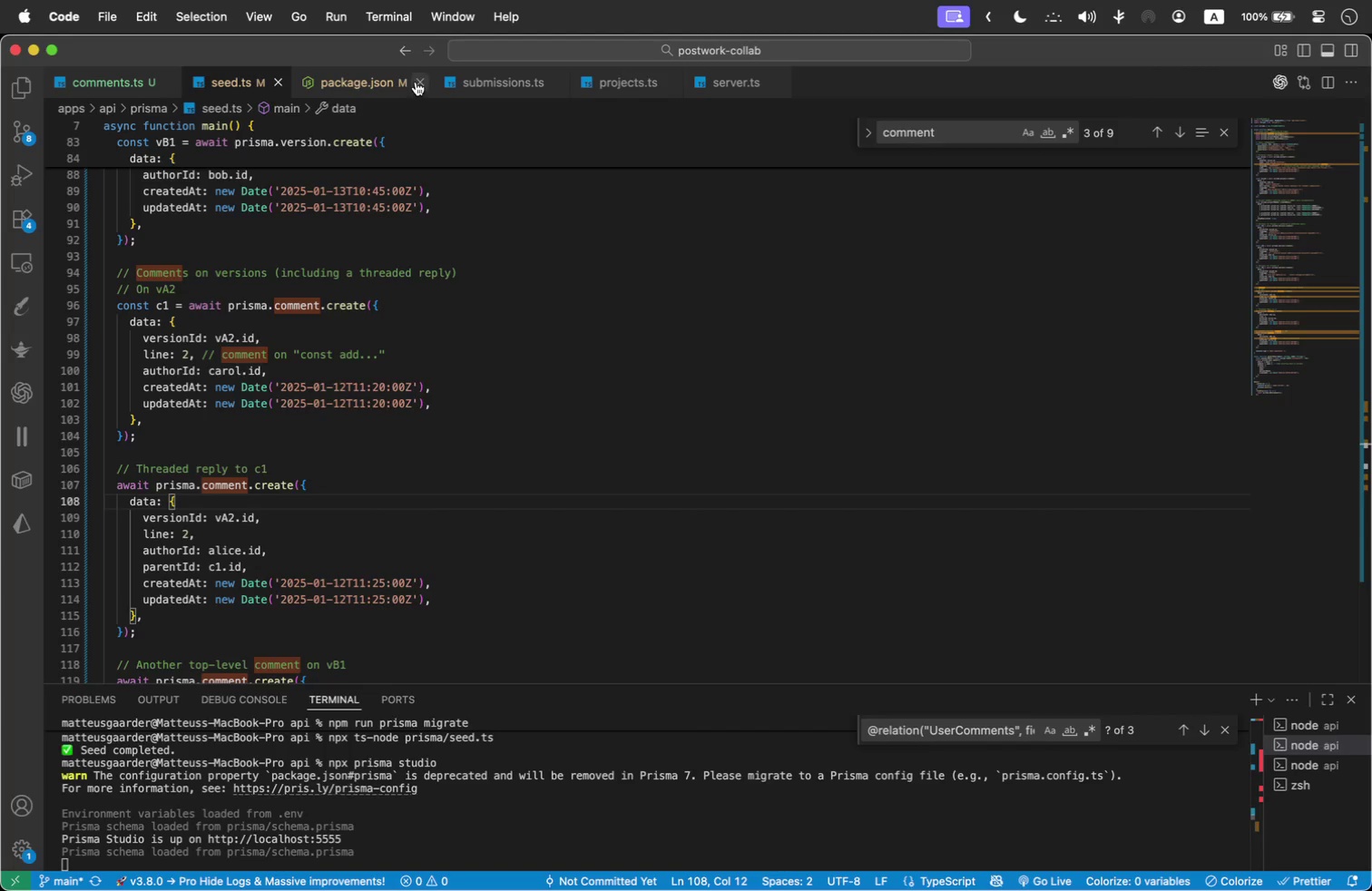 
left_click([417, 80])
 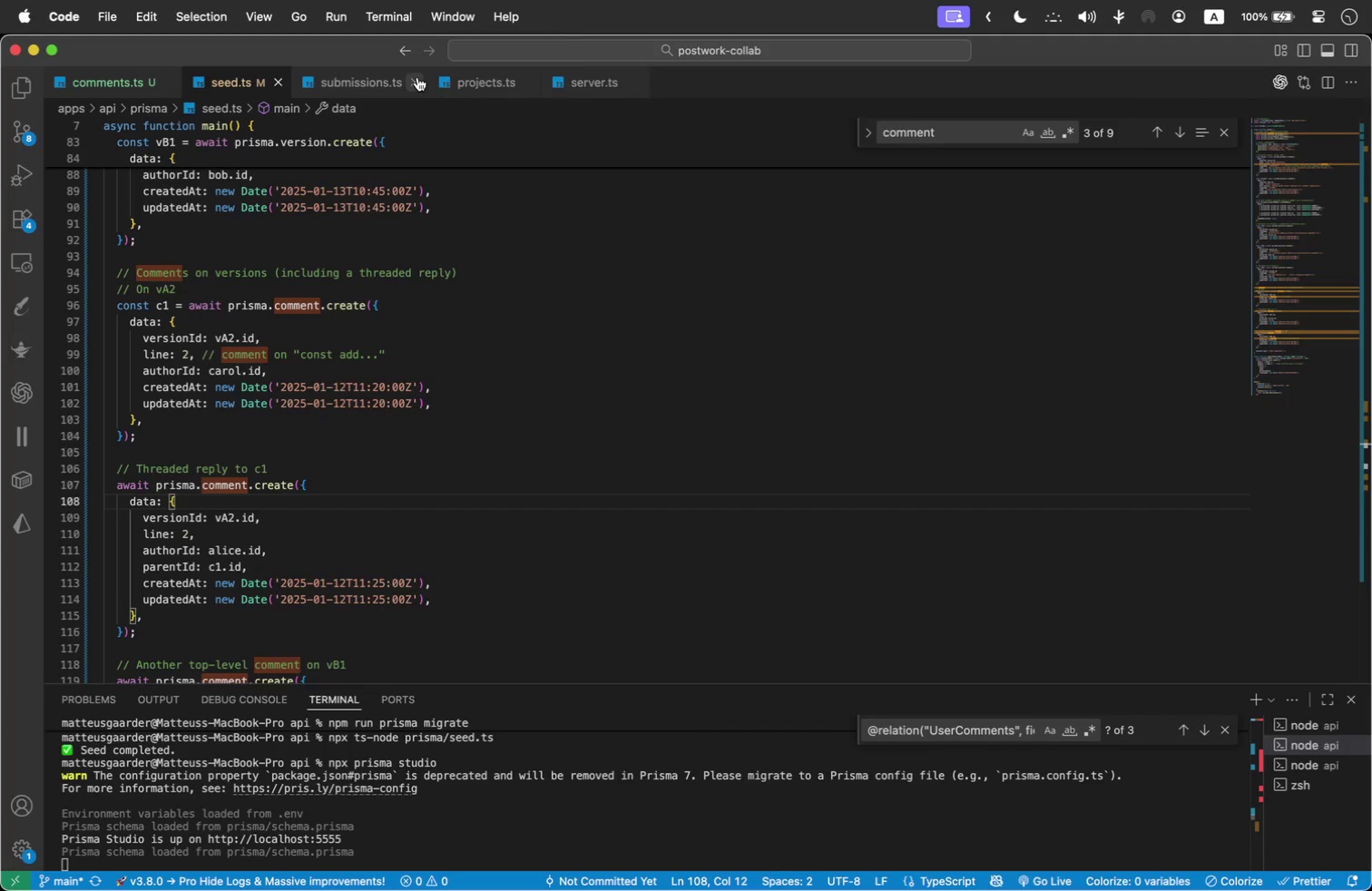 
double_click([417, 77])
 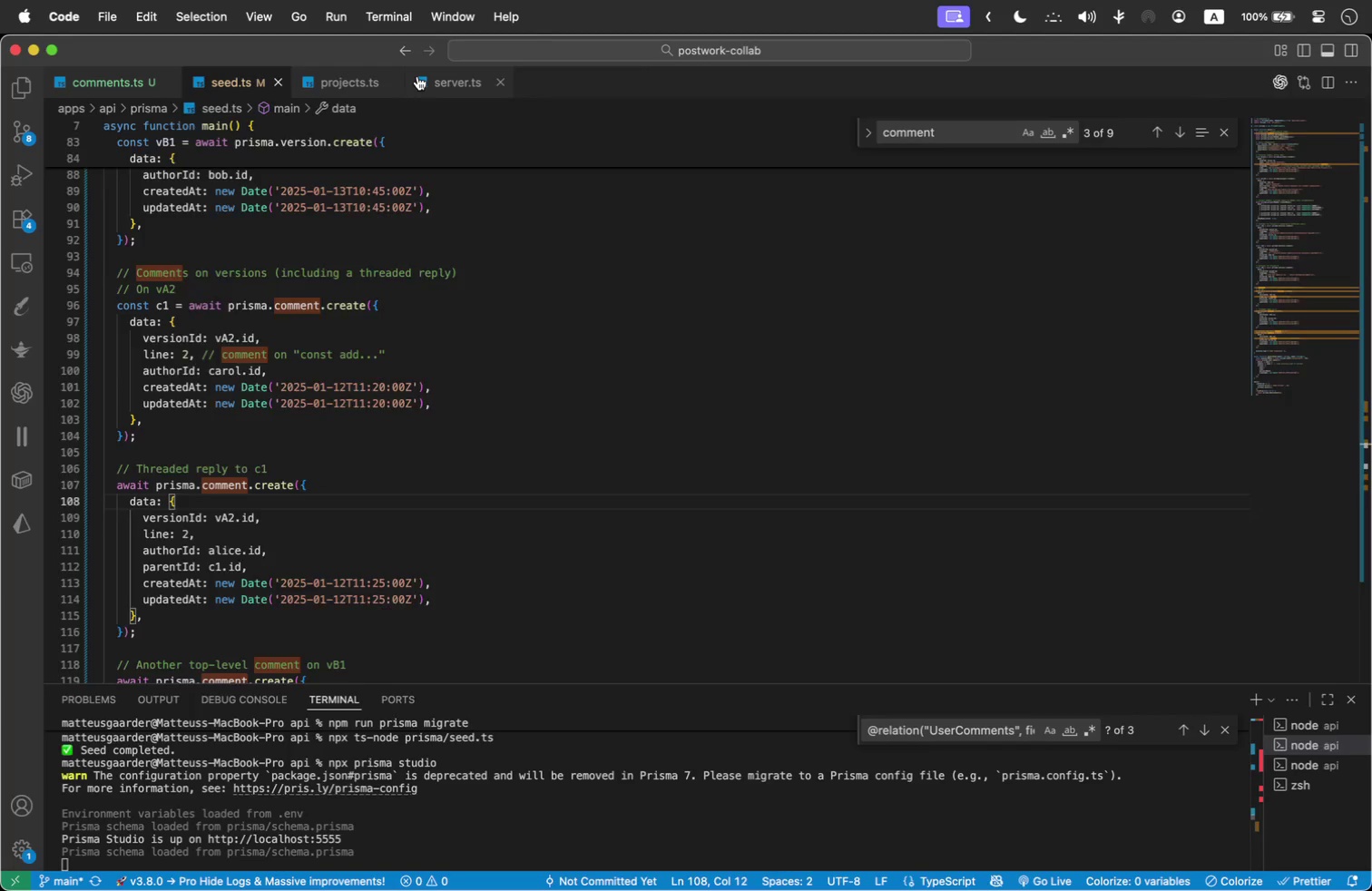 
left_click([417, 76])
 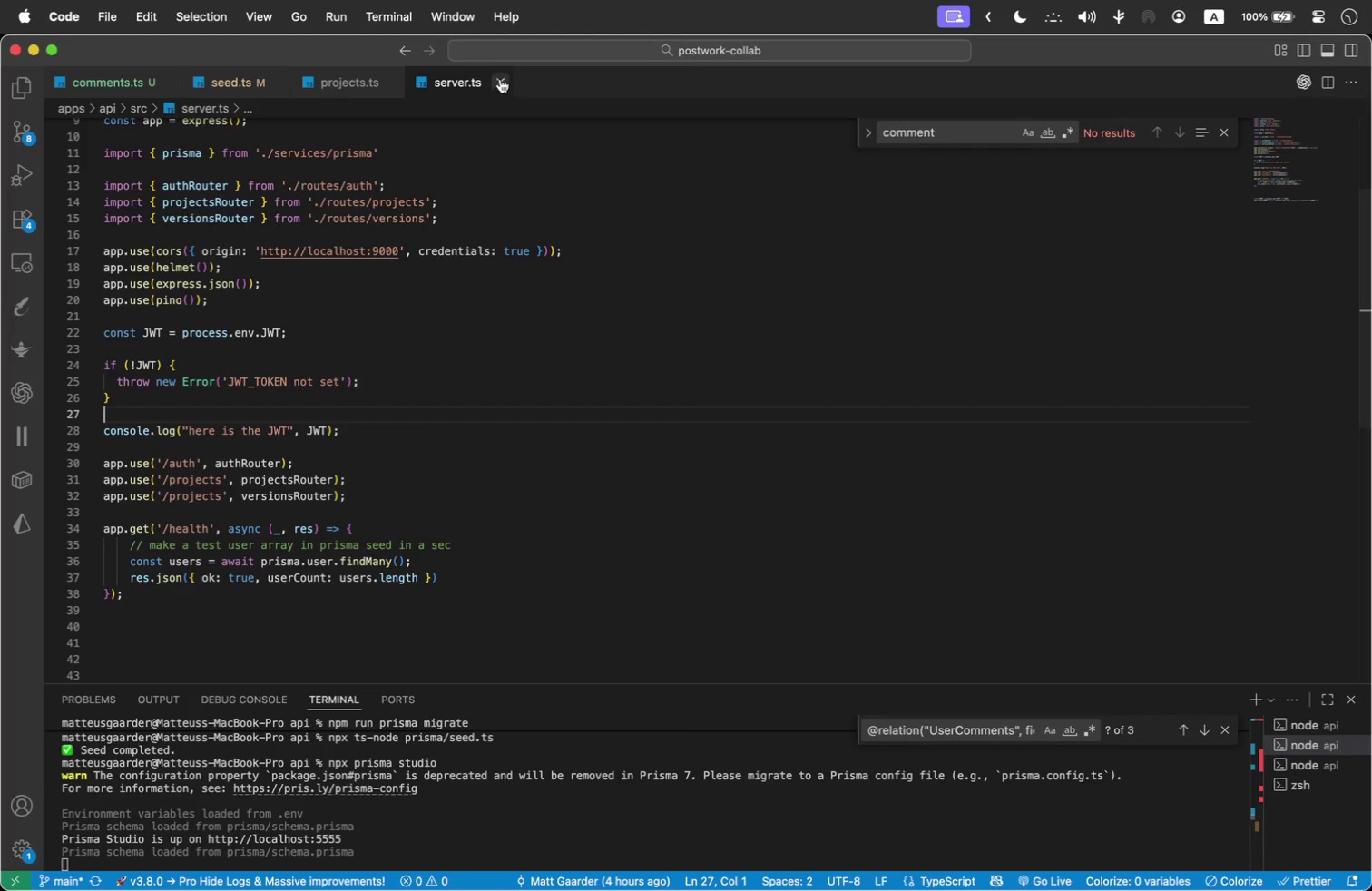 
left_click([500, 79])
 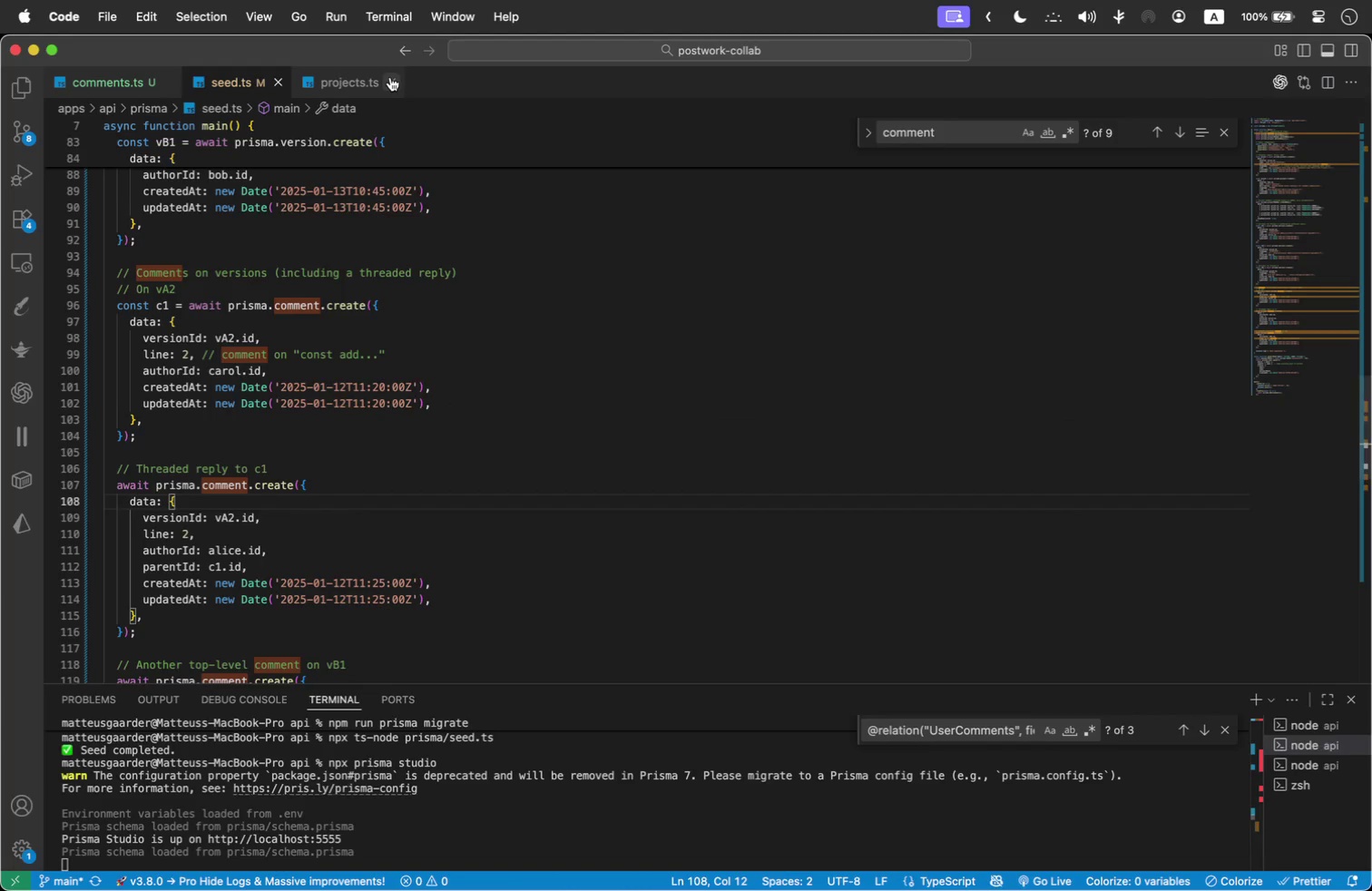 
left_click([390, 76])
 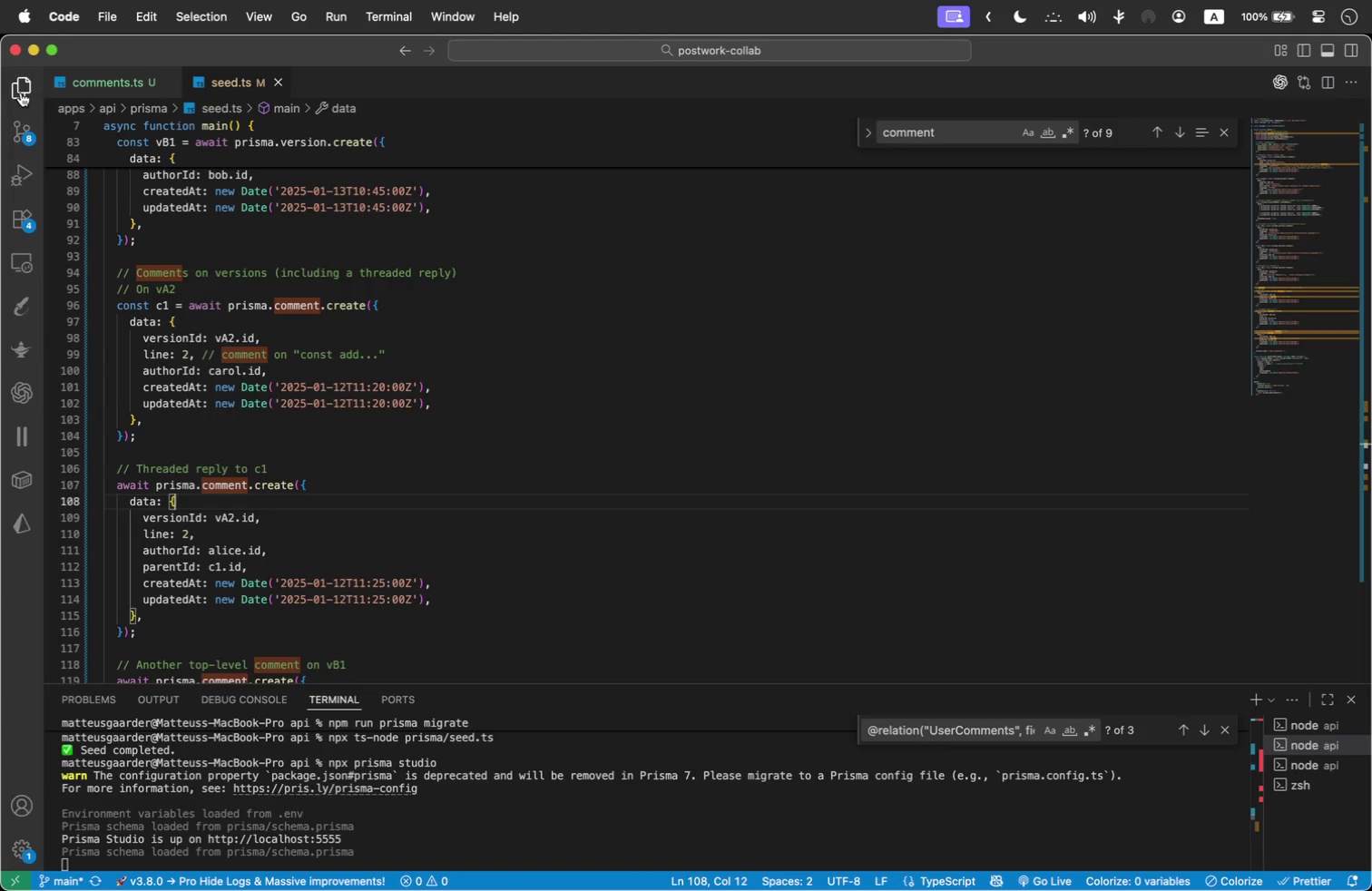 
left_click([21, 93])
 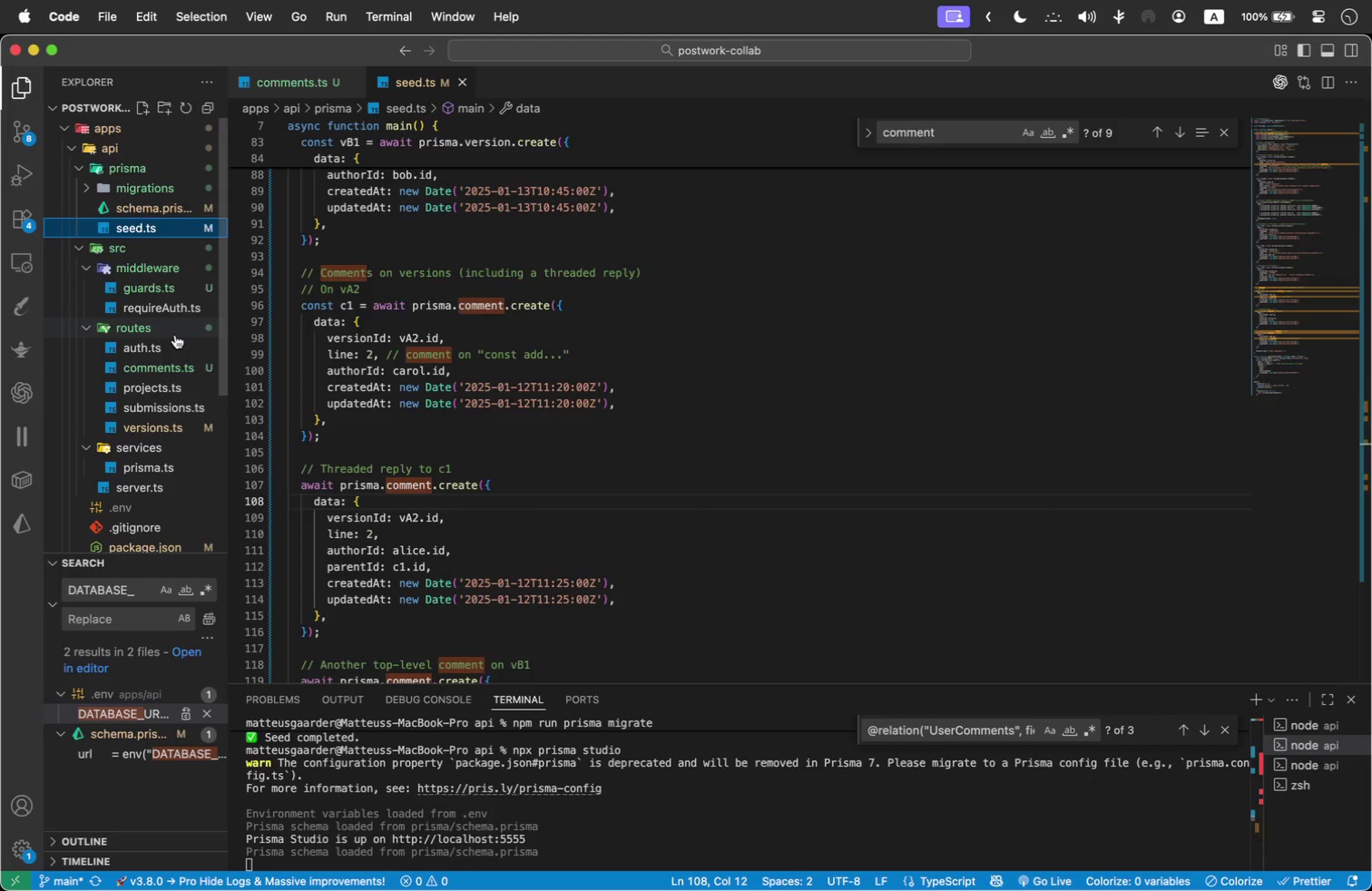 
scroll: coordinate [160, 401], scroll_direction: down, amount: 1.0
 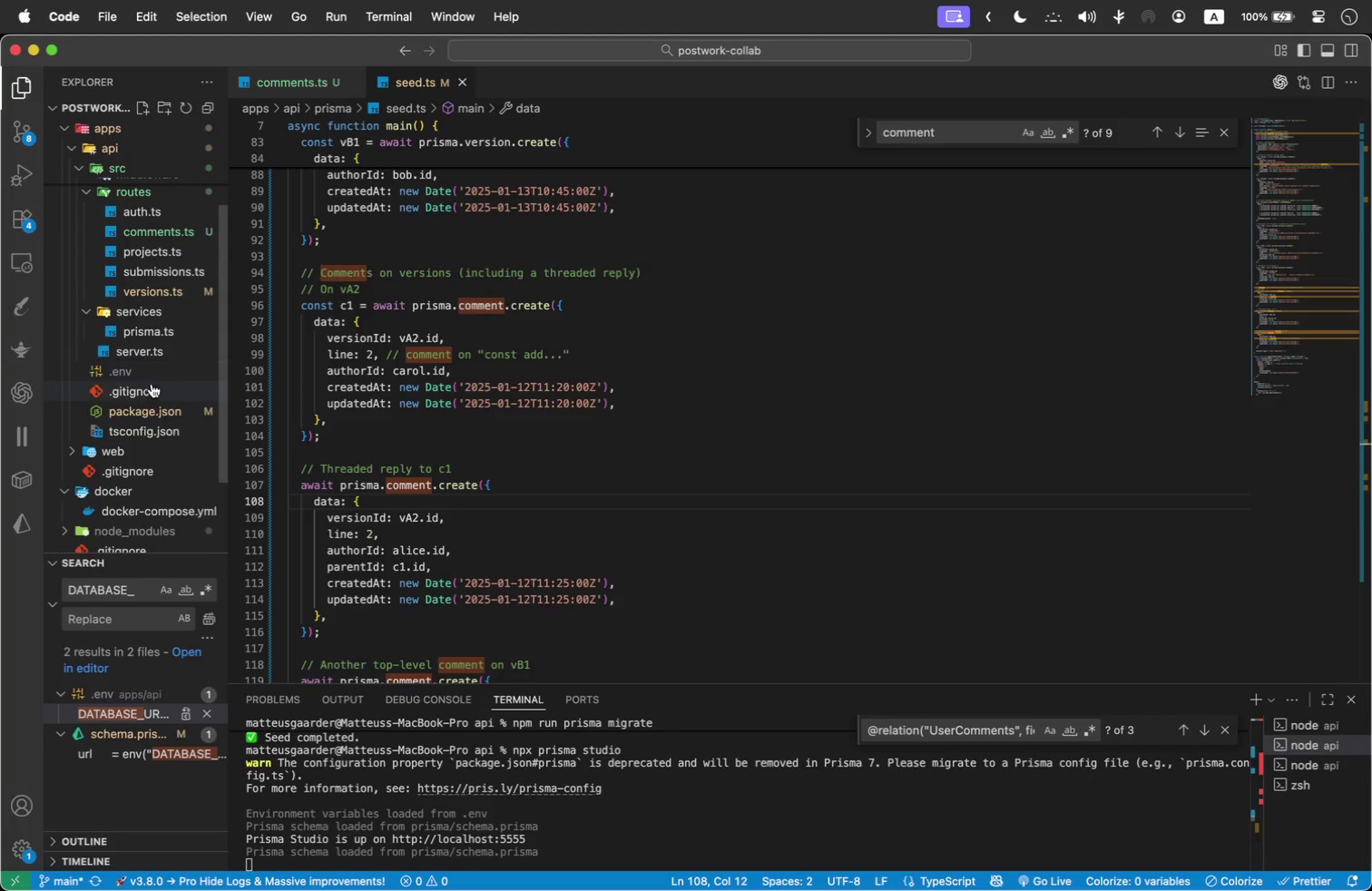 
scroll: coordinate [132, 332], scroll_direction: up, amount: 53.0
 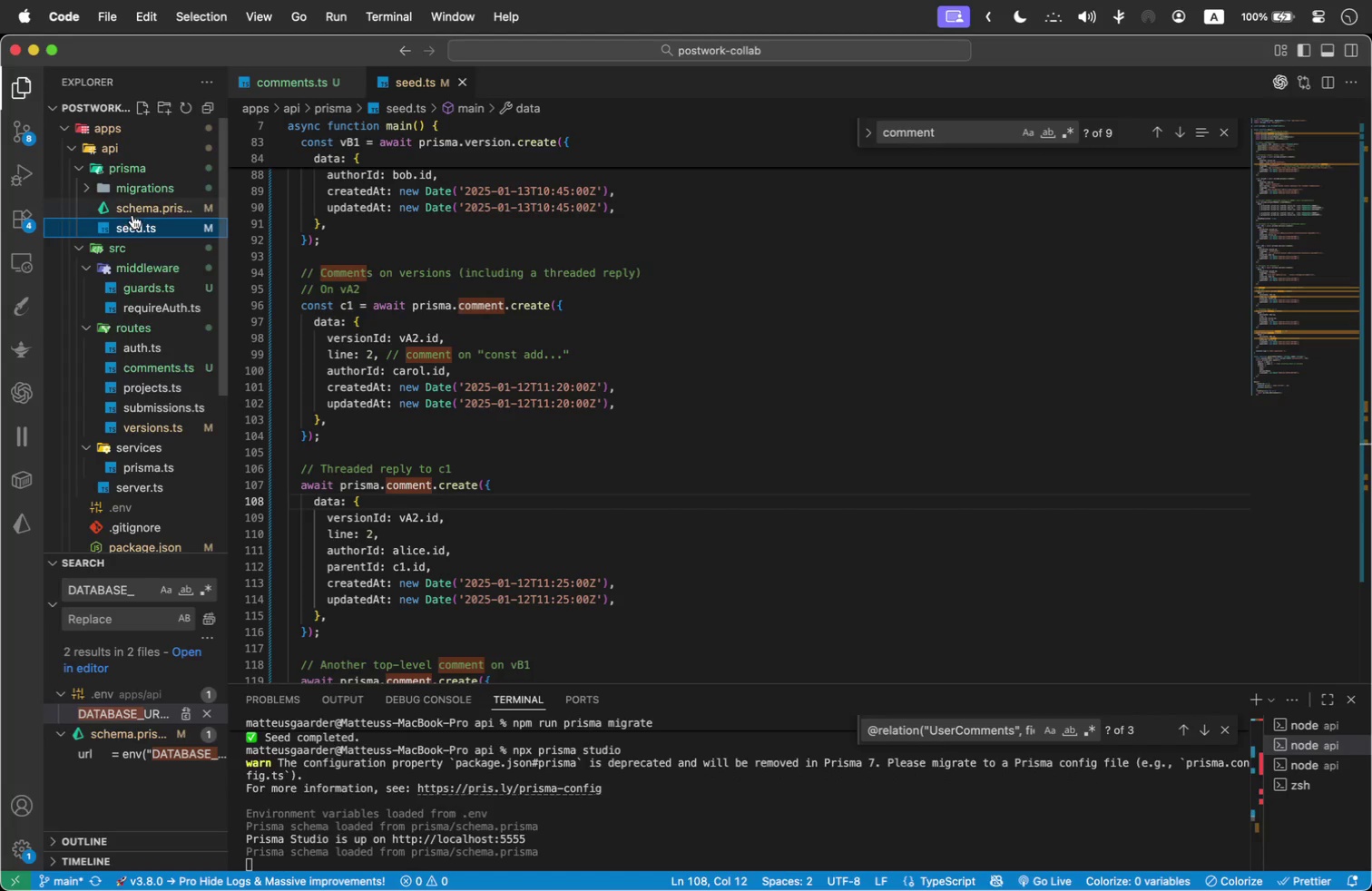 
left_click([134, 213])
 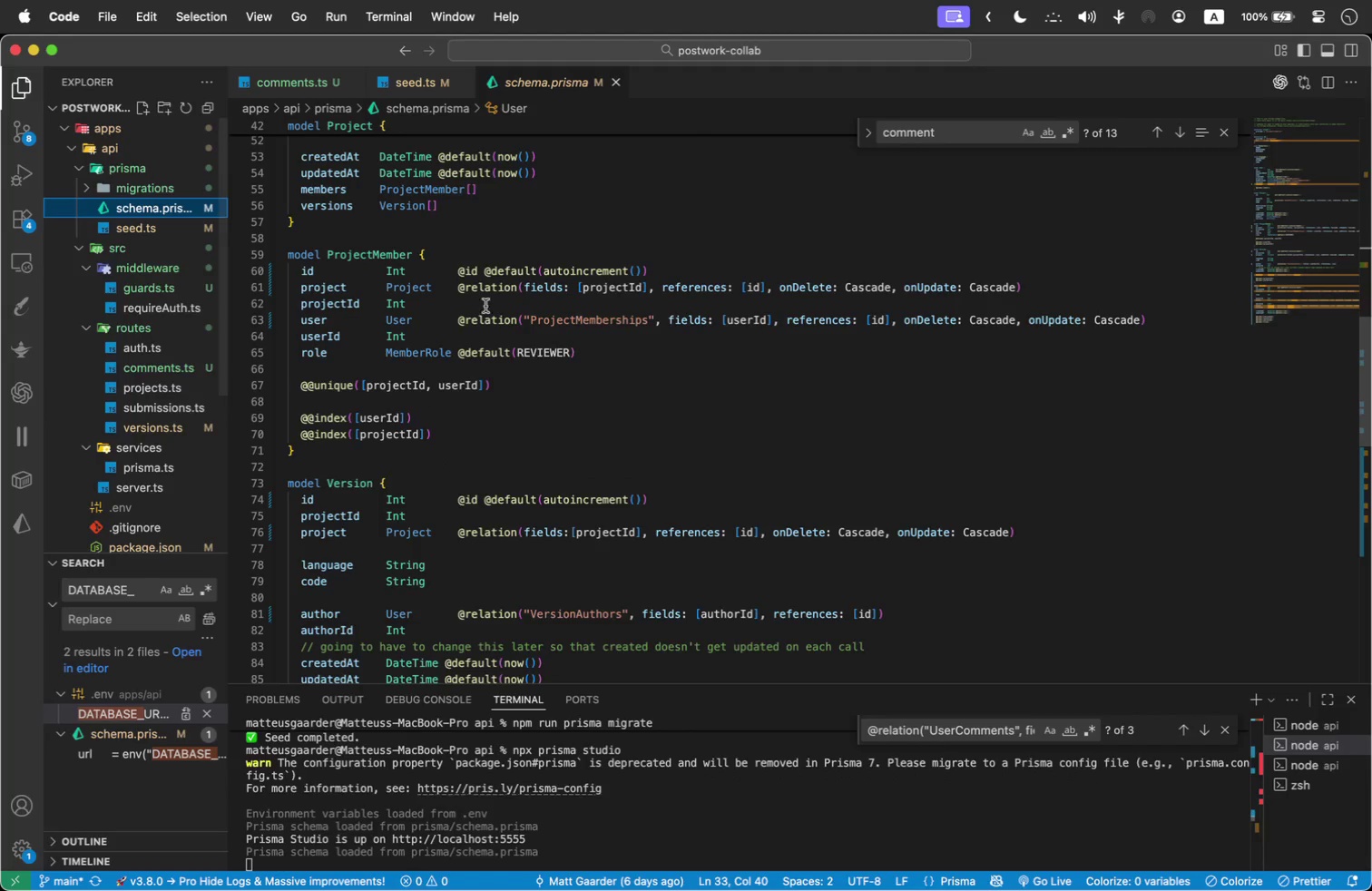 
scroll: coordinate [546, 378], scroll_direction: down, amount: 4.0
 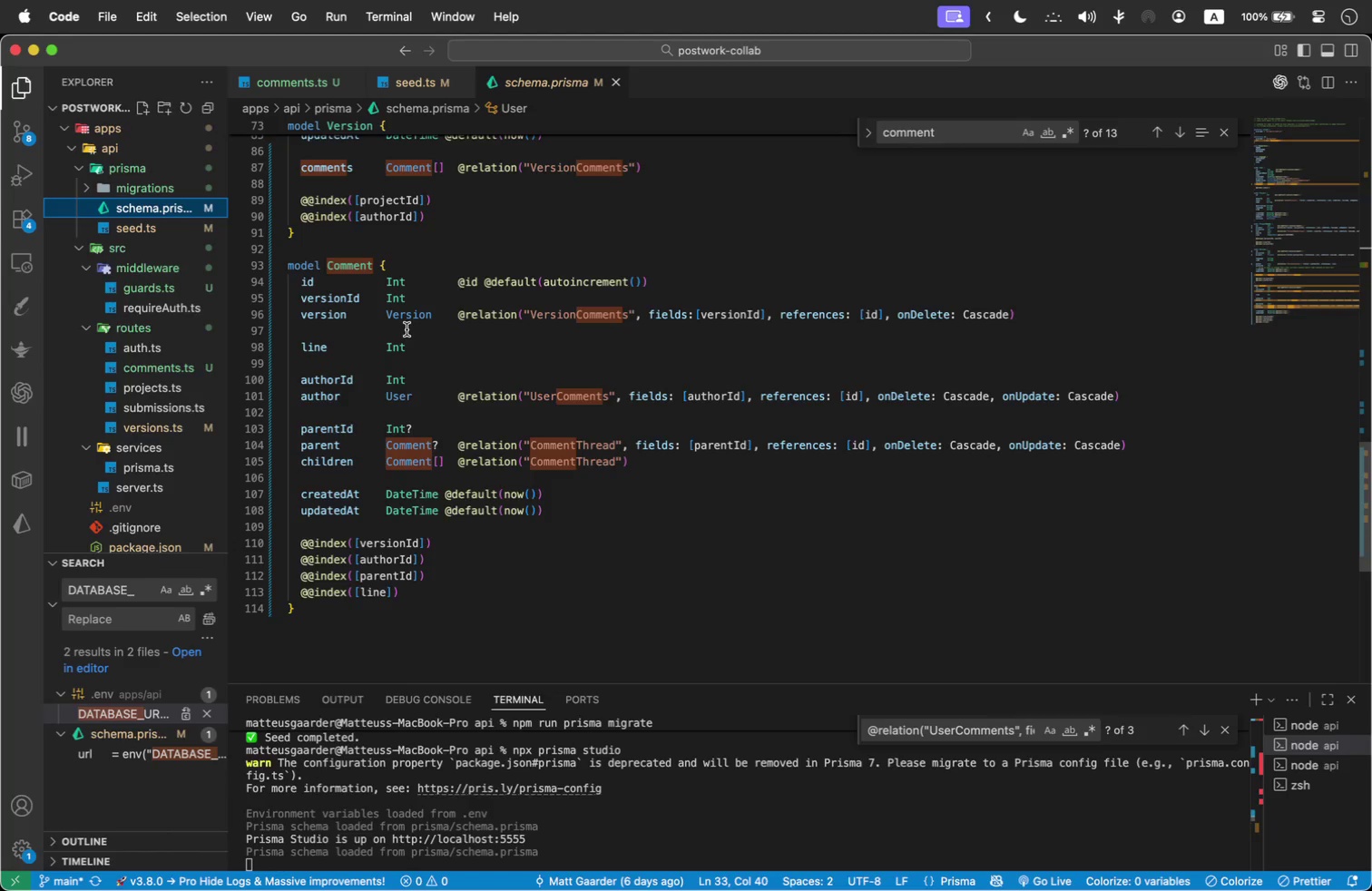 
wait(5.64)
 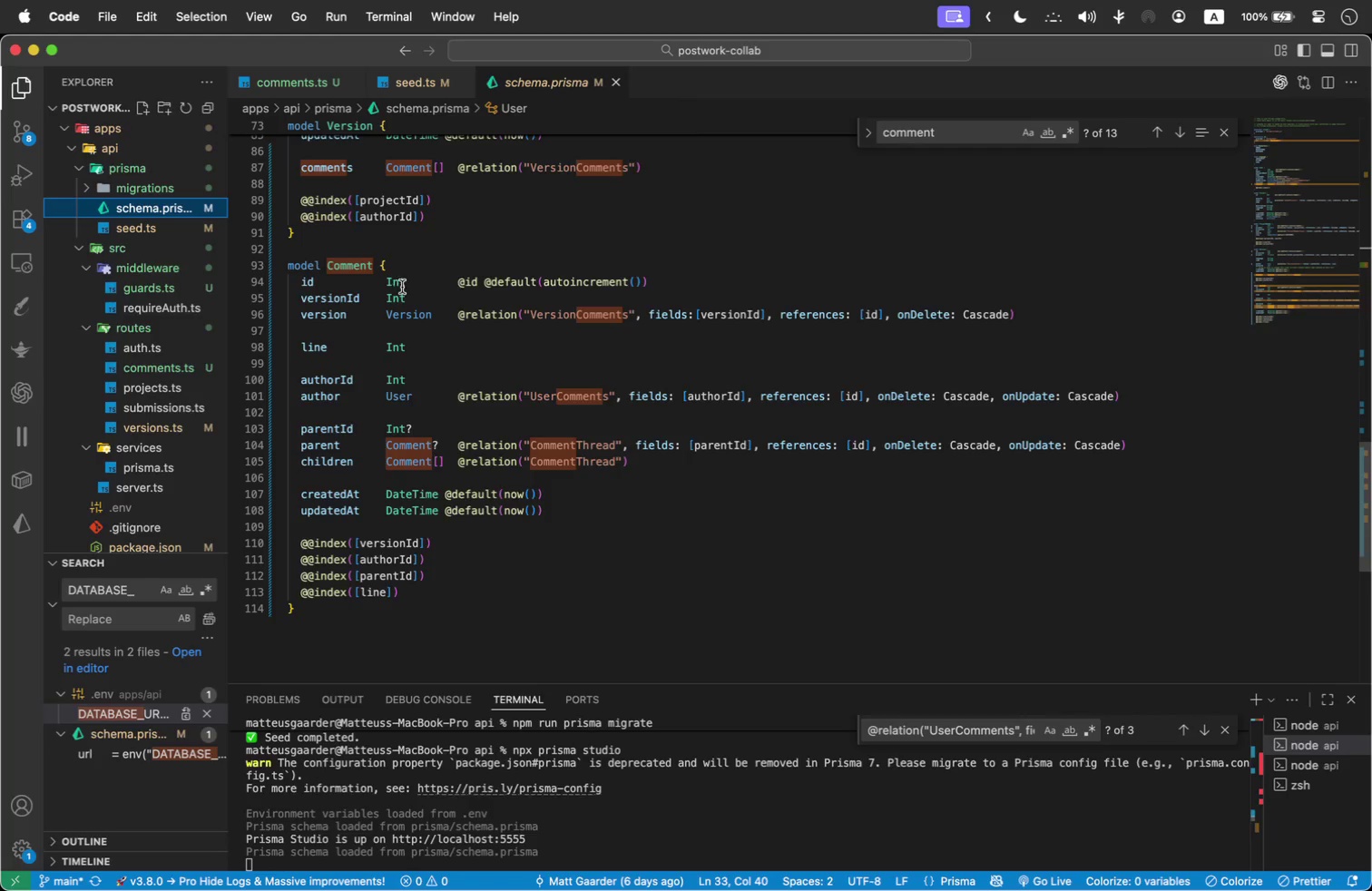 
left_click([394, 360])
 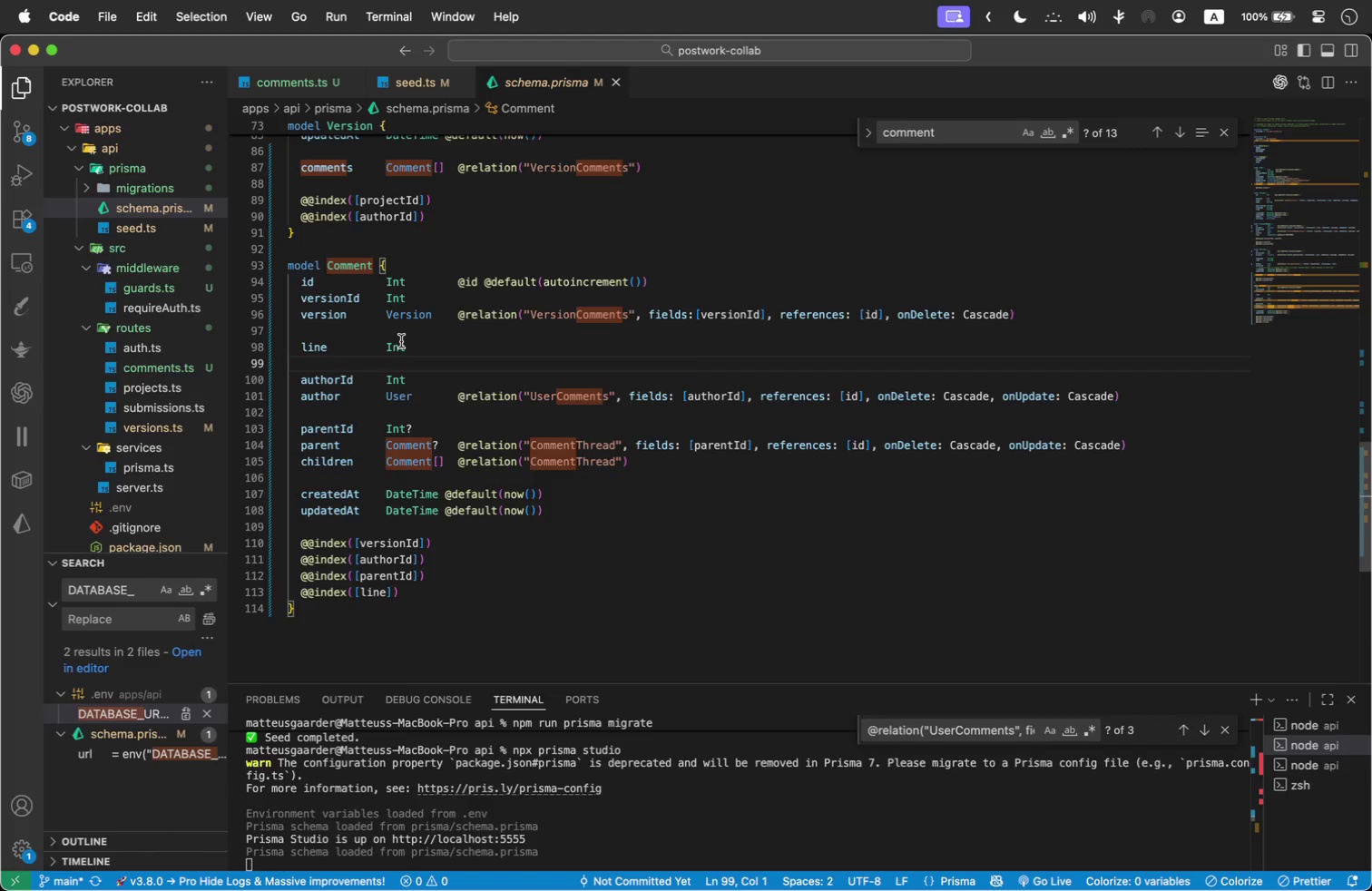 
key(Tab)
type(content )
key(Tab)
key(Tab)
key(Tab)
key(Backspace)
type(String)
 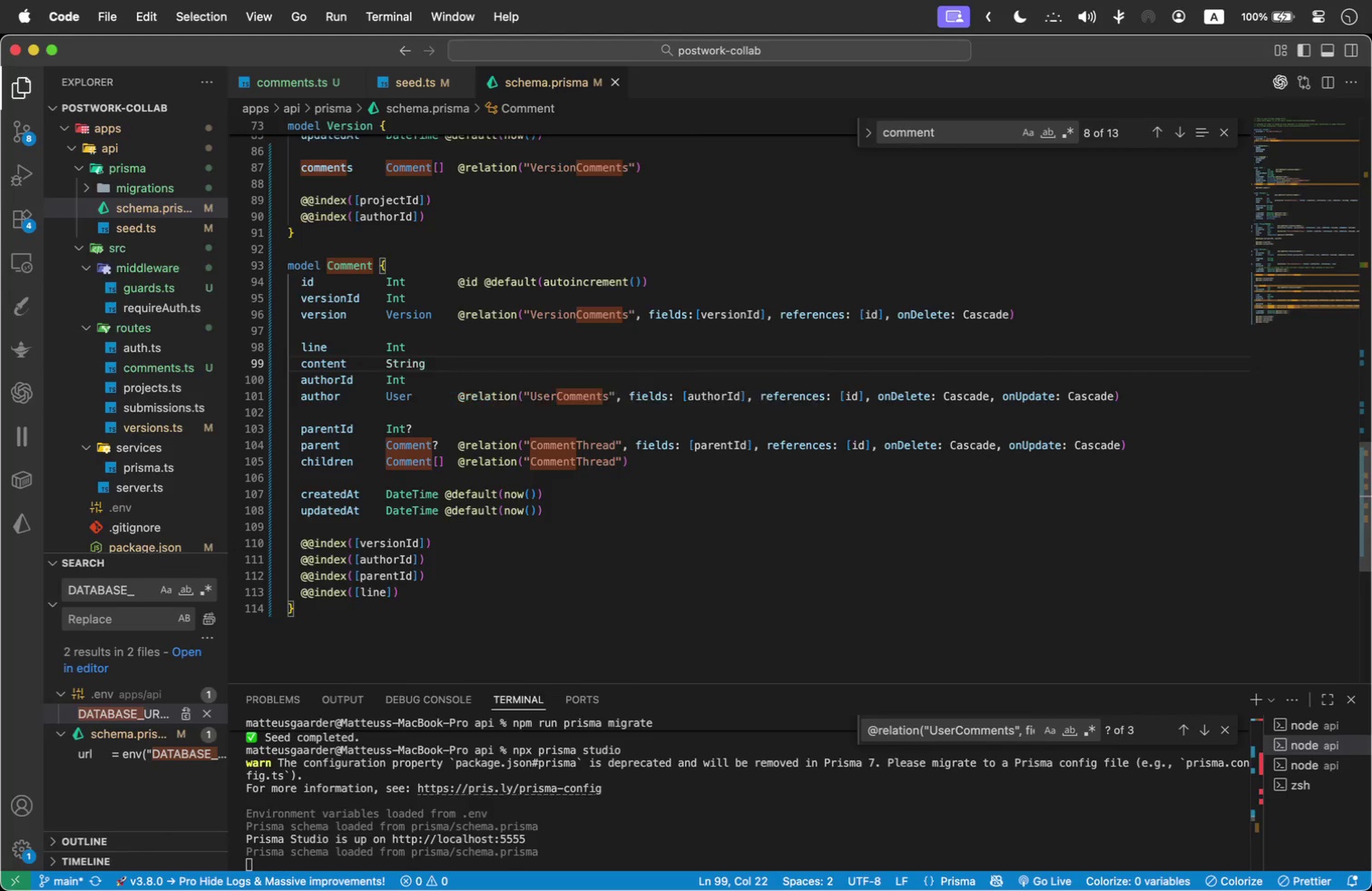 
key(Enter)
 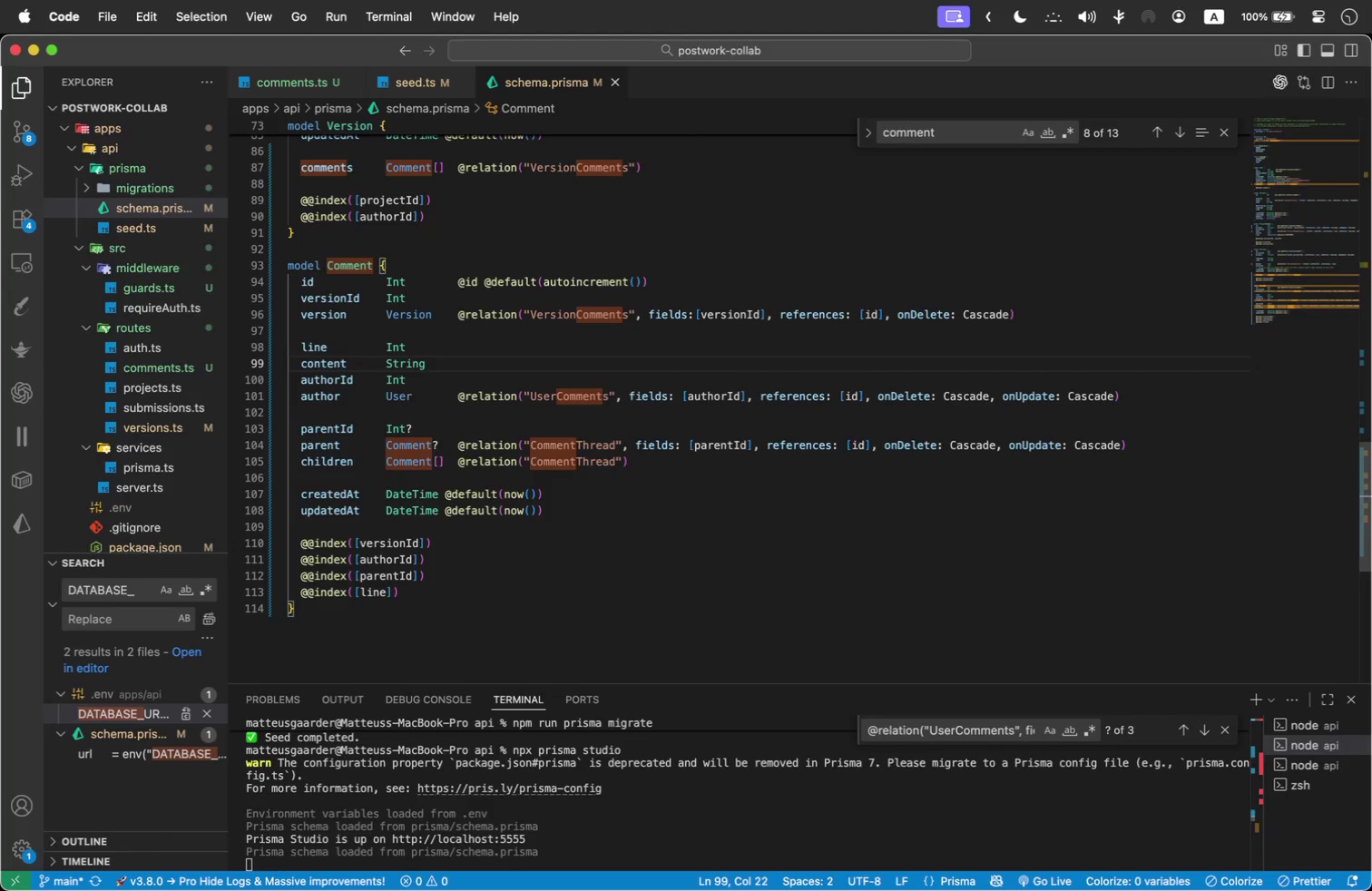 
key(Enter)
 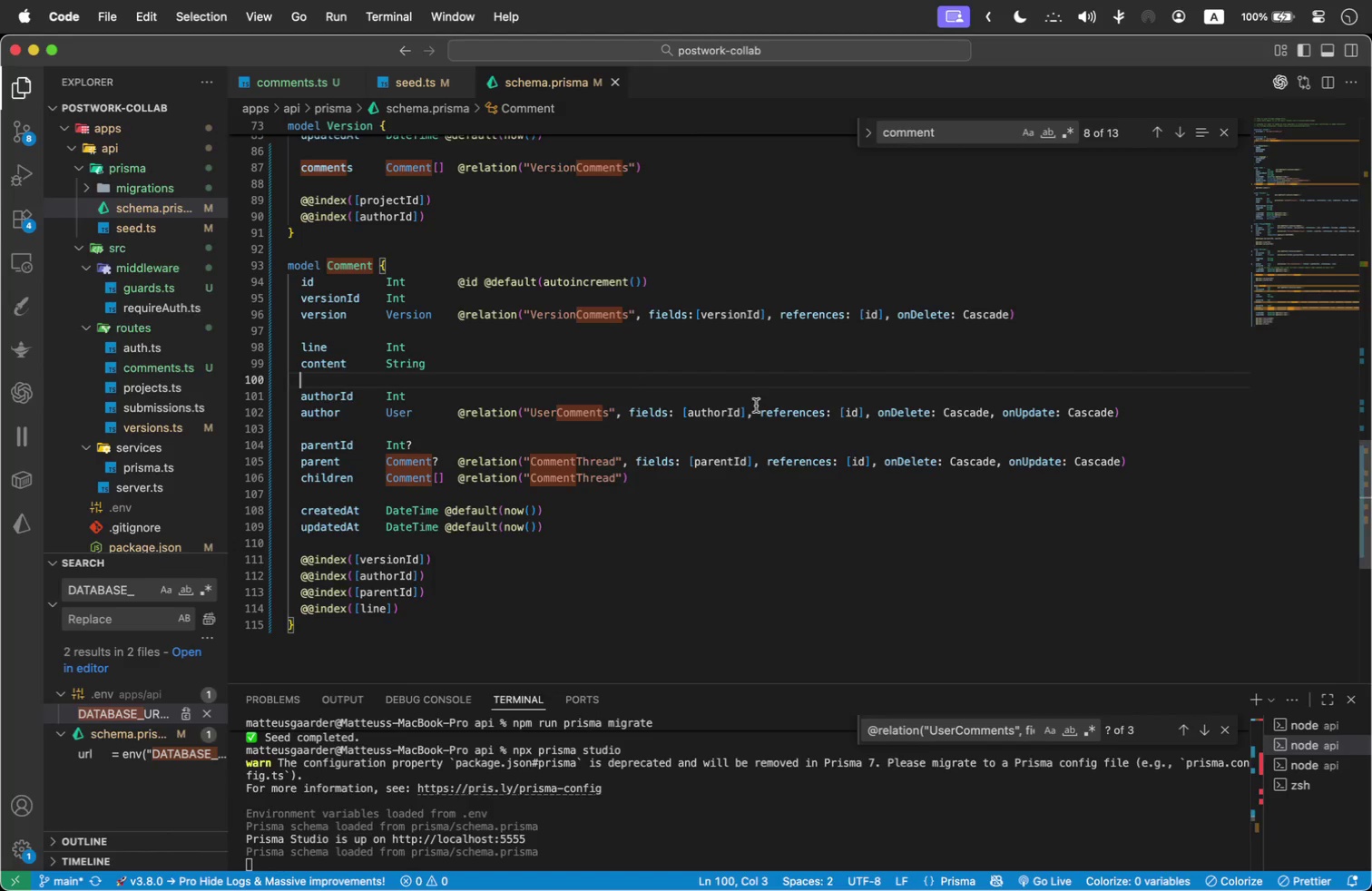 
left_click([606, 370])
 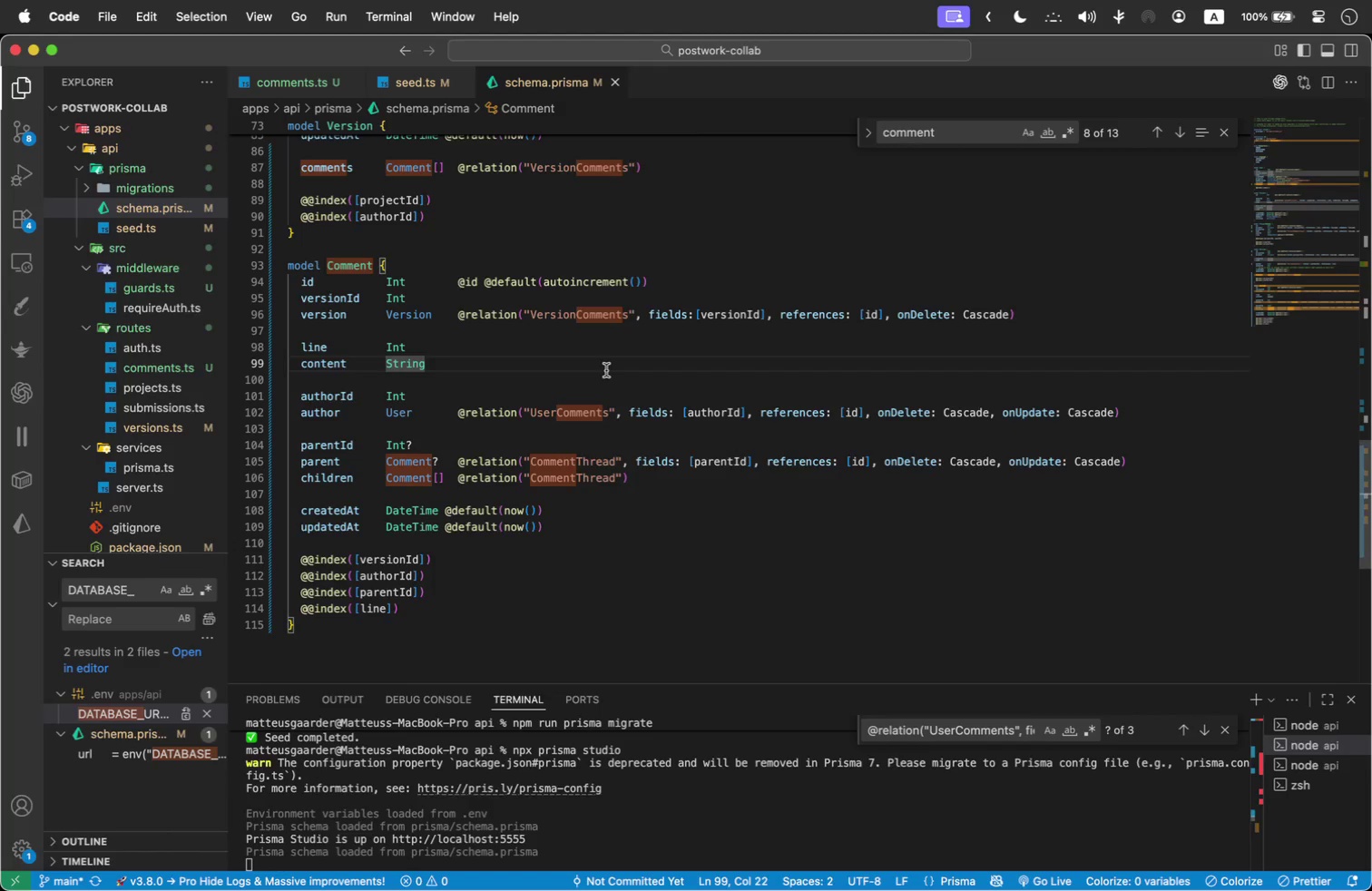 
key(Tab)
key(Tab)
key(Tab)
type(@rel)
 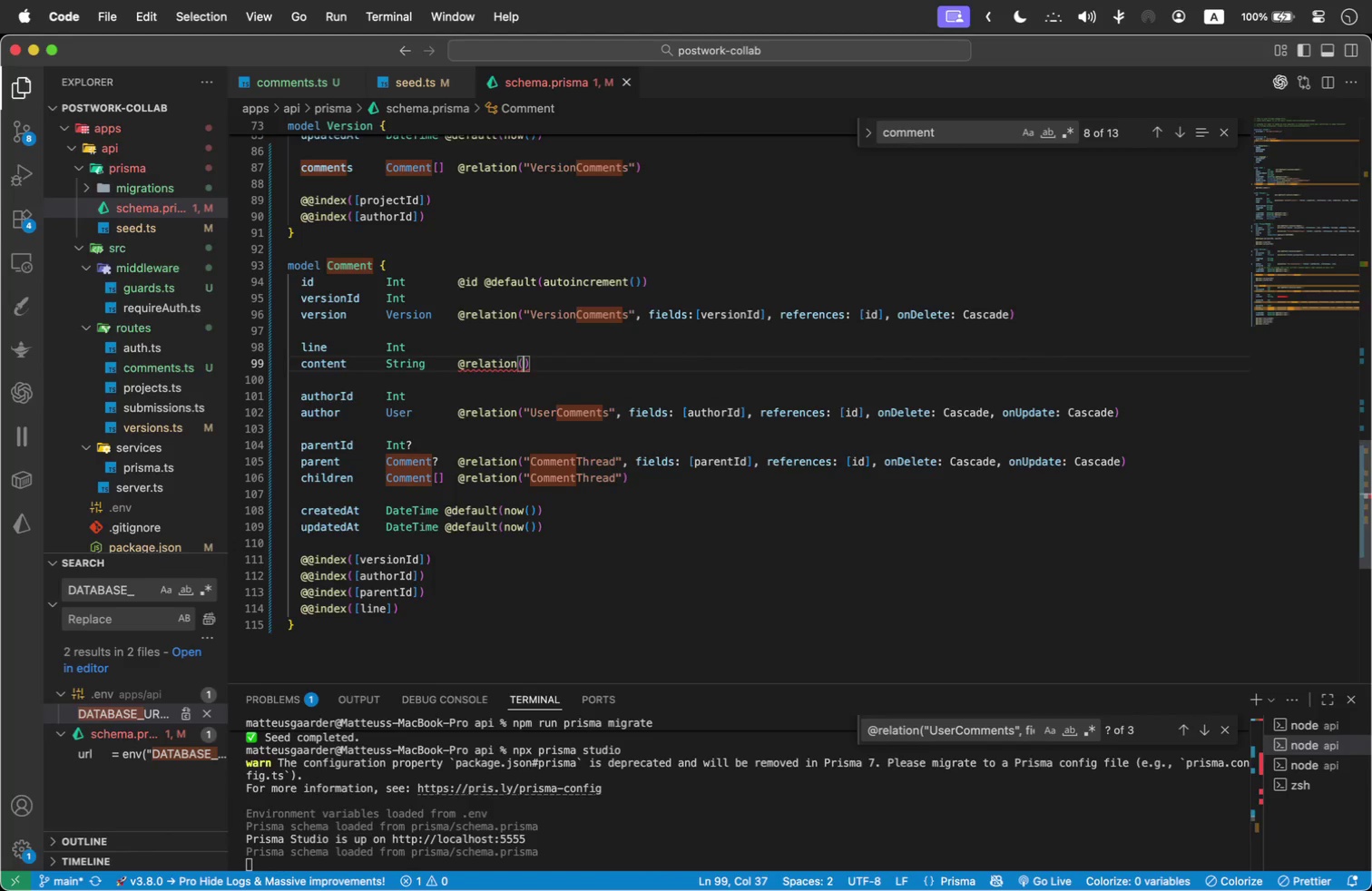 
 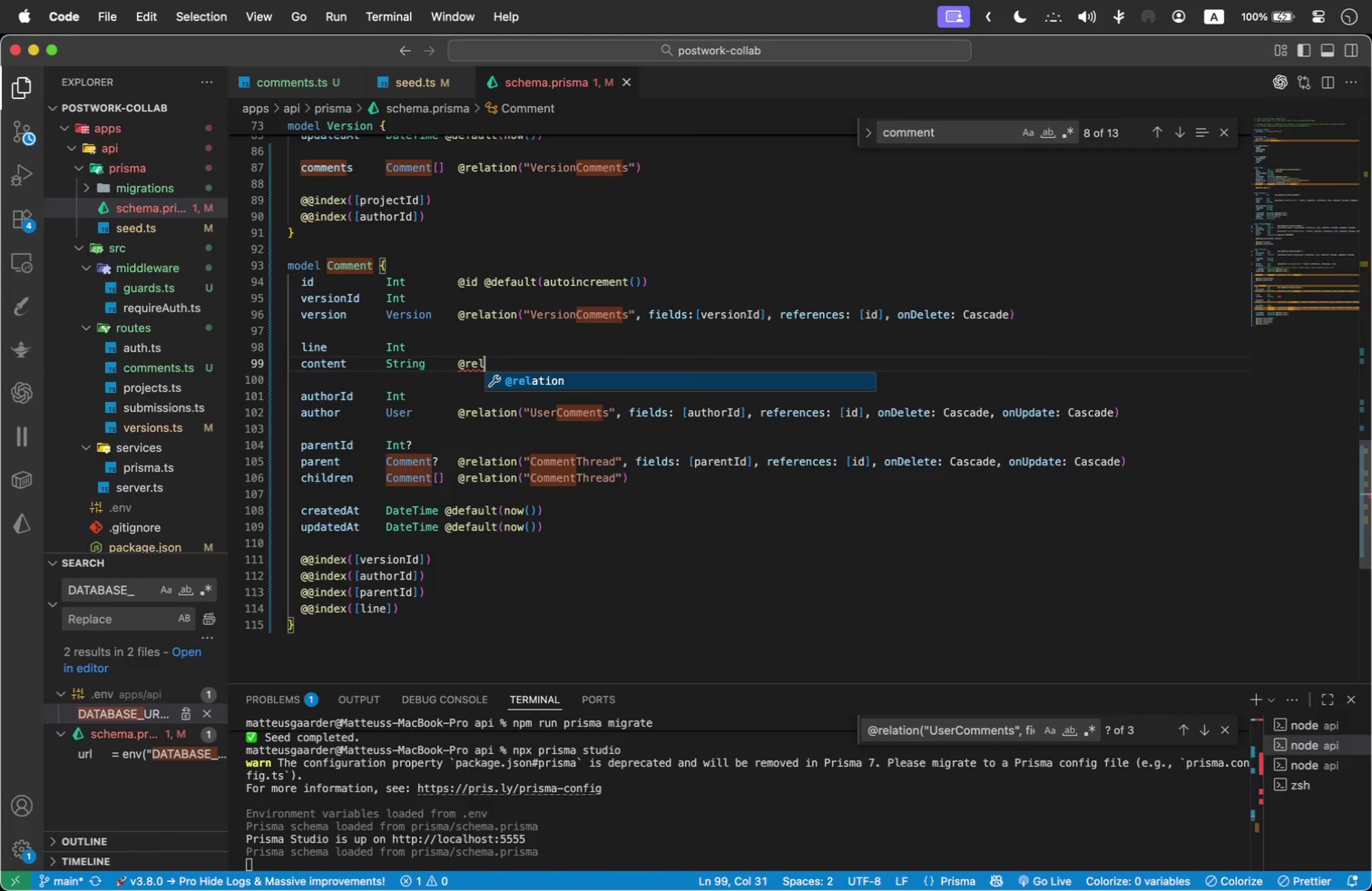 
key(Enter)
 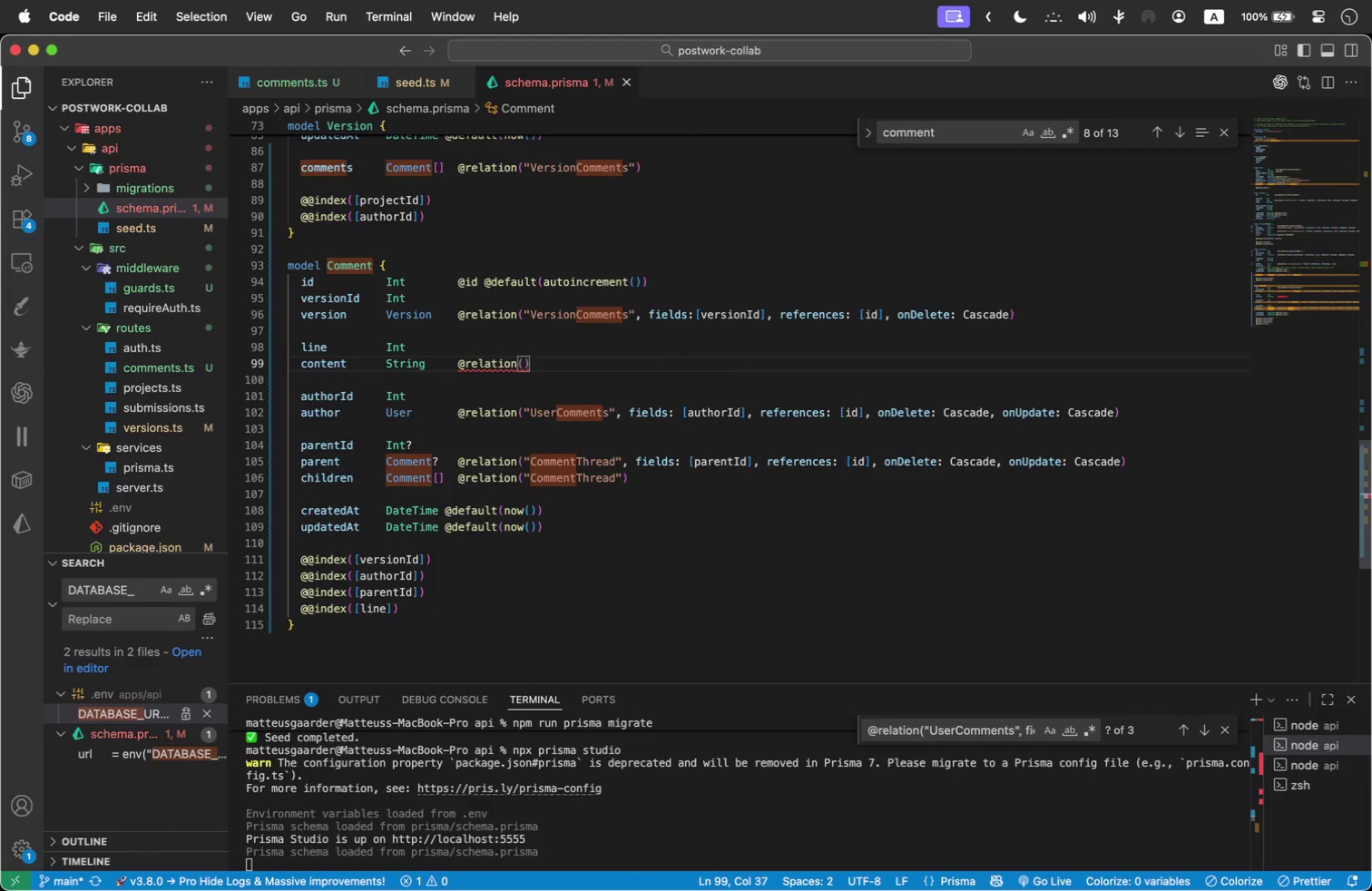 
key(Shift+9)
 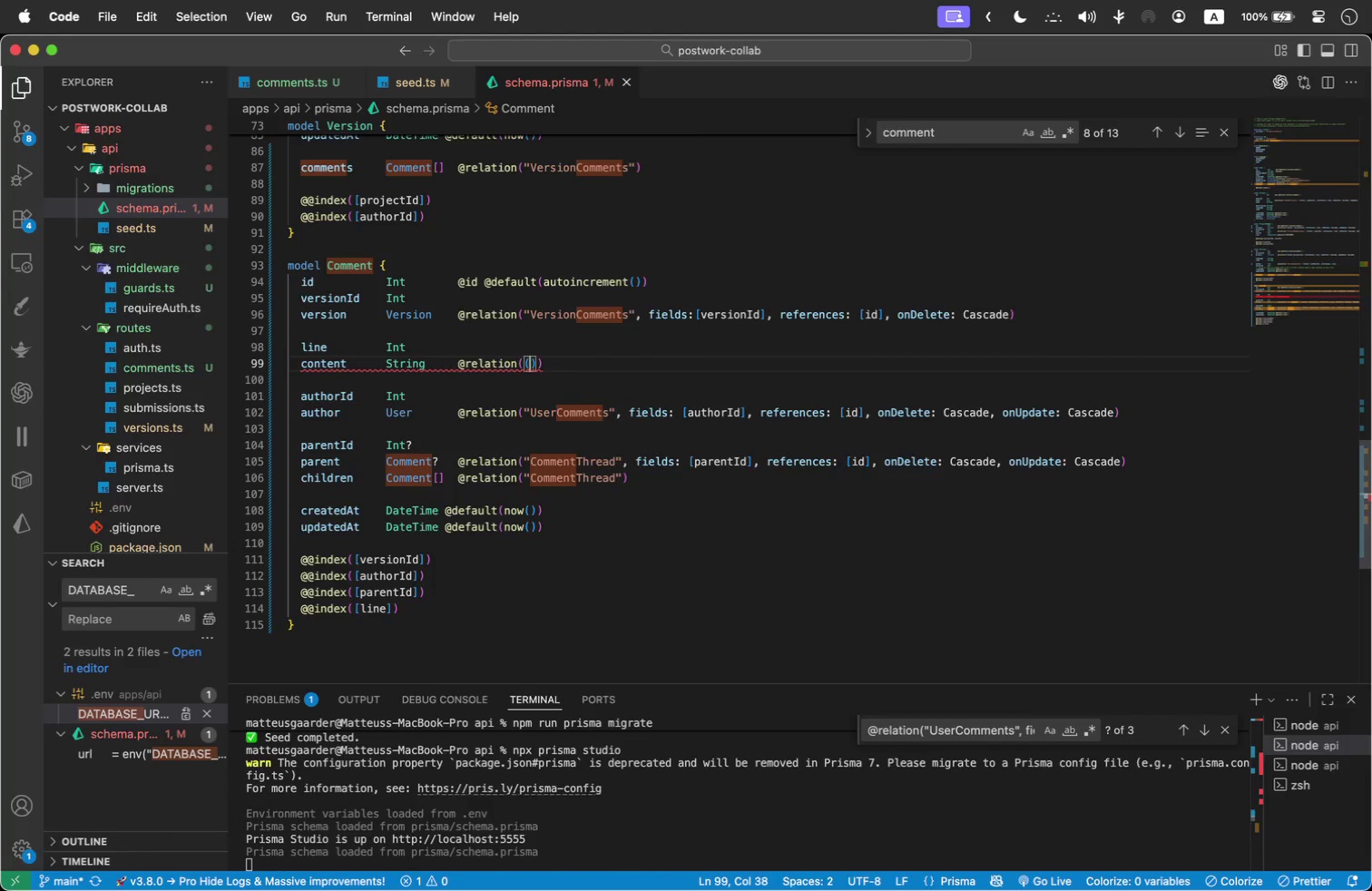 
key(Shift+Quote)
 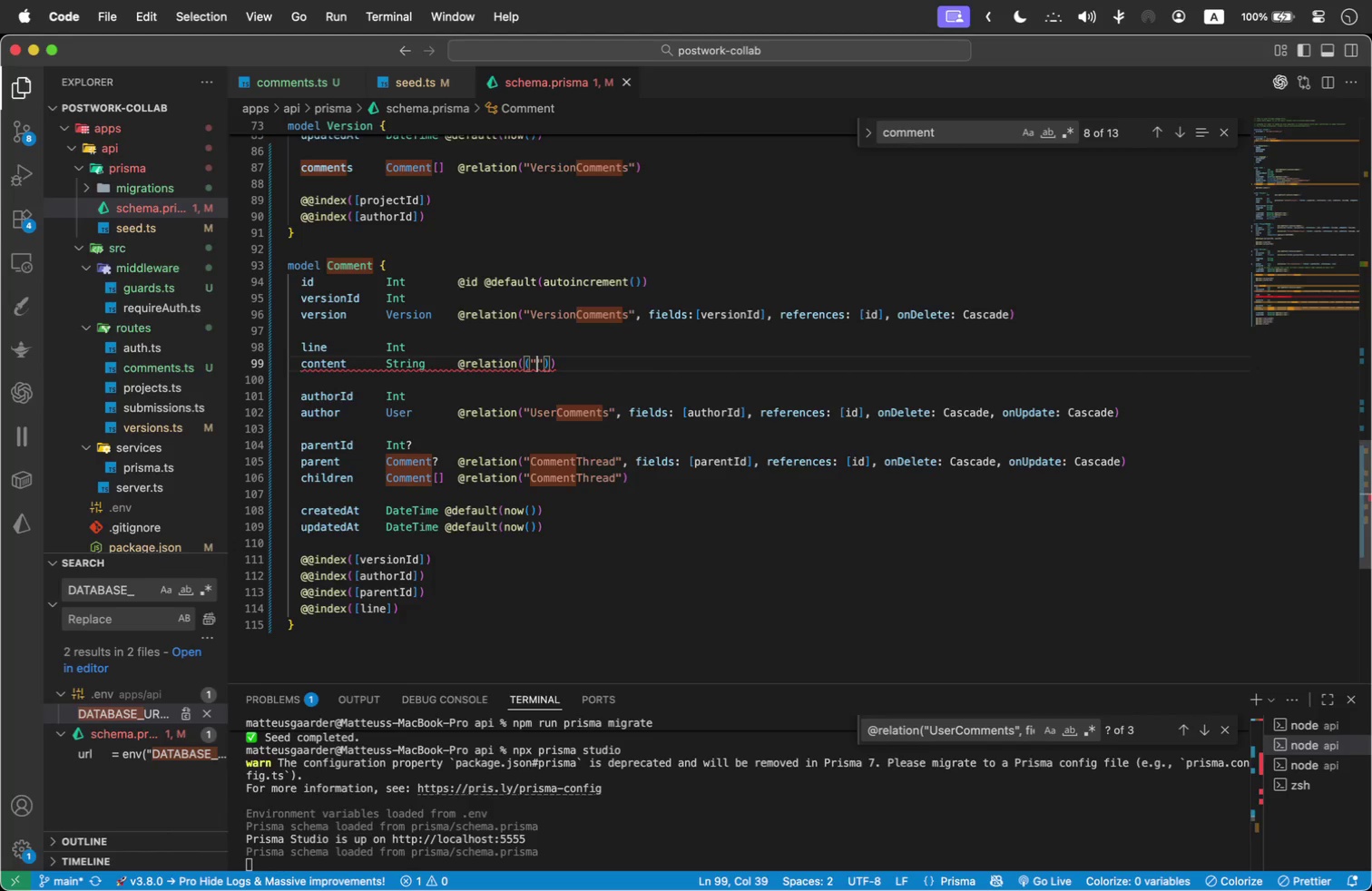 
wait(8.93)
 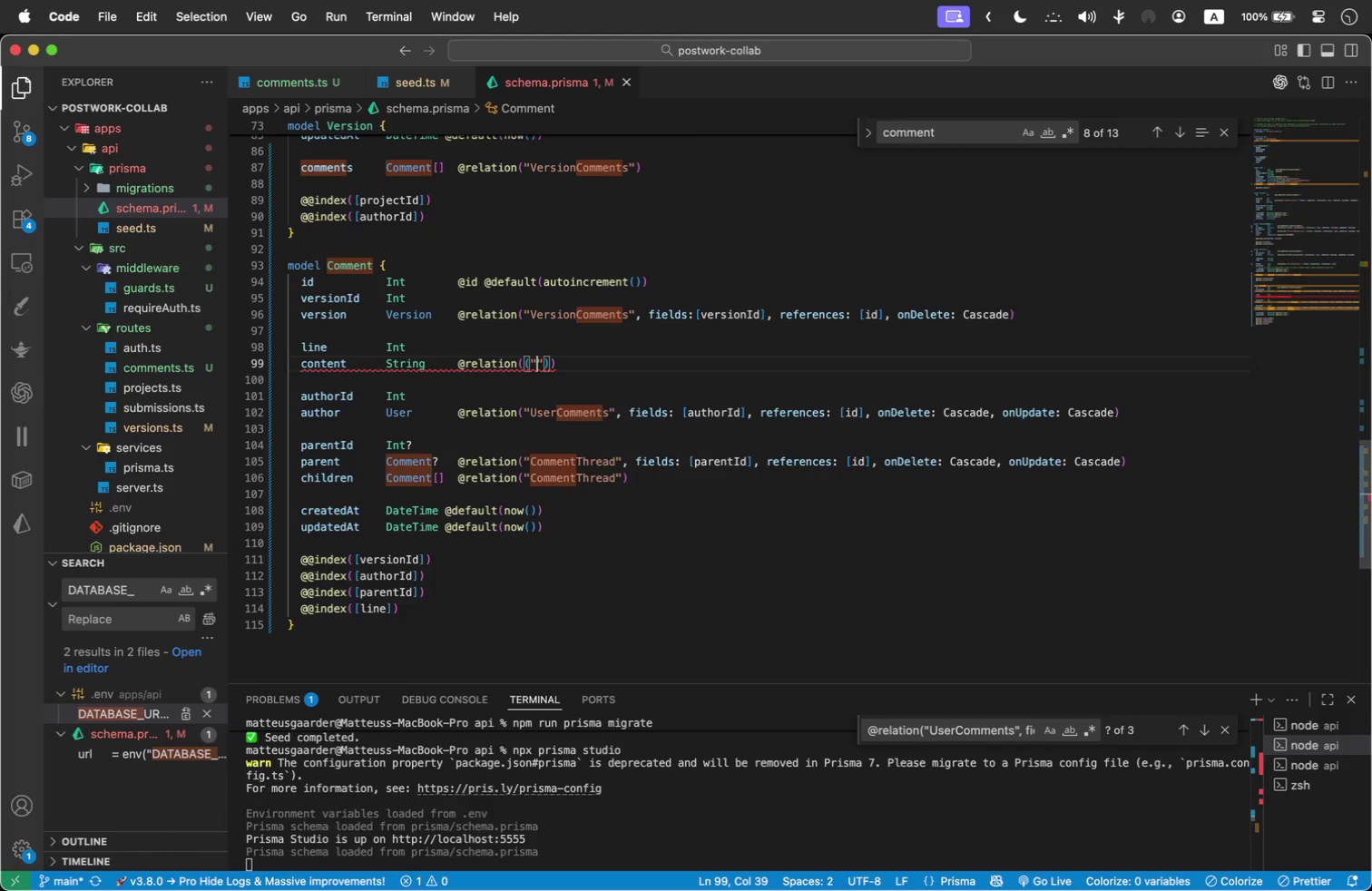 
left_click_drag(start_coordinate=[456, 414], to_coordinate=[1139, 417])
 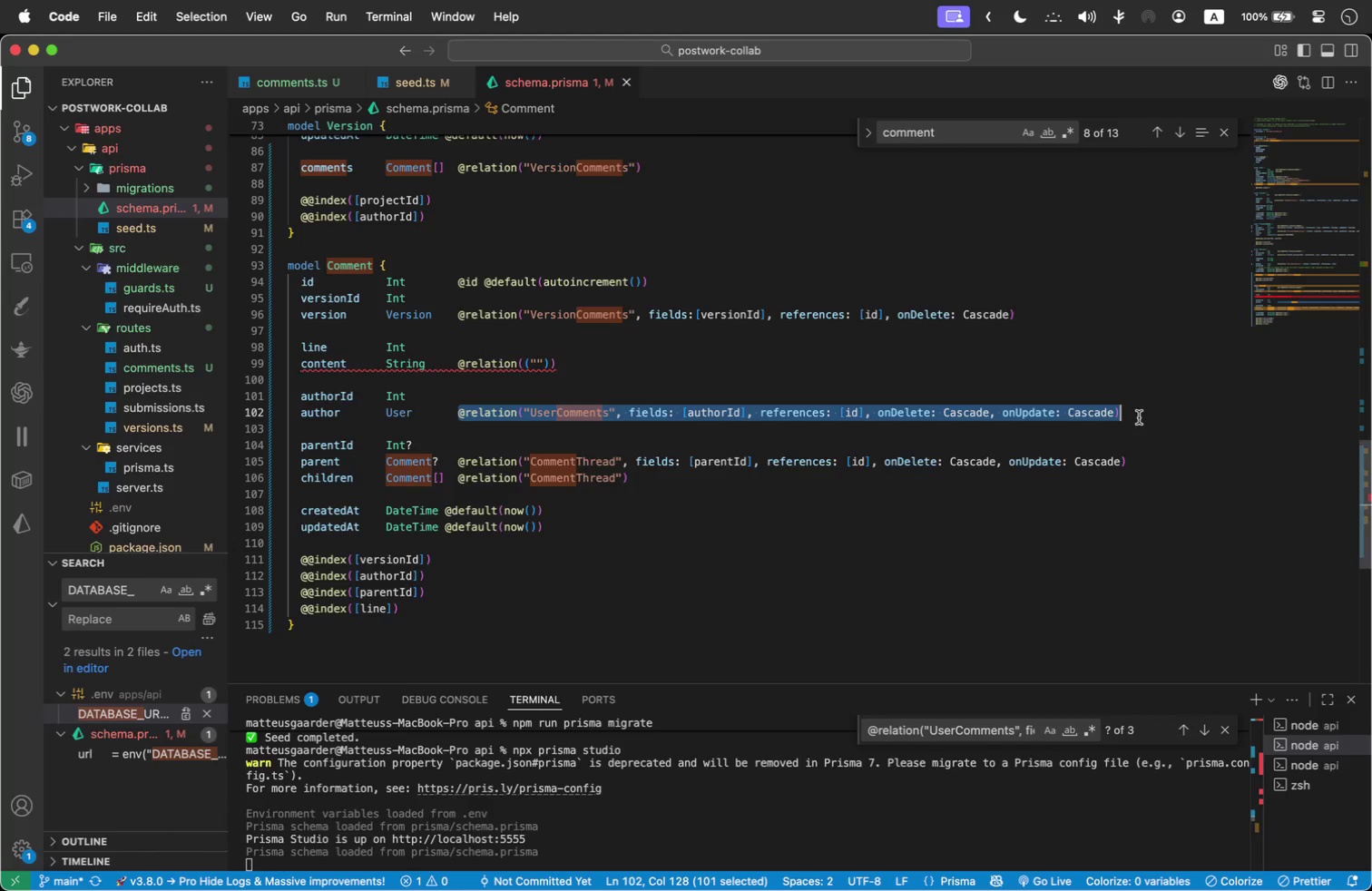 
key(Meta+C)
 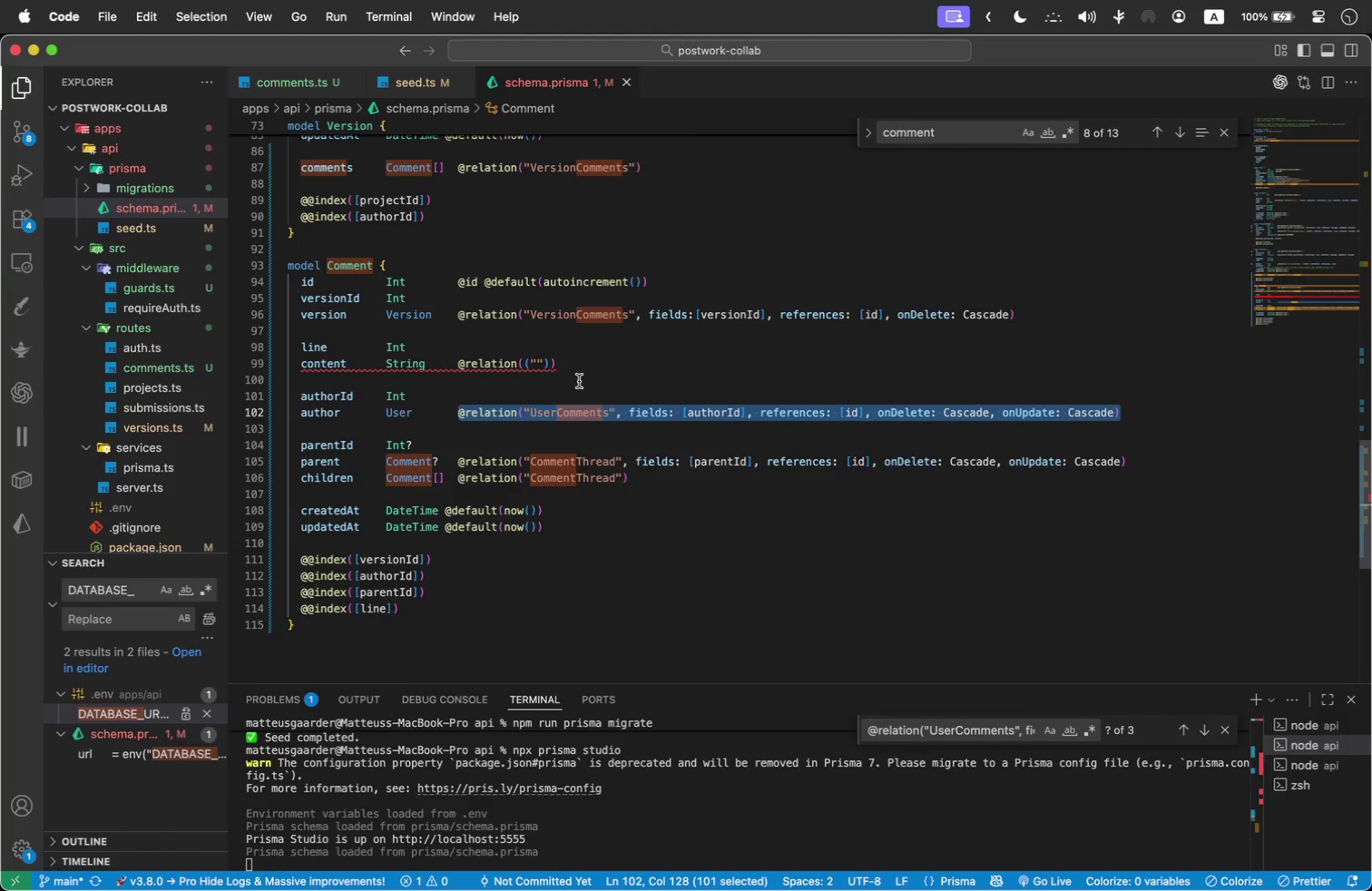 
mouse_move([541, 363])
 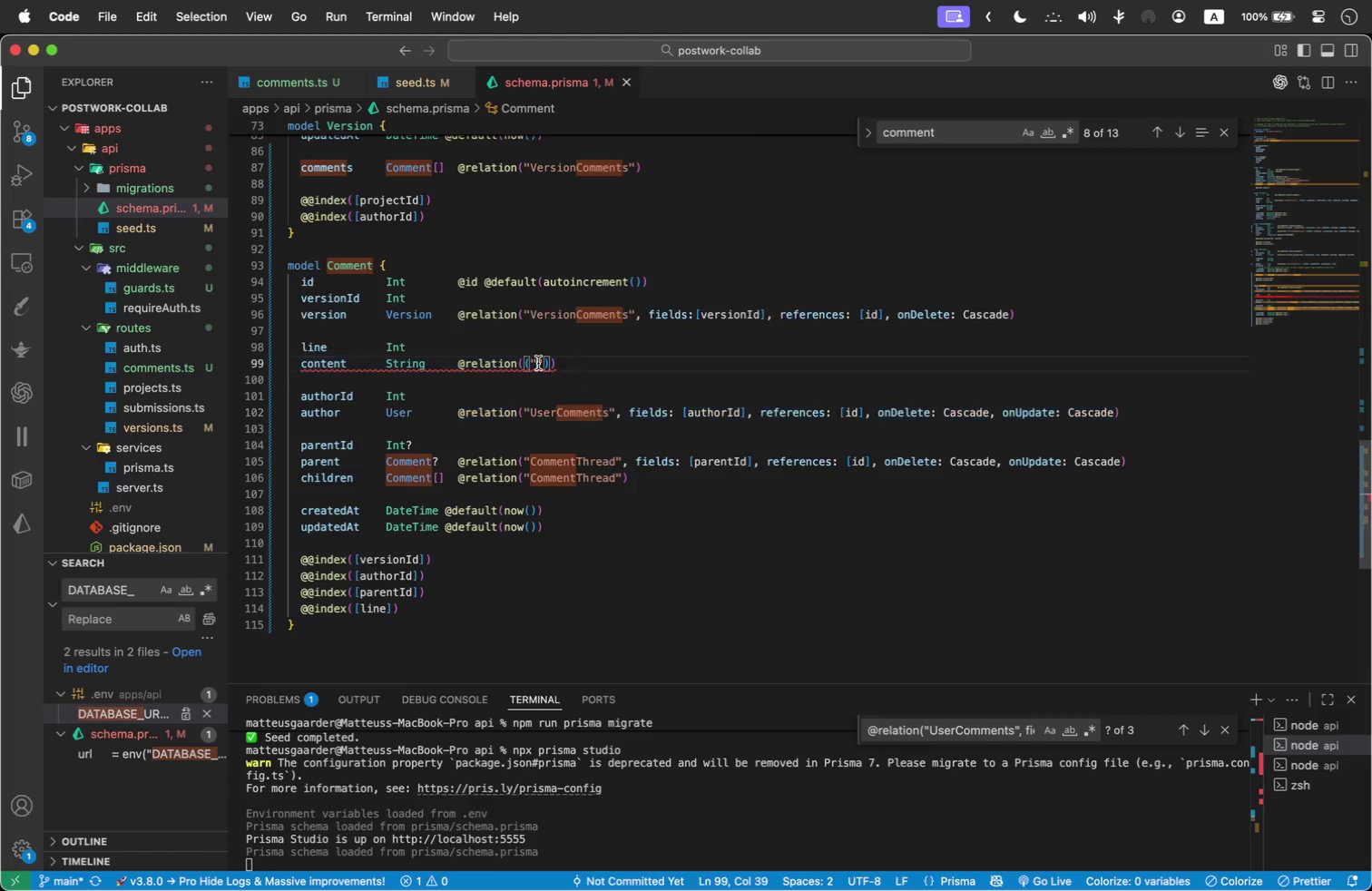 
left_click([538, 363])
 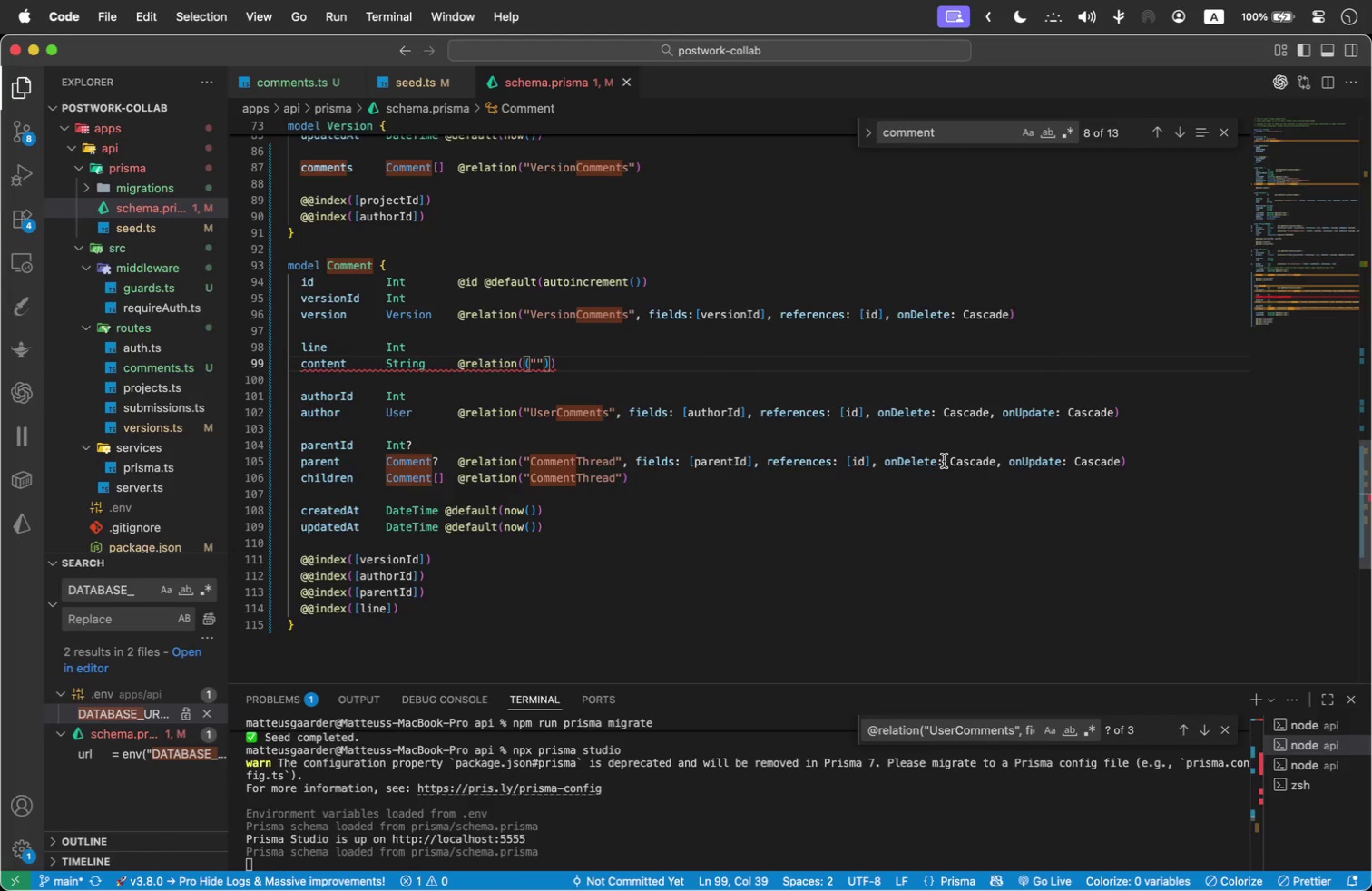 
key(Meta+V)
 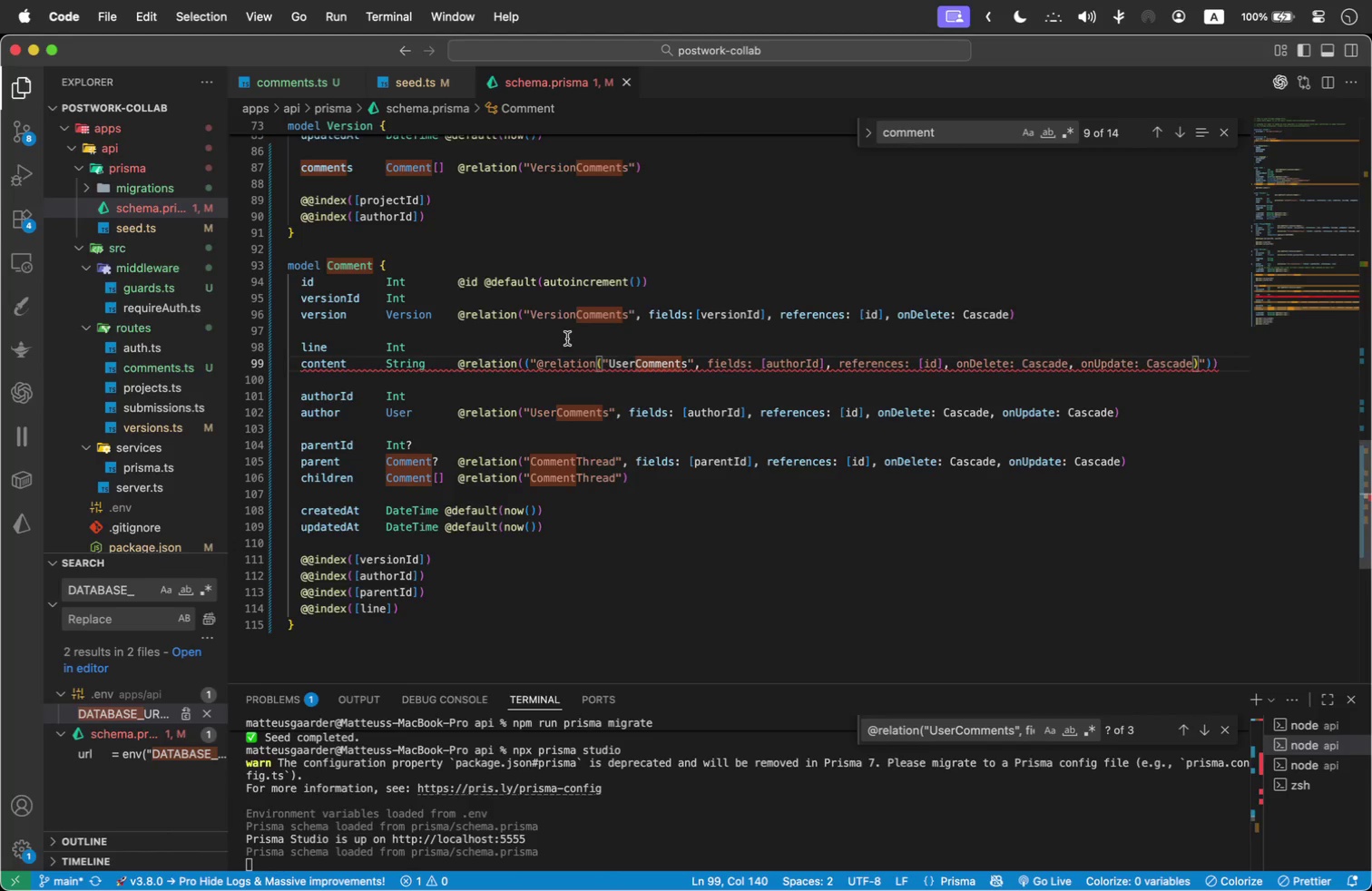 
scroll: coordinate [519, 329], scroll_direction: up, amount: 1.0
 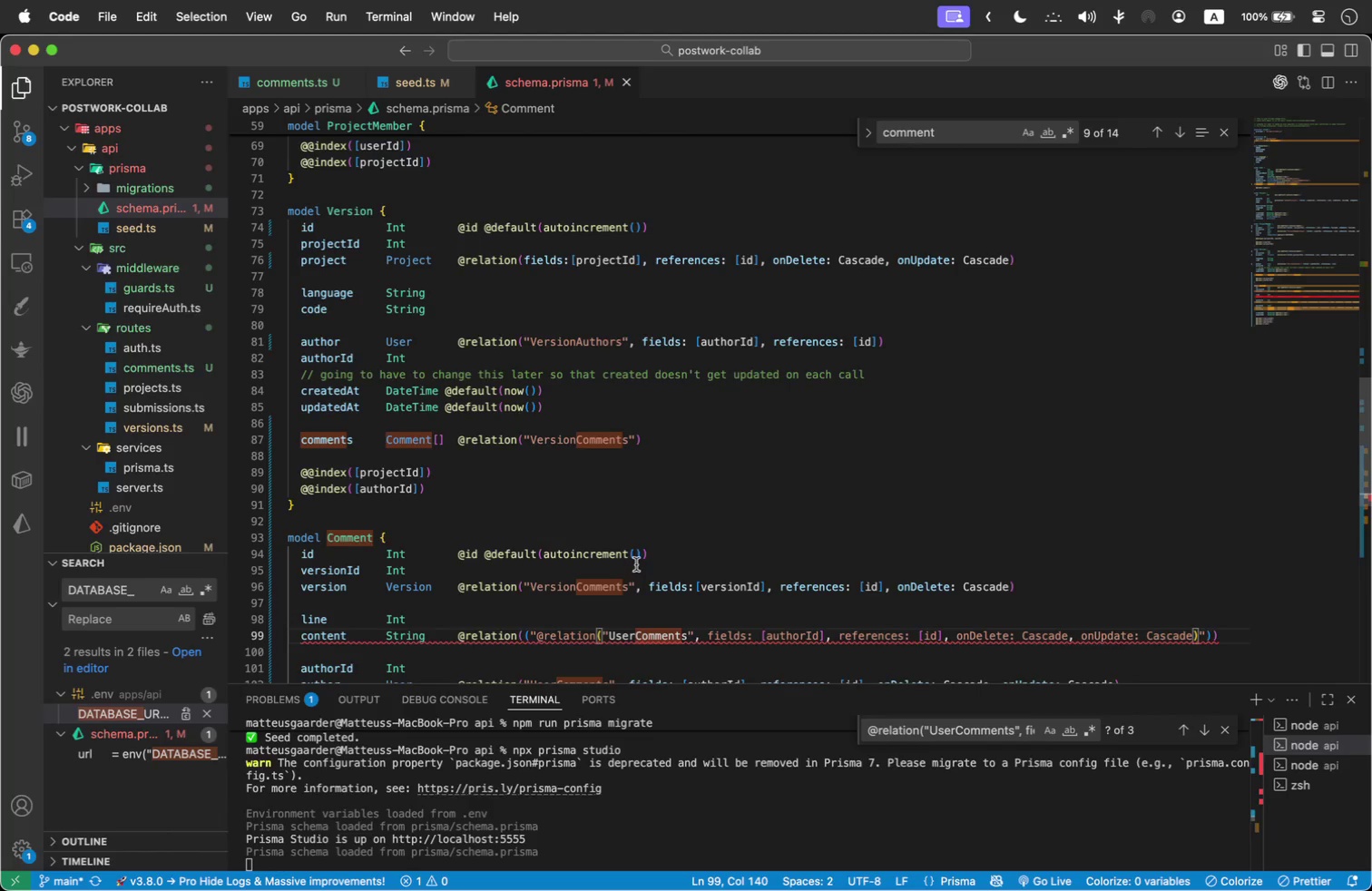 
scroll: coordinate [627, 545], scroll_direction: down, amount: 1.0
 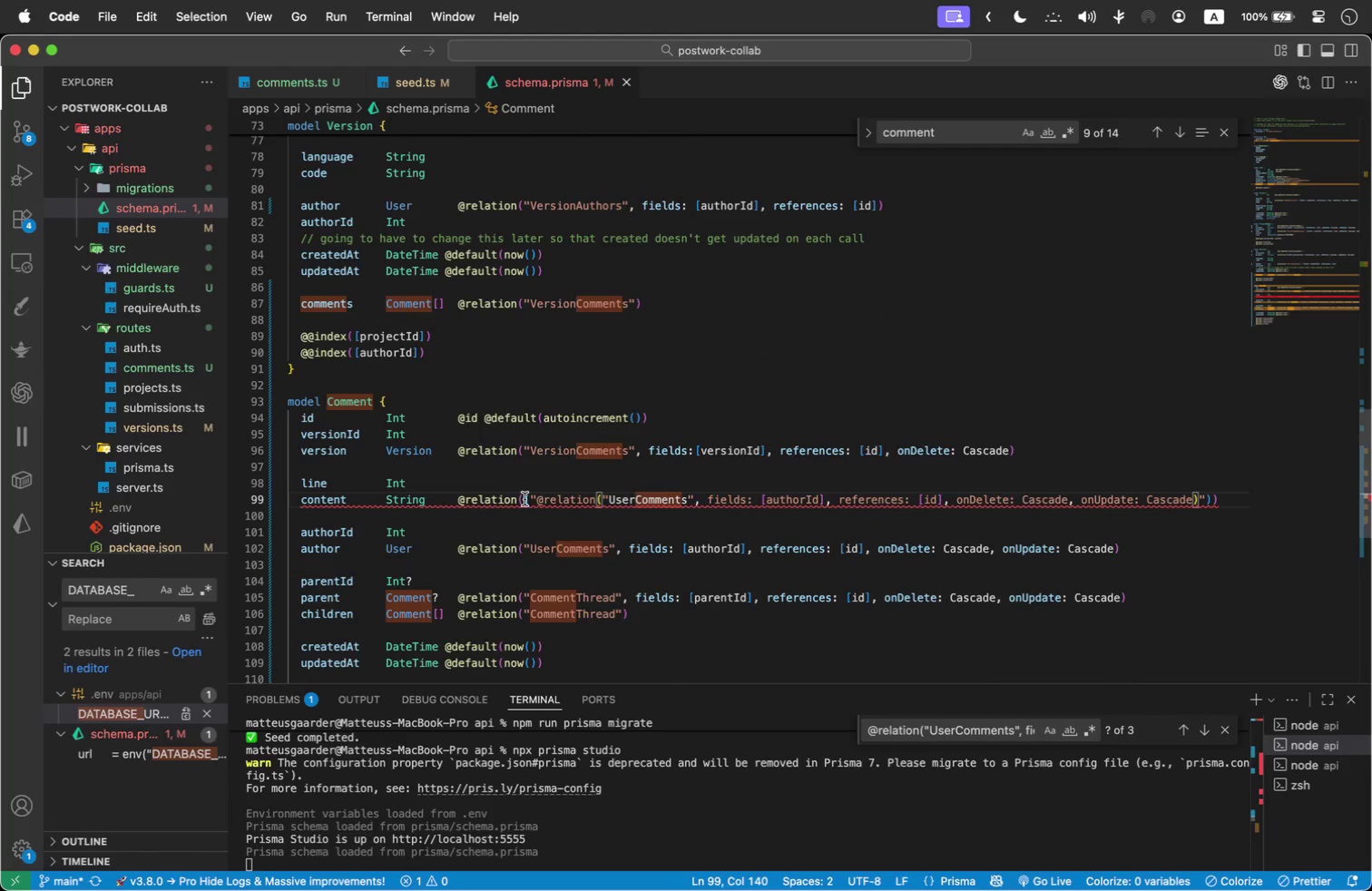 
left_click([524, 498])
 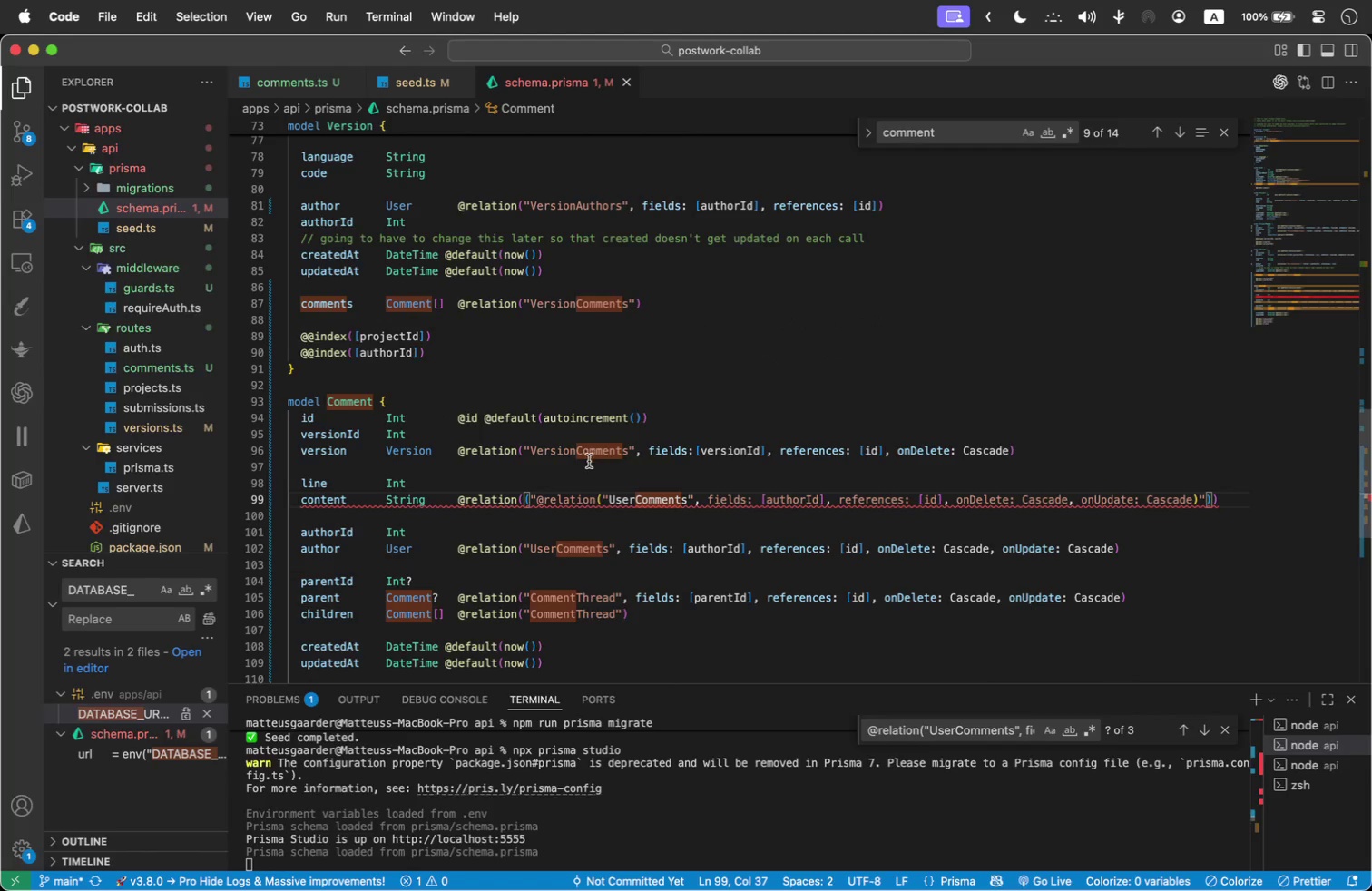 
hold_key(key=ShiftLeft, duration=0.8)
left_click([603, 502])
 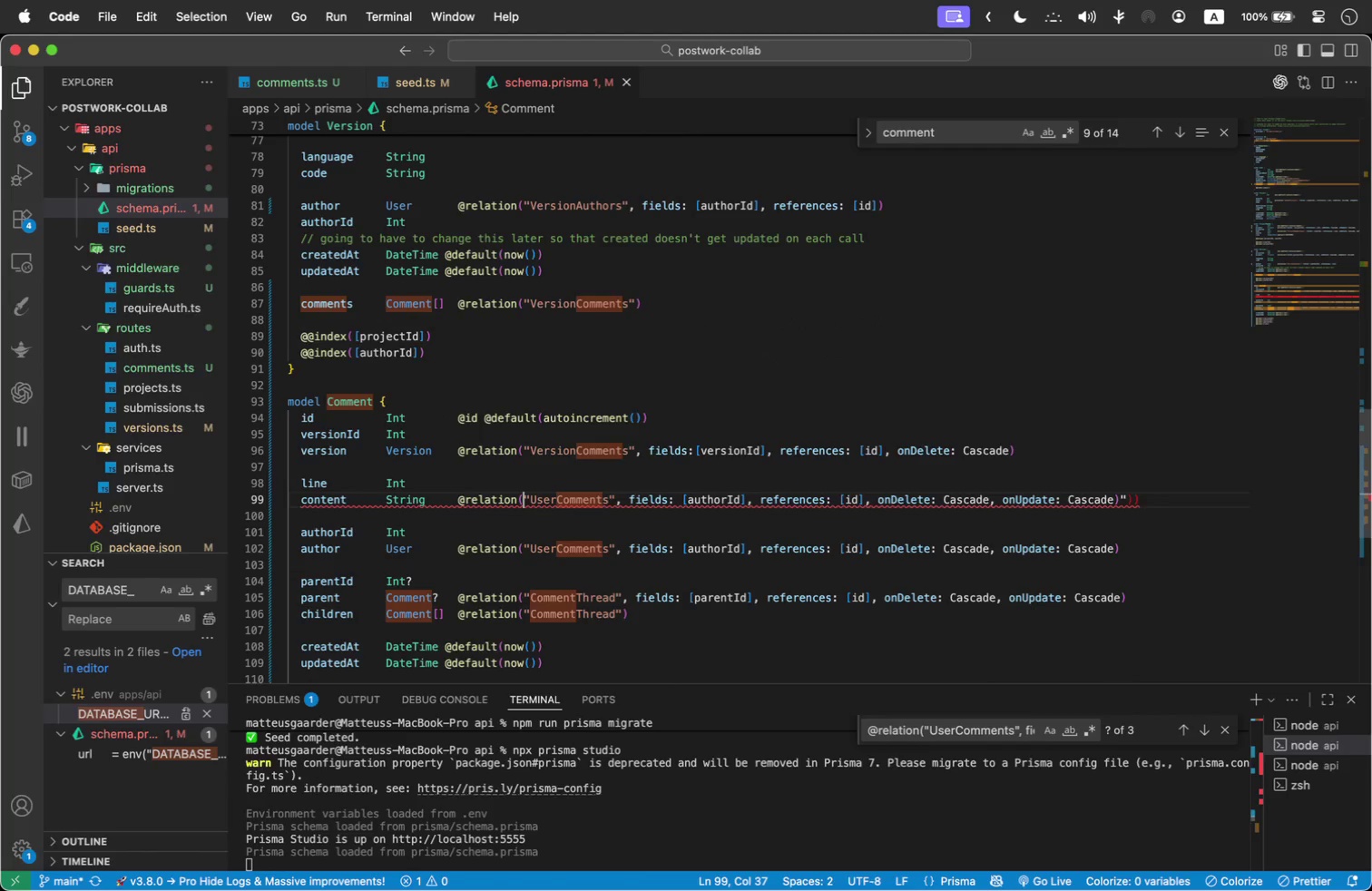 
key(Backspace)
 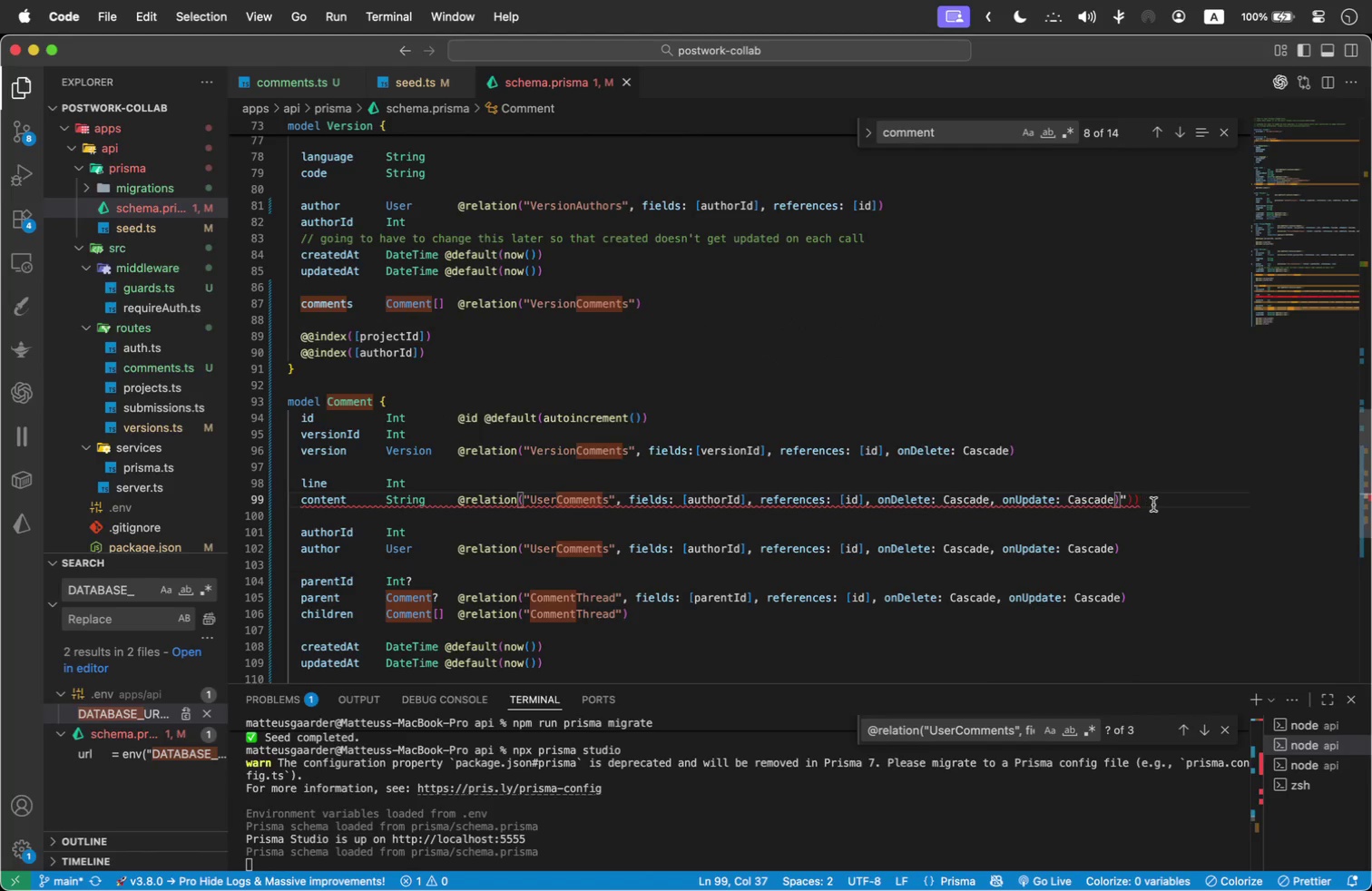 
left_click([1158, 498])
 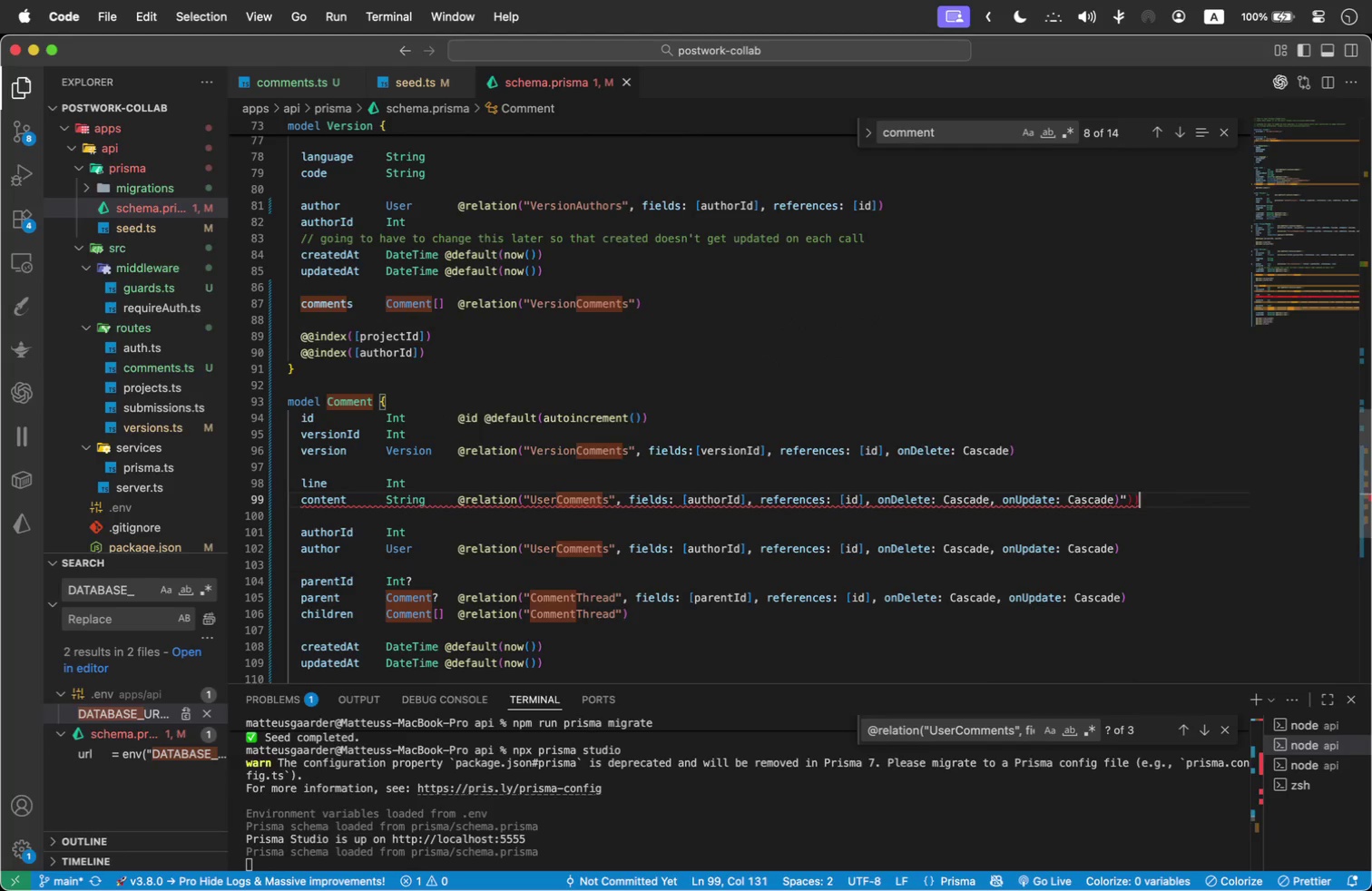 
key(Backspace)
 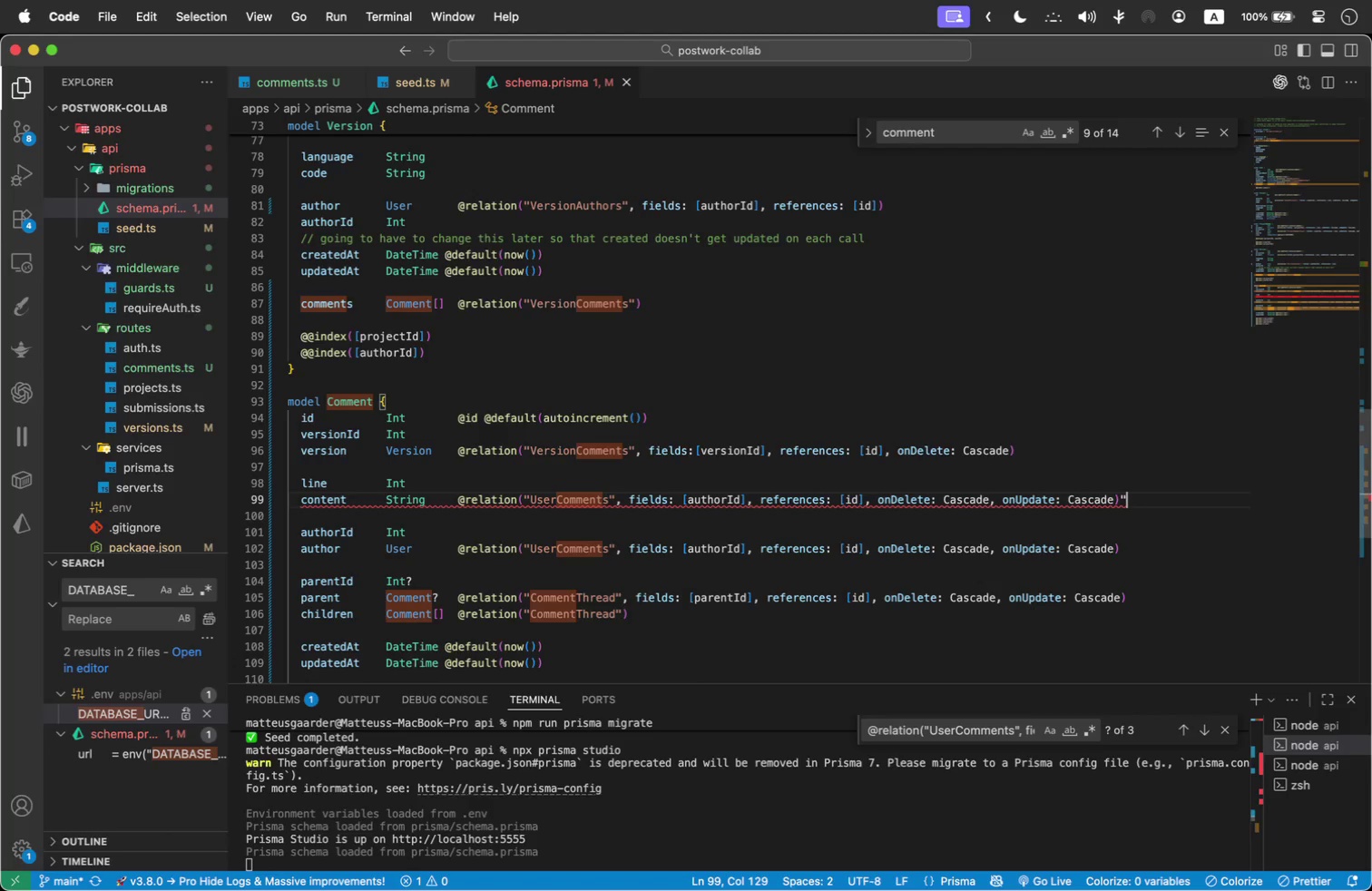 
key(Backspace)
 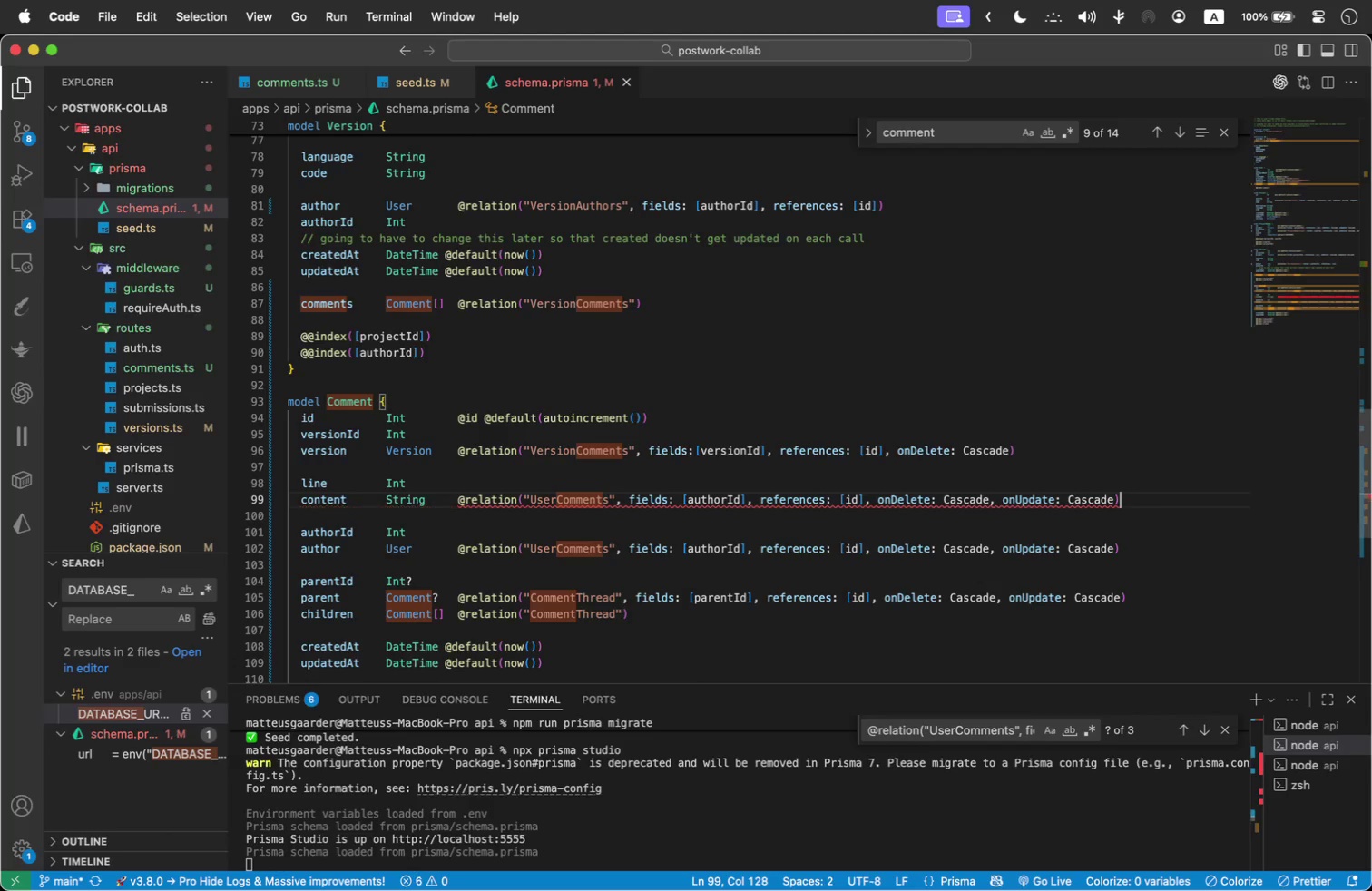 
key(Backspace)
 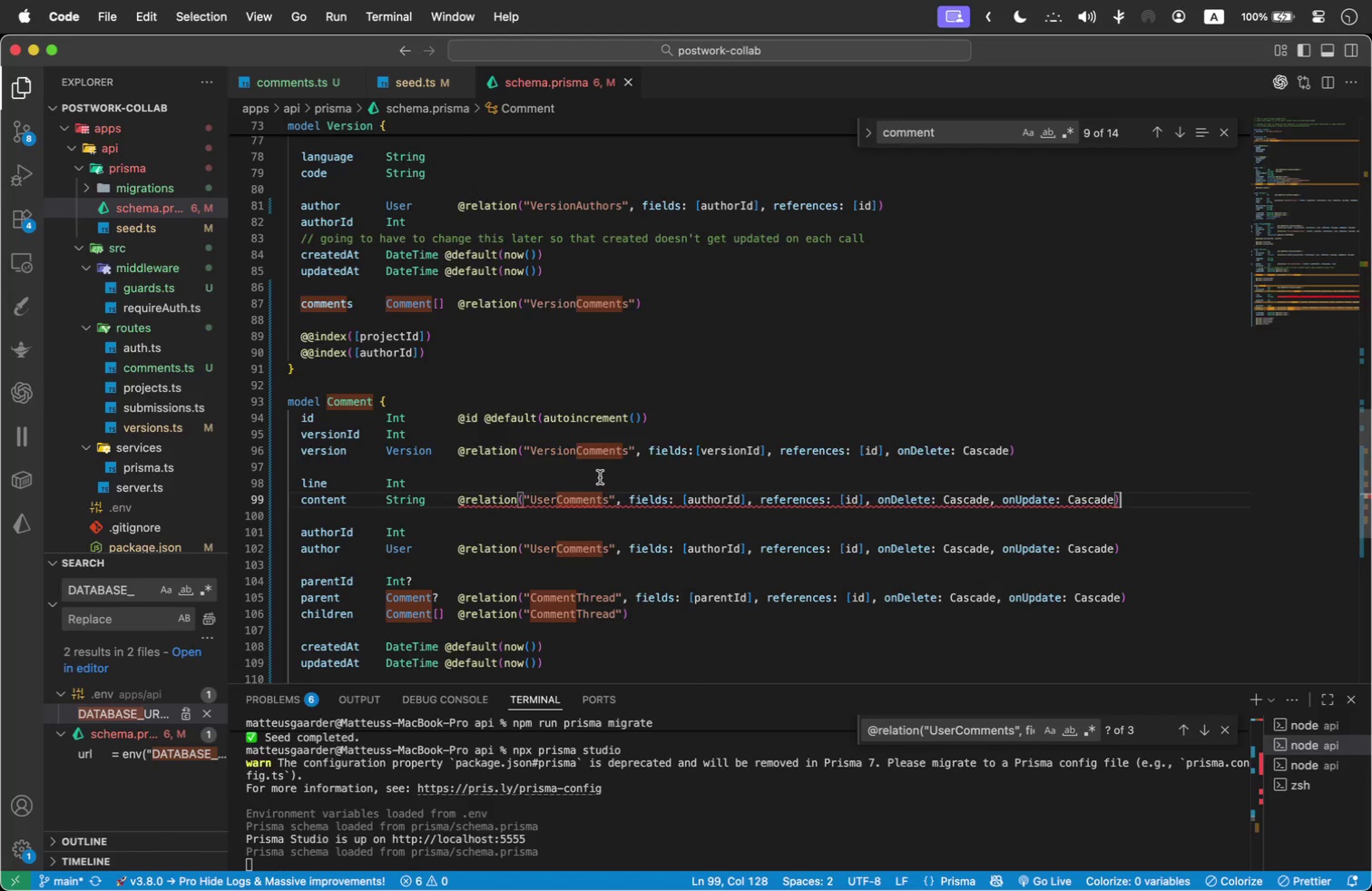 
wait(30.17)
 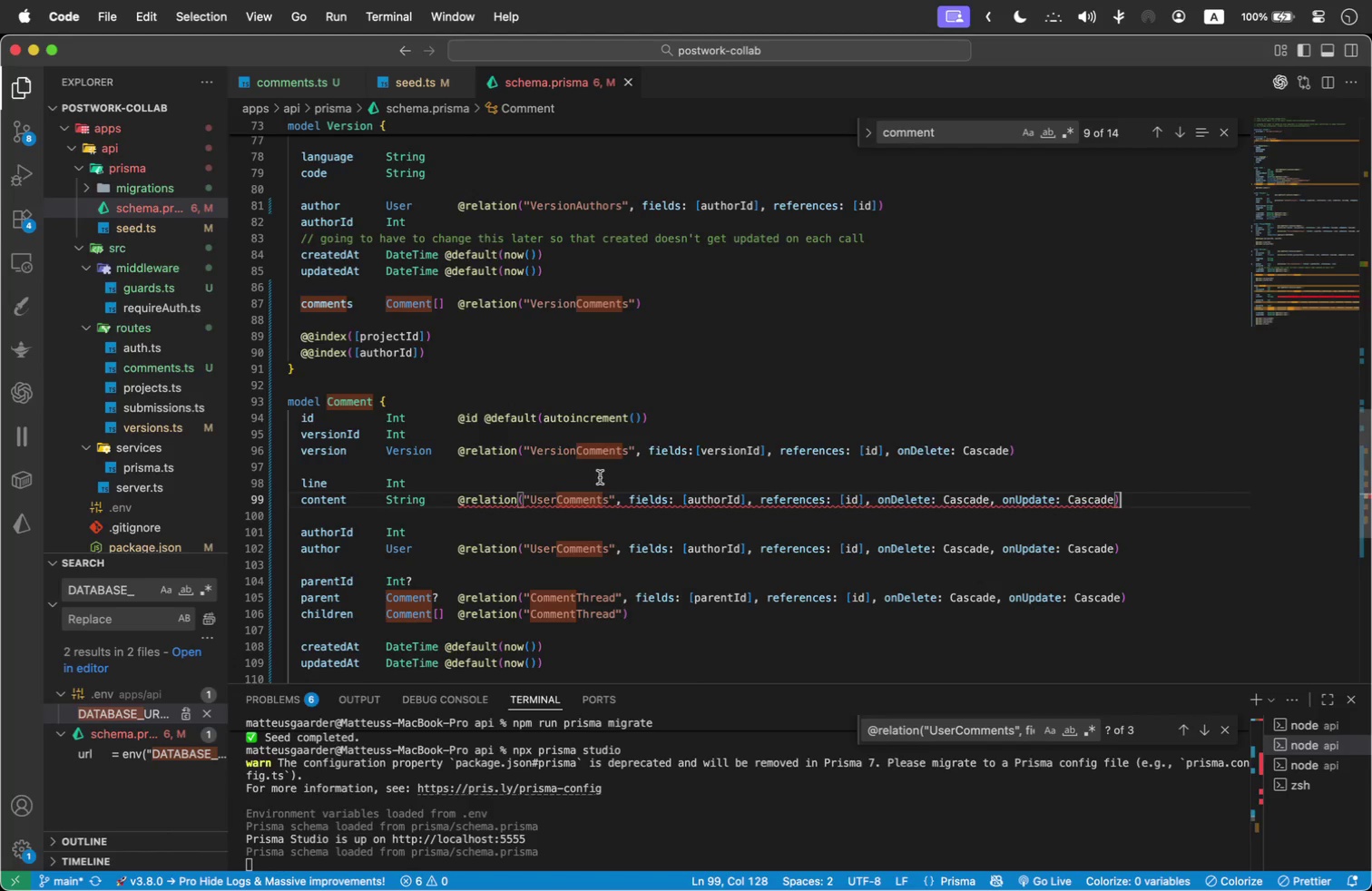 
scroll: coordinate [622, 439], scroll_direction: up, amount: 2.0
 